 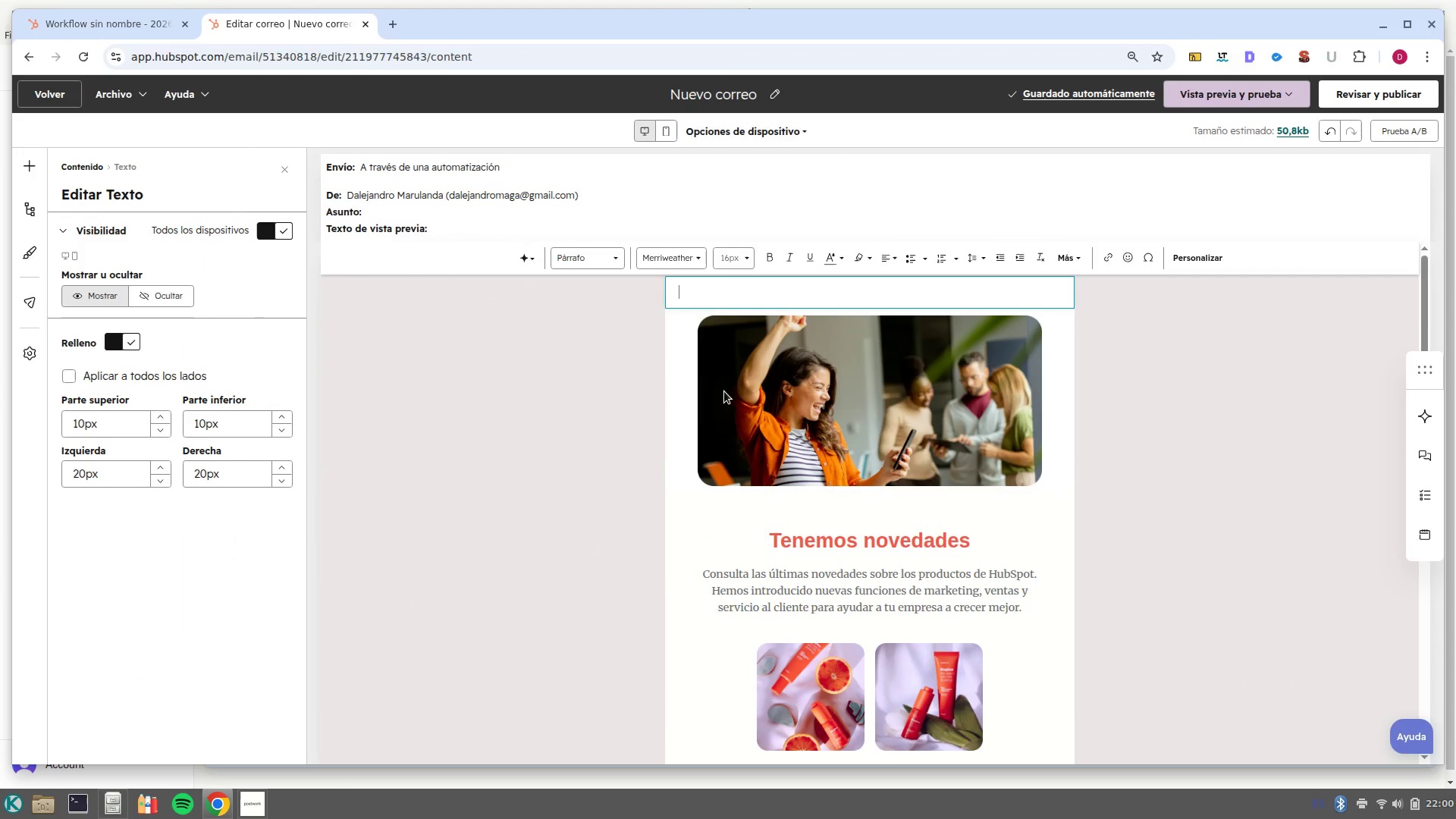 
key(Control+V)
 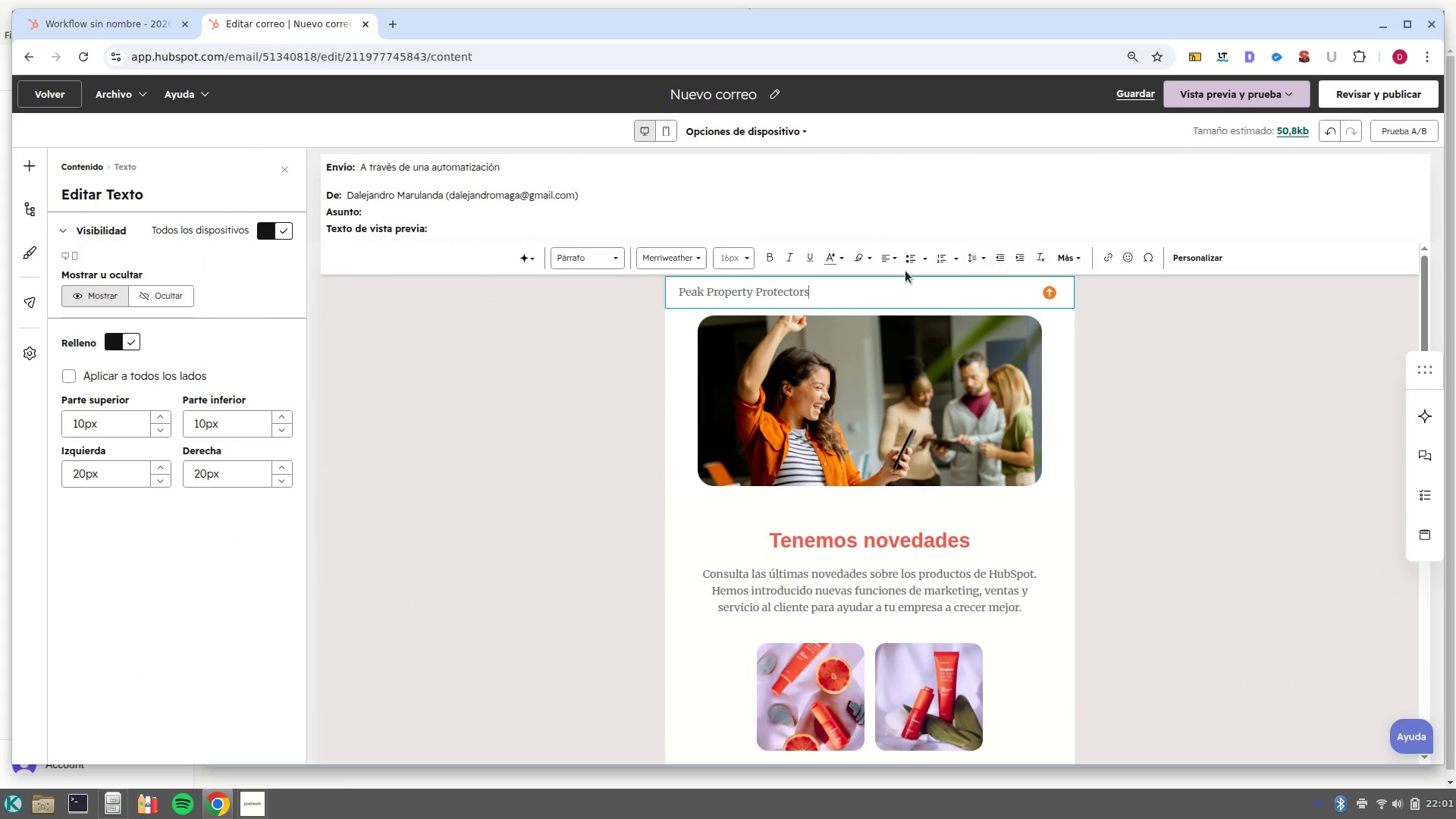 
left_click([888, 263])
 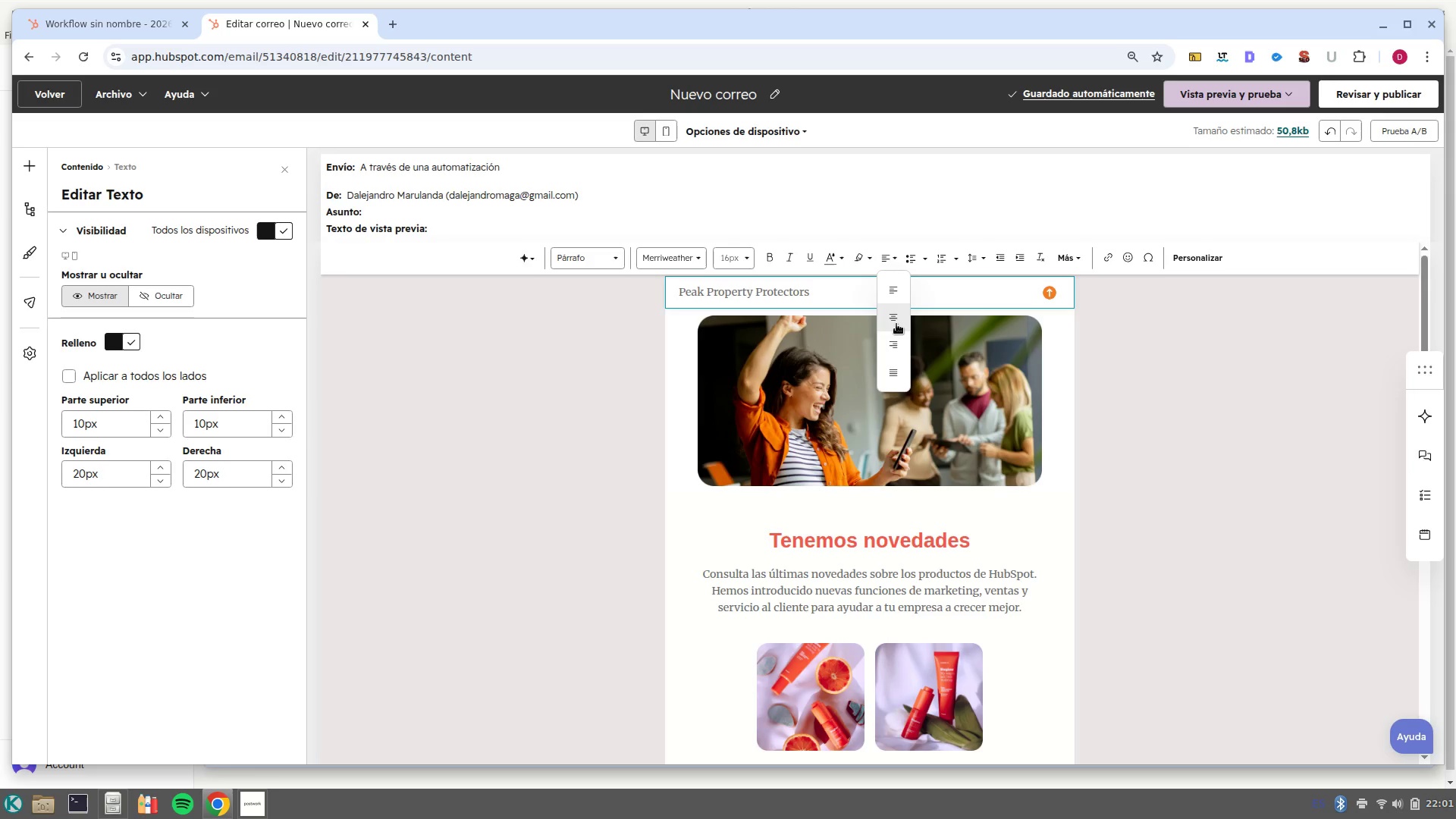 
left_click([896, 323])
 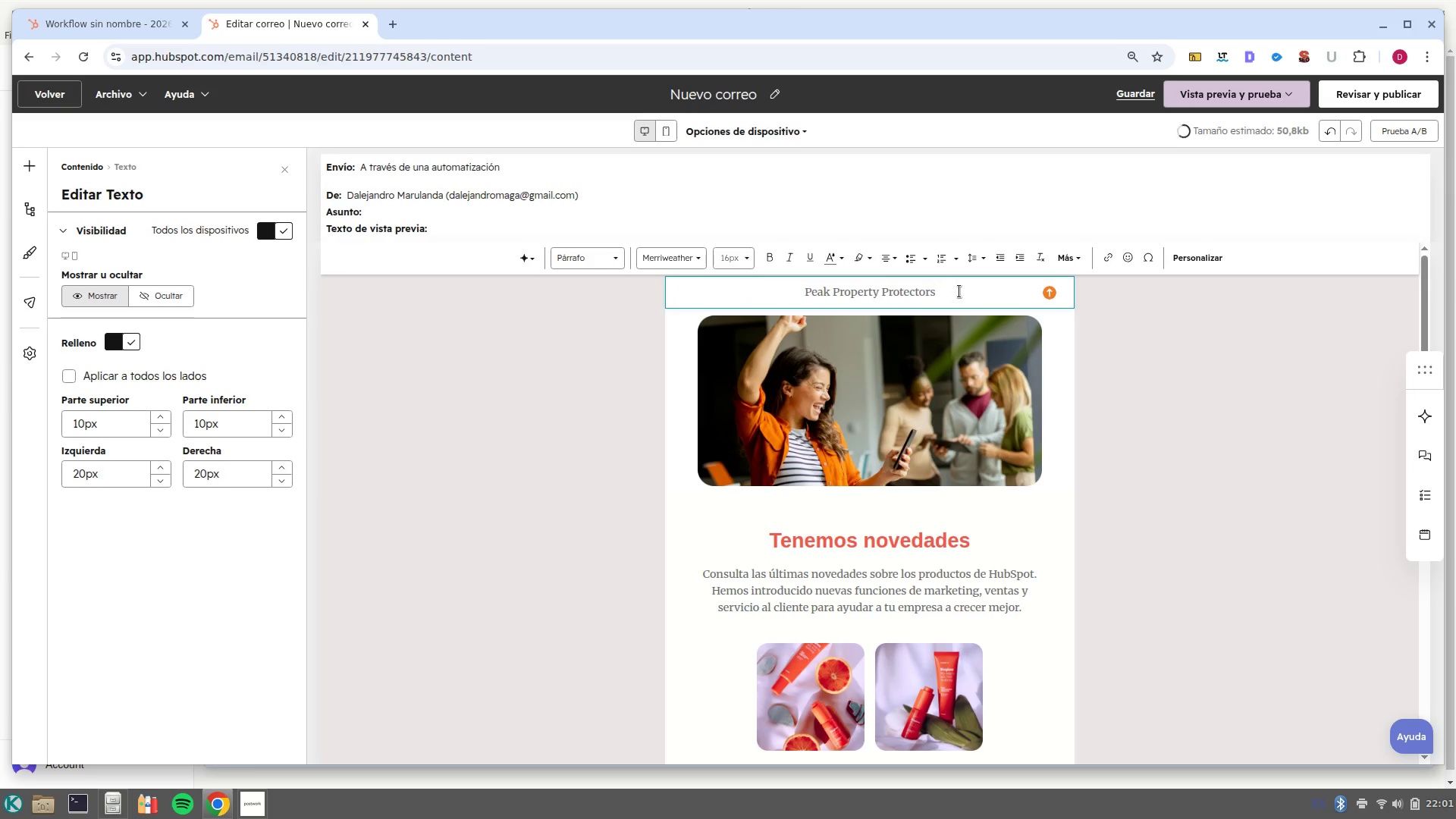 
left_click_drag(start_coordinate=[943, 295], to_coordinate=[723, 290])
 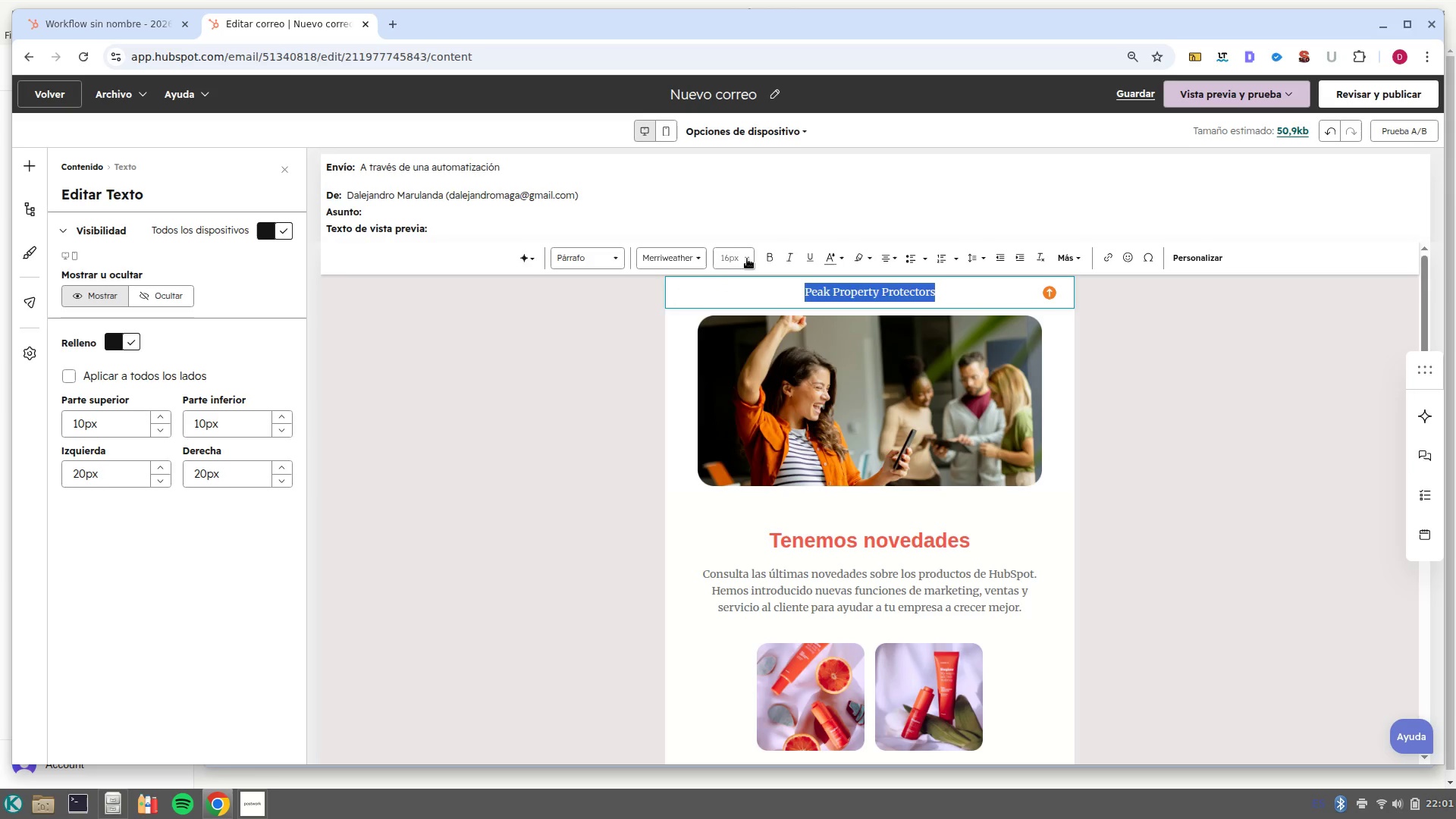 
left_click([748, 259])
 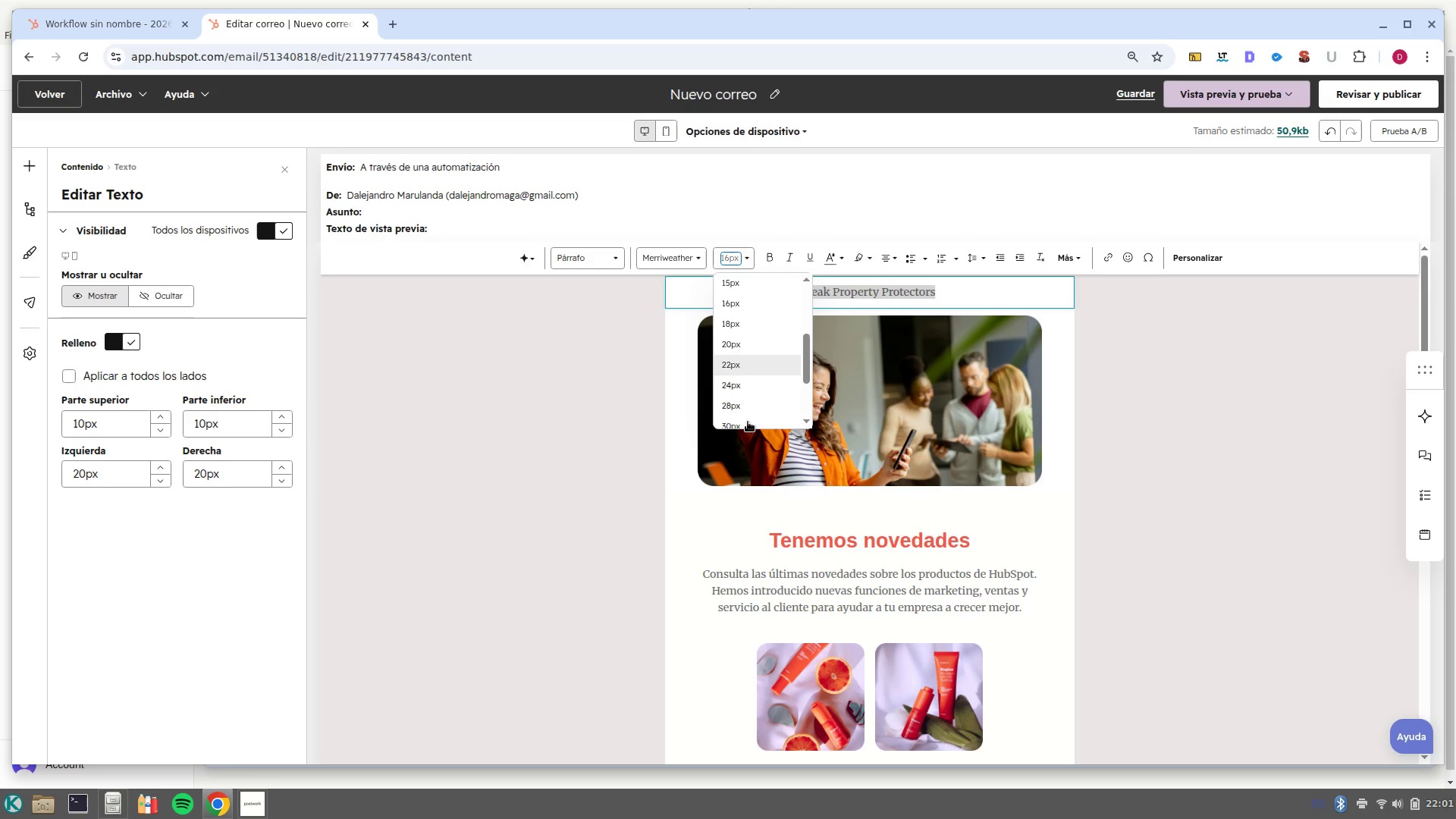 
scroll: coordinate [746, 413], scroll_direction: down, amount: 2.0
 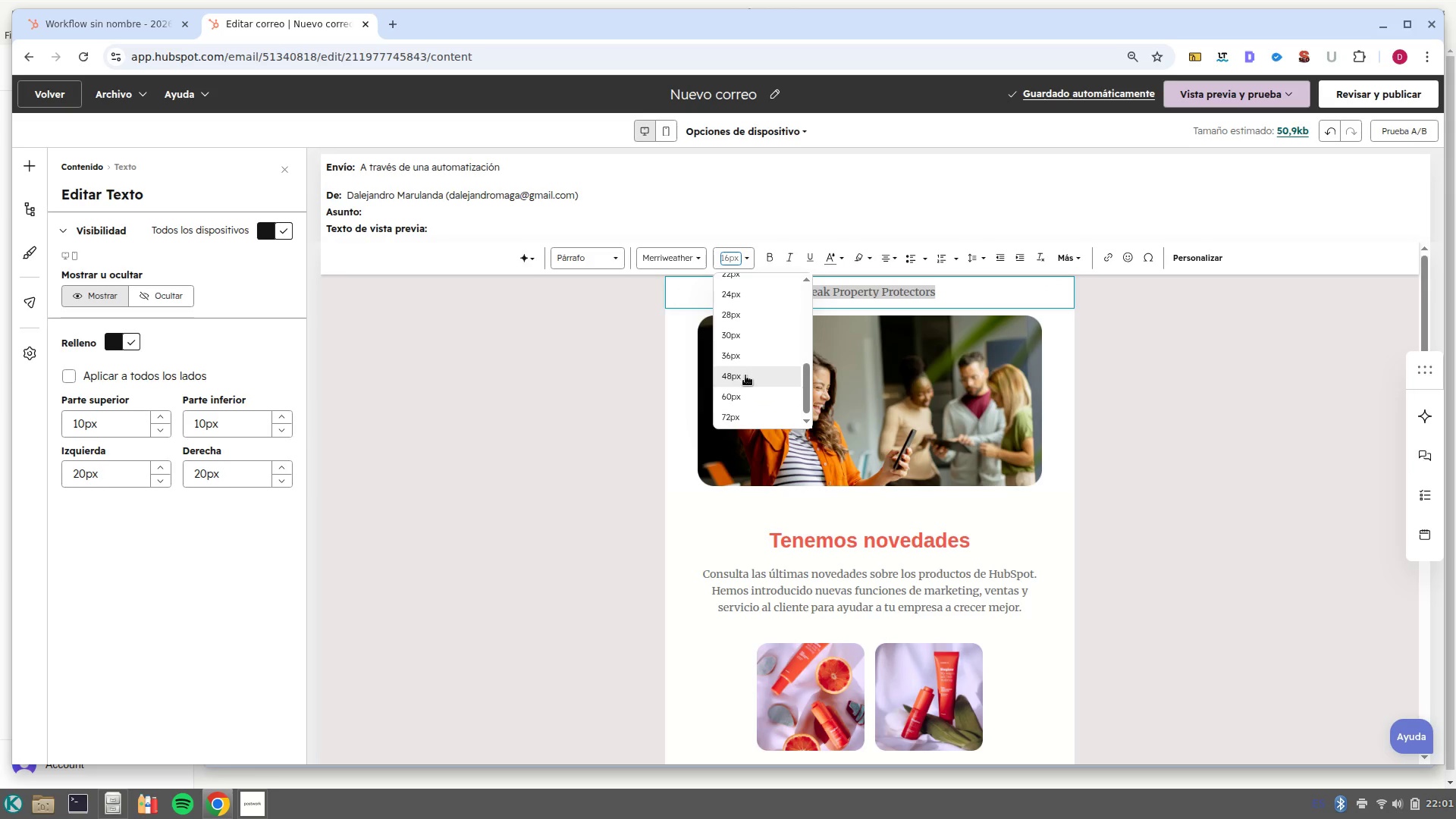 
left_click([745, 375])
 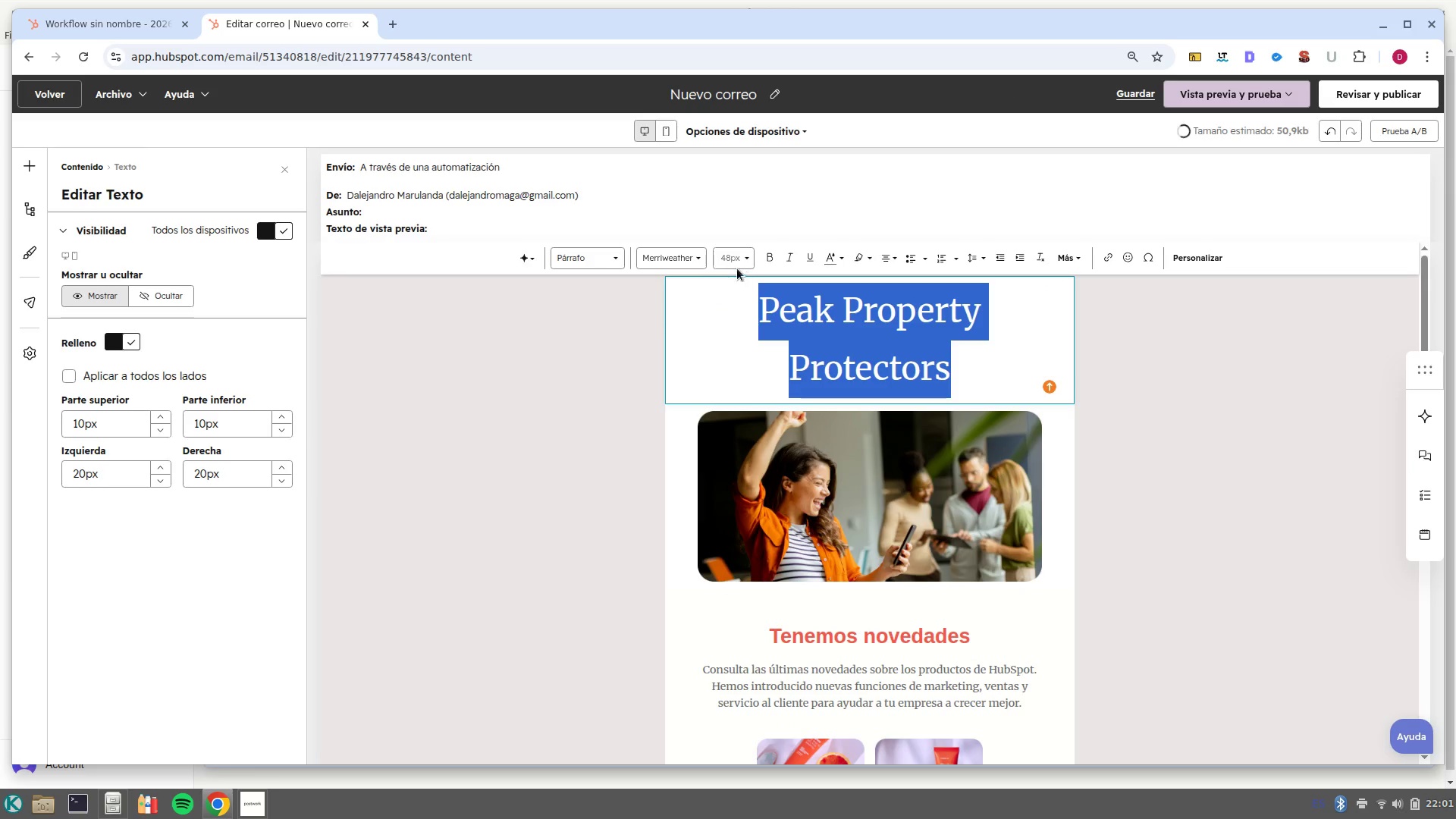 
left_click([746, 260])
 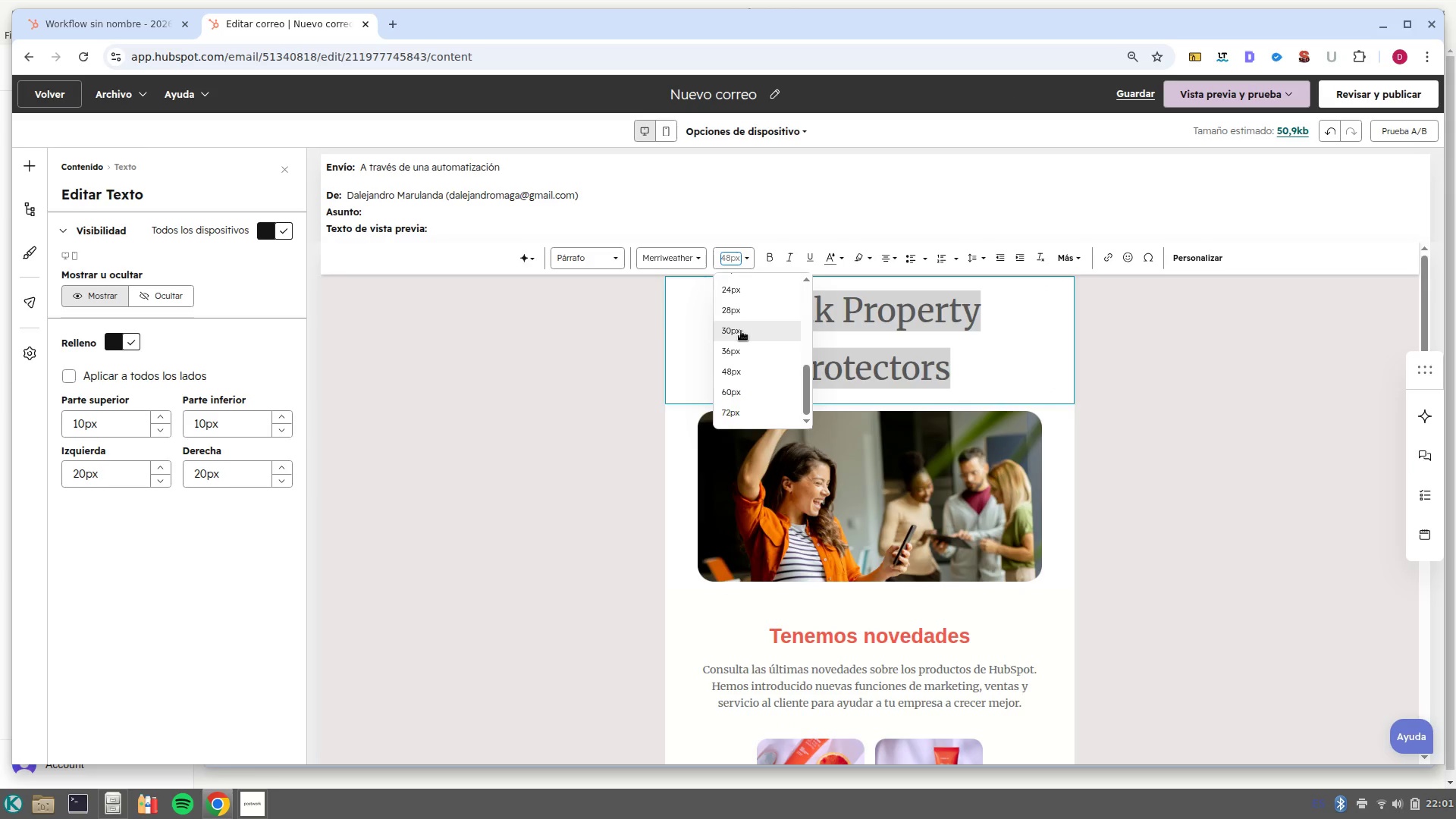 
left_click([741, 331])
 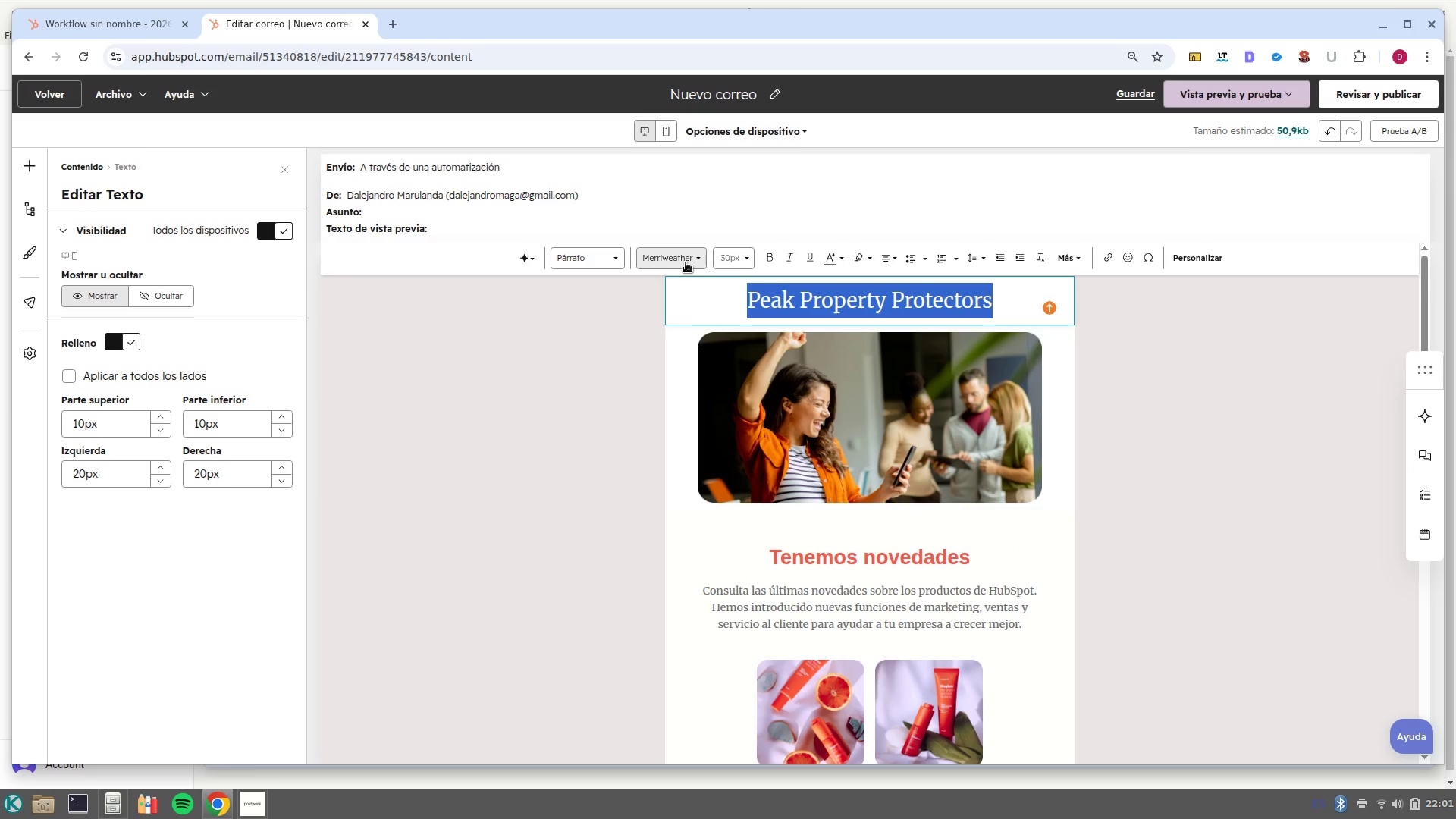 
left_click([686, 262])
 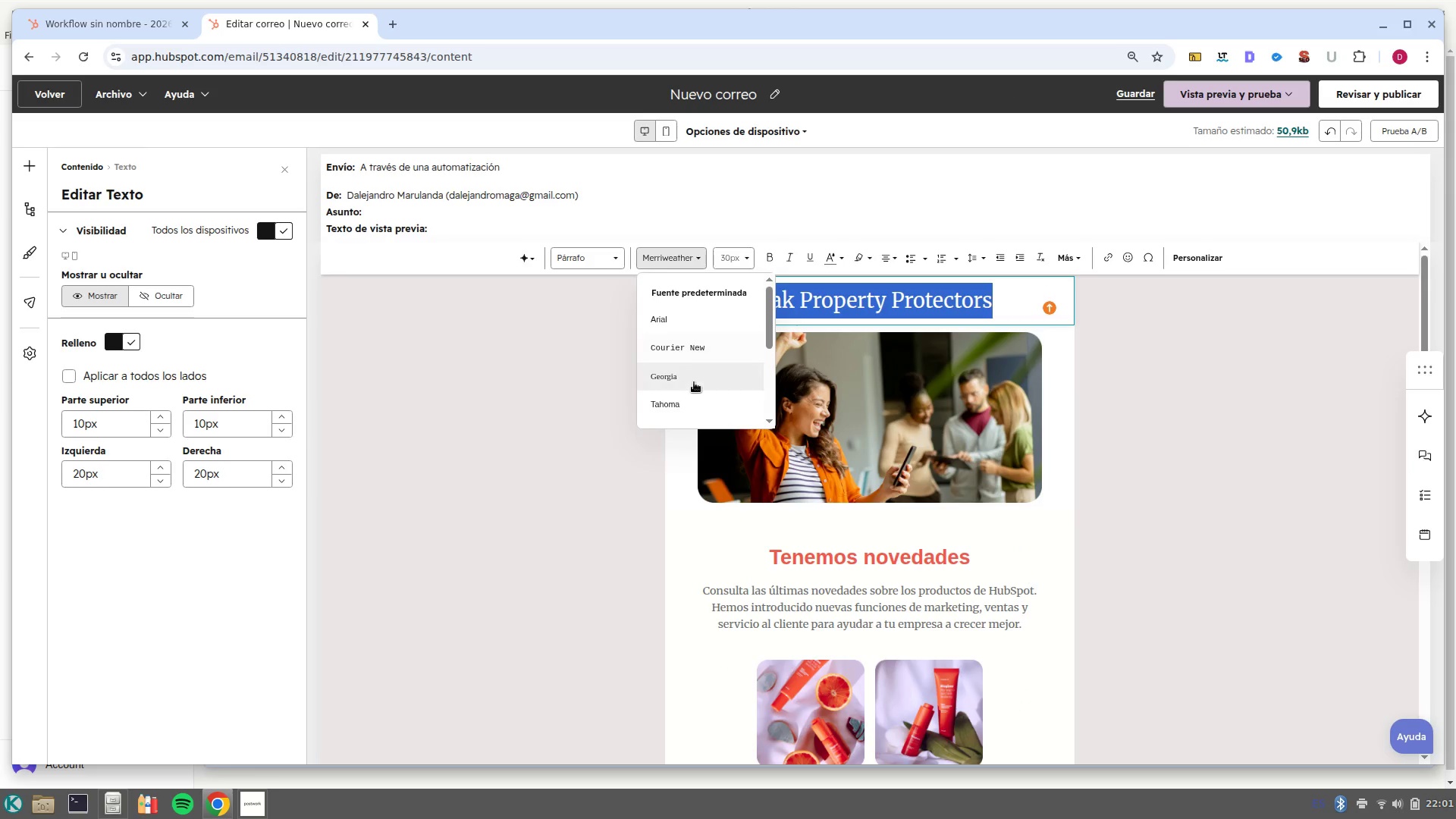 
left_click([694, 384])
 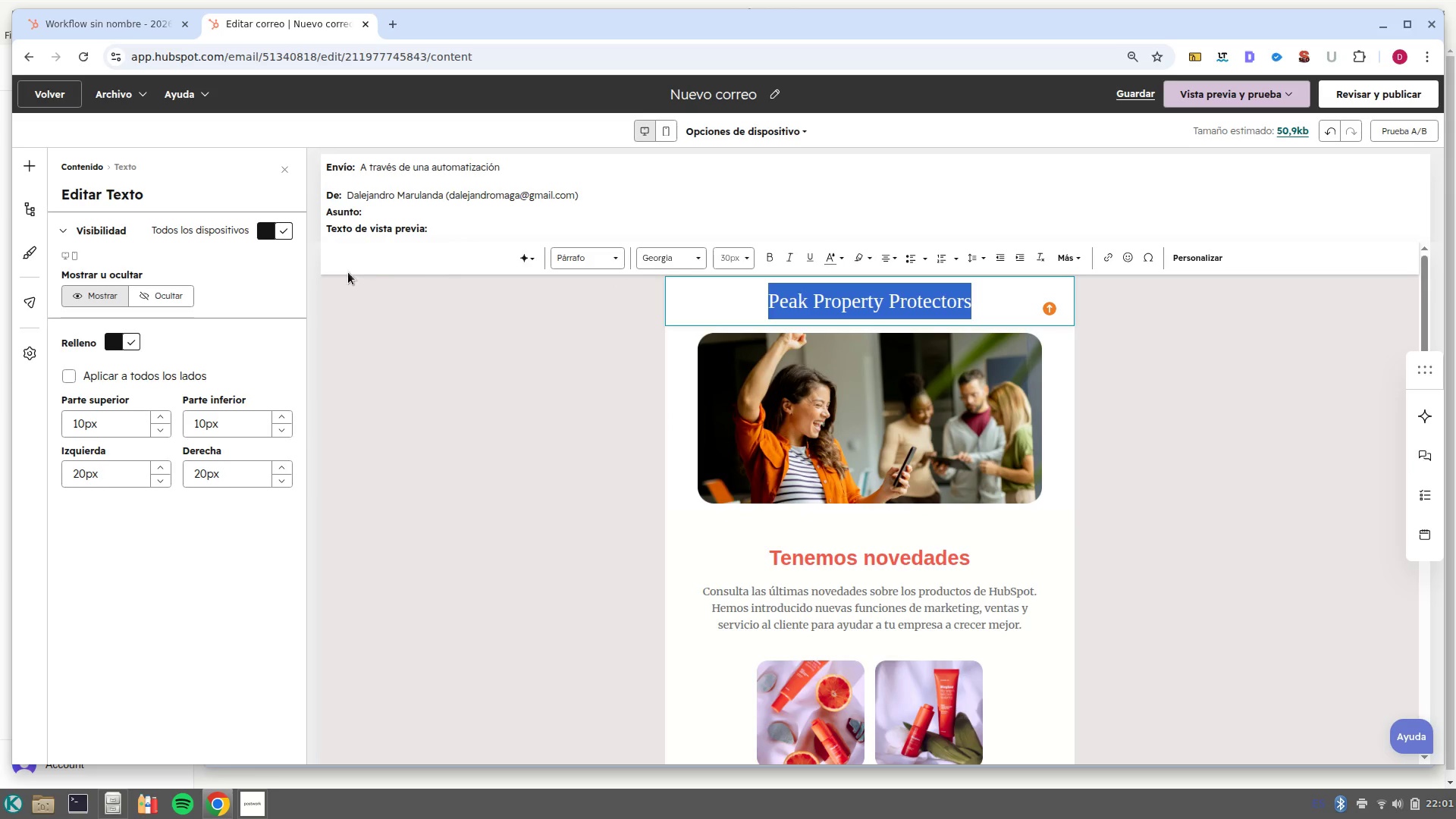 
left_click([946, 303])
 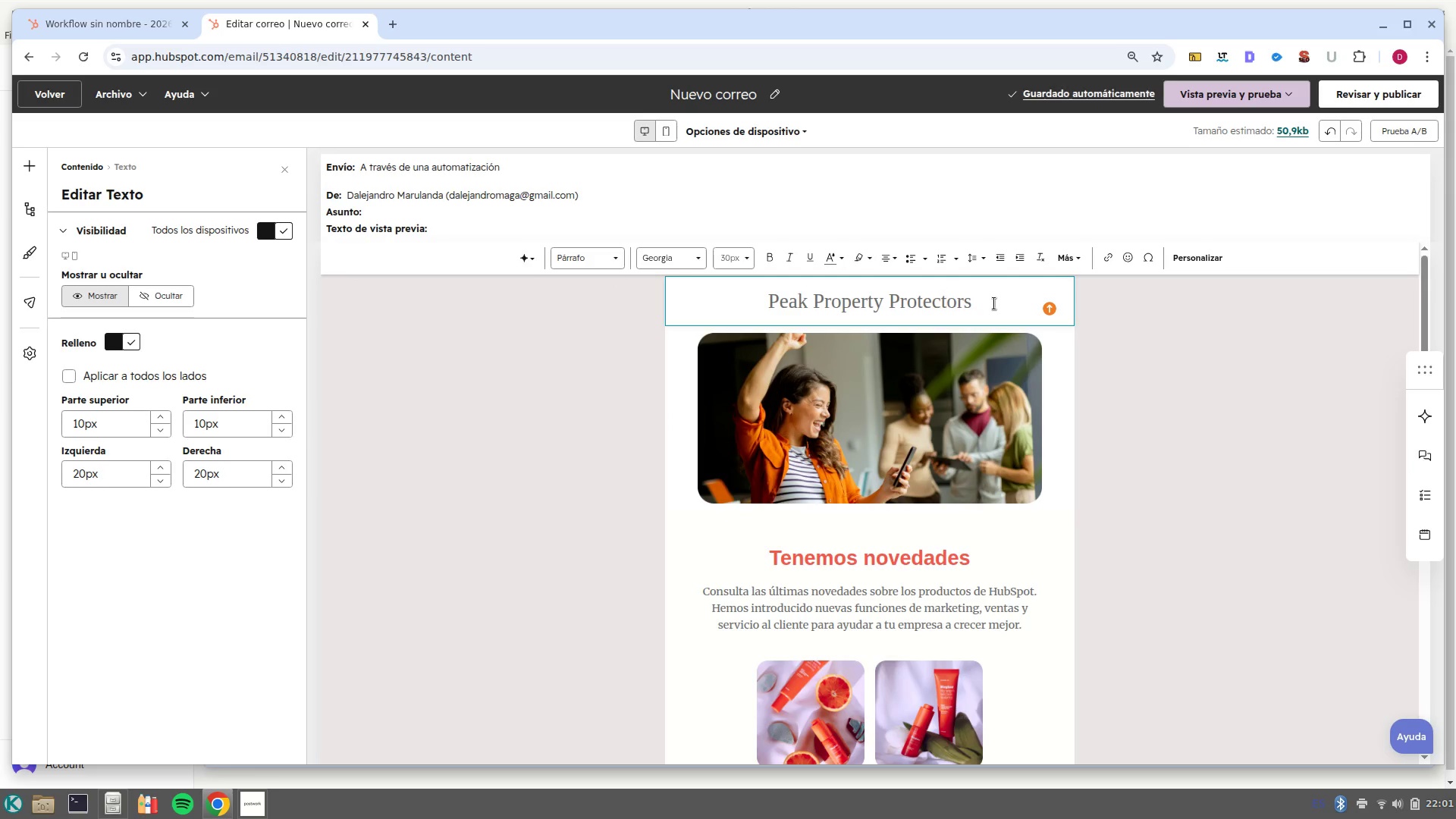 
left_click_drag(start_coordinate=[981, 303], to_coordinate=[762, 274])
 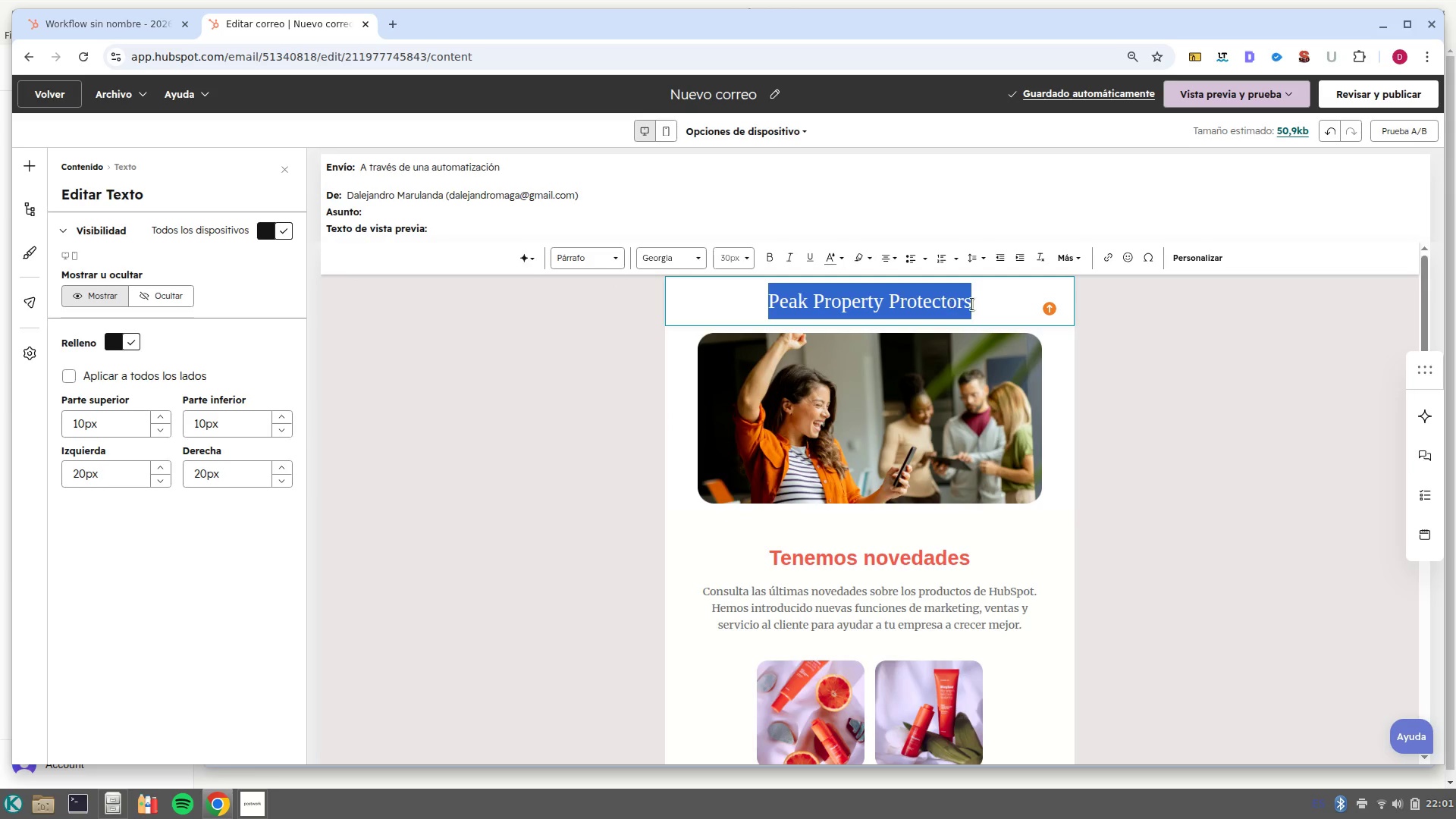 
left_click([978, 303])
 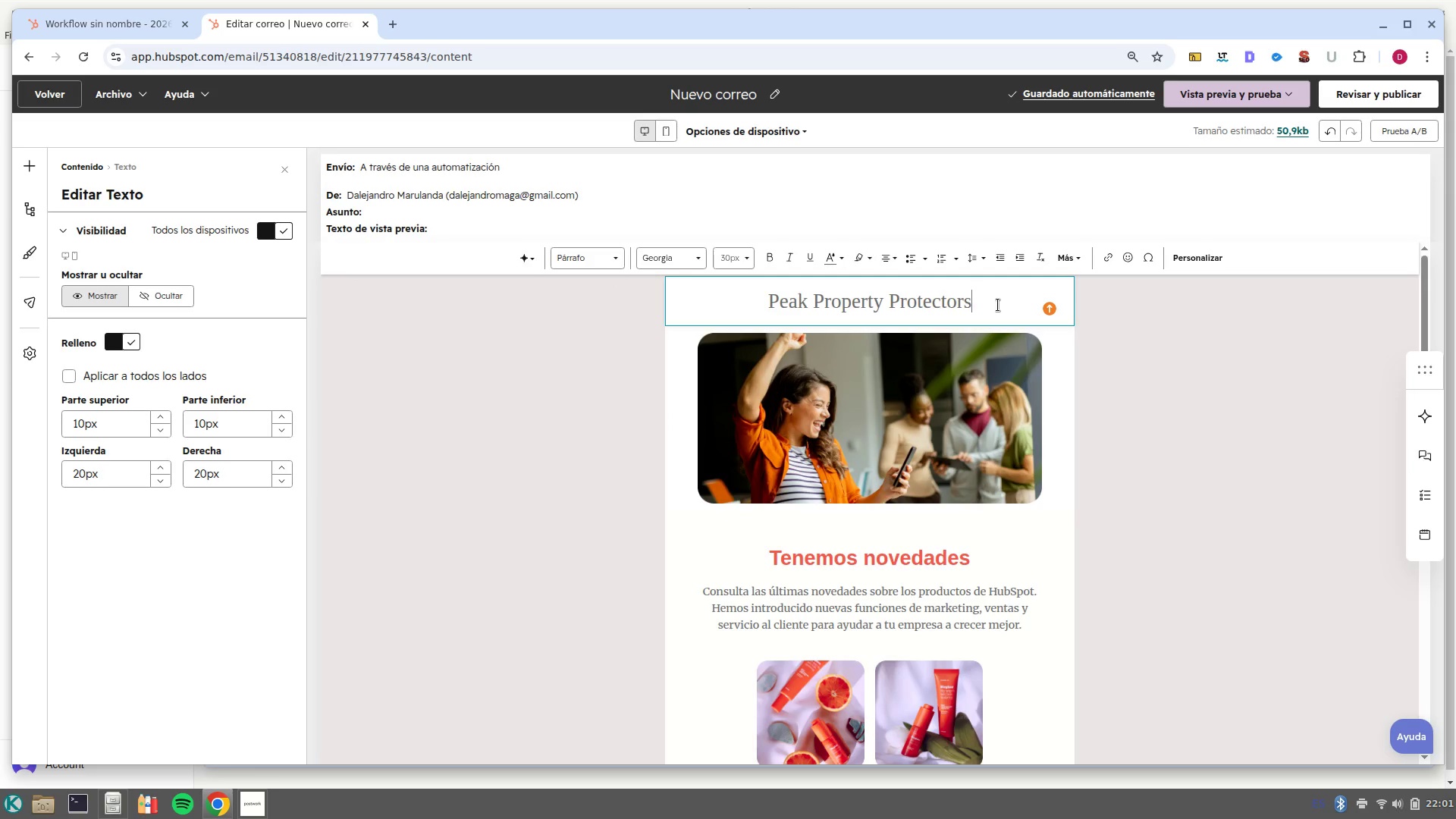 
left_click_drag(start_coordinate=[996, 305], to_coordinate=[729, 297])
 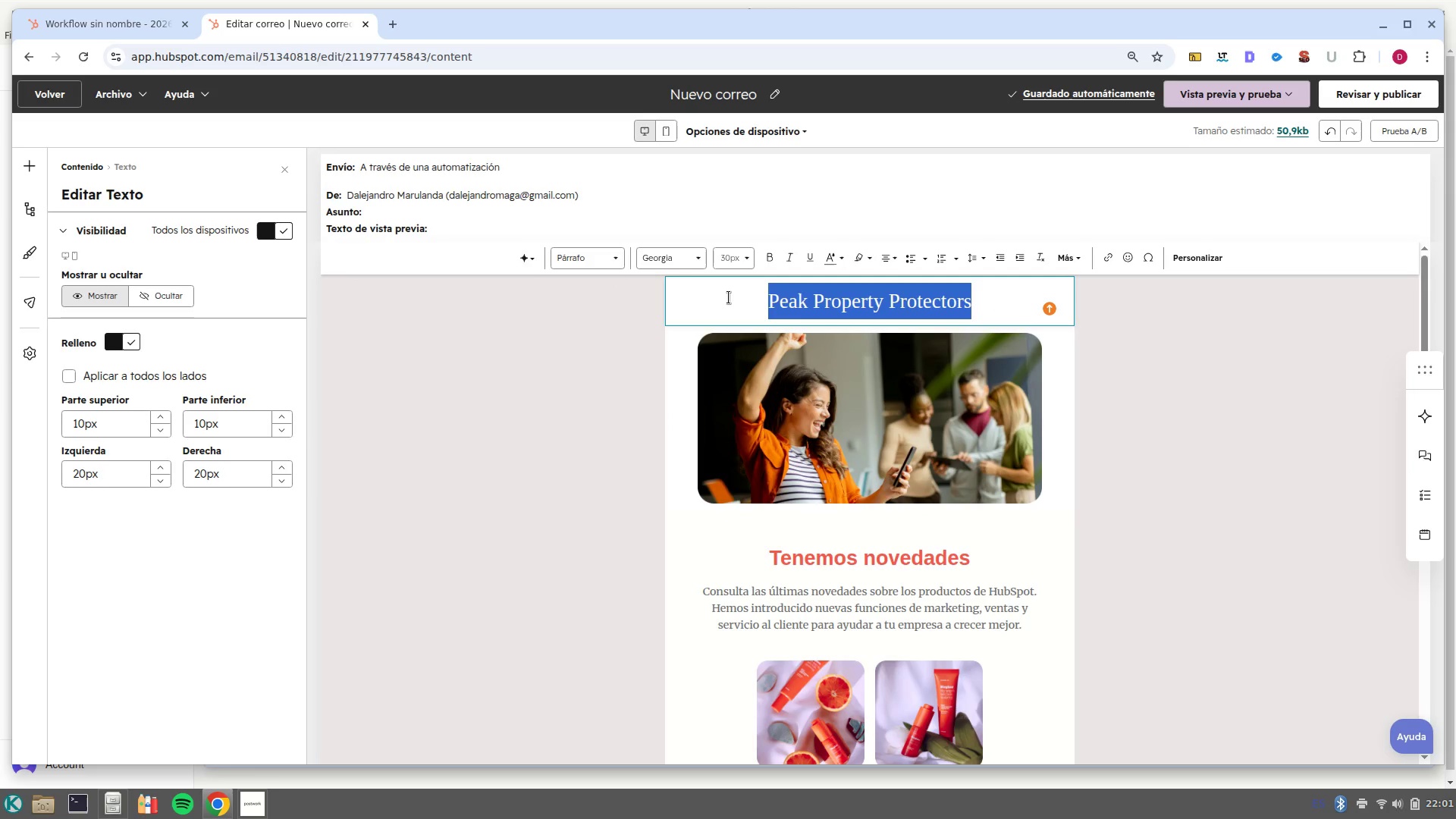 
key(Control+B)
 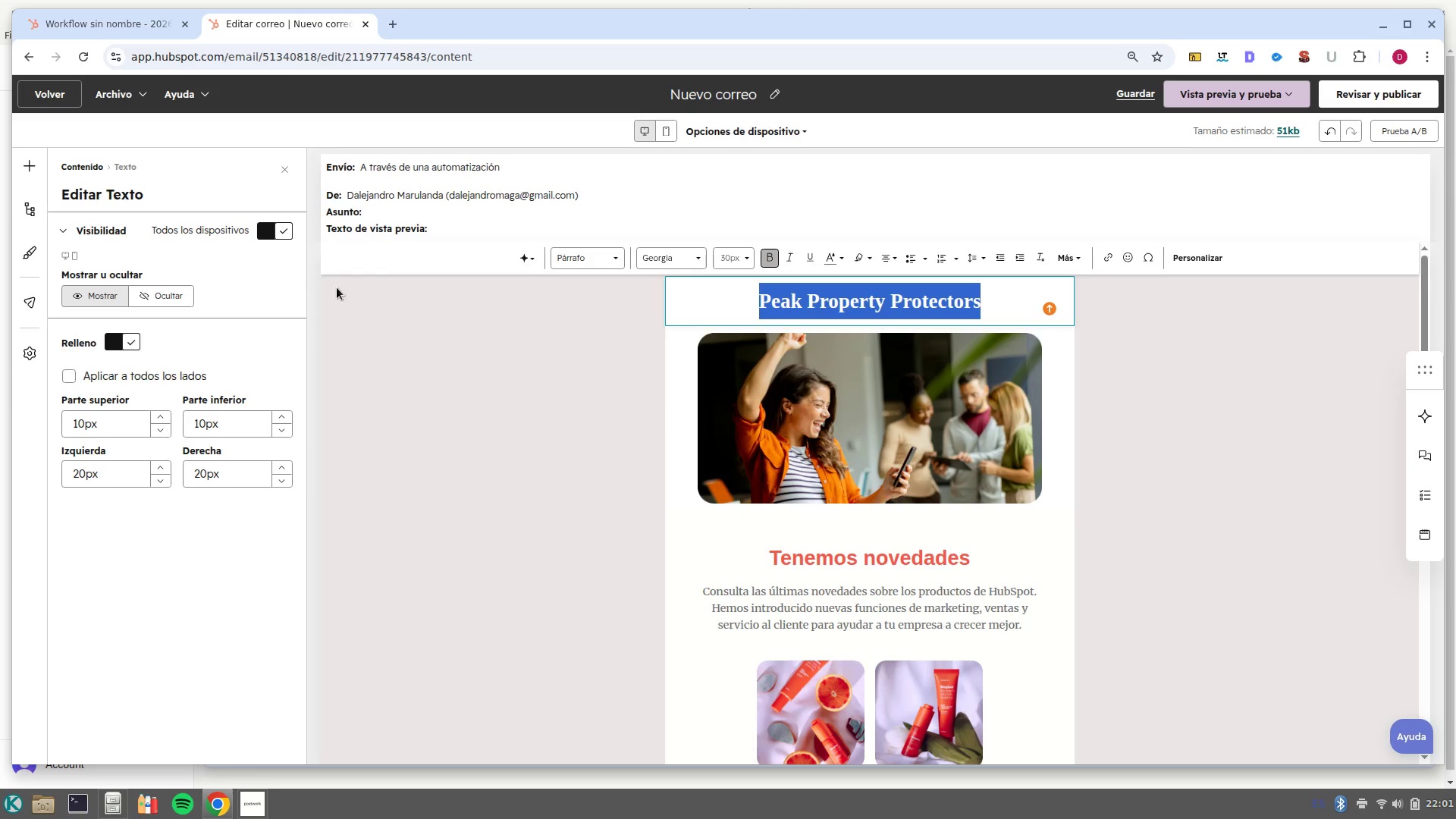 
left_click([291, 174])
 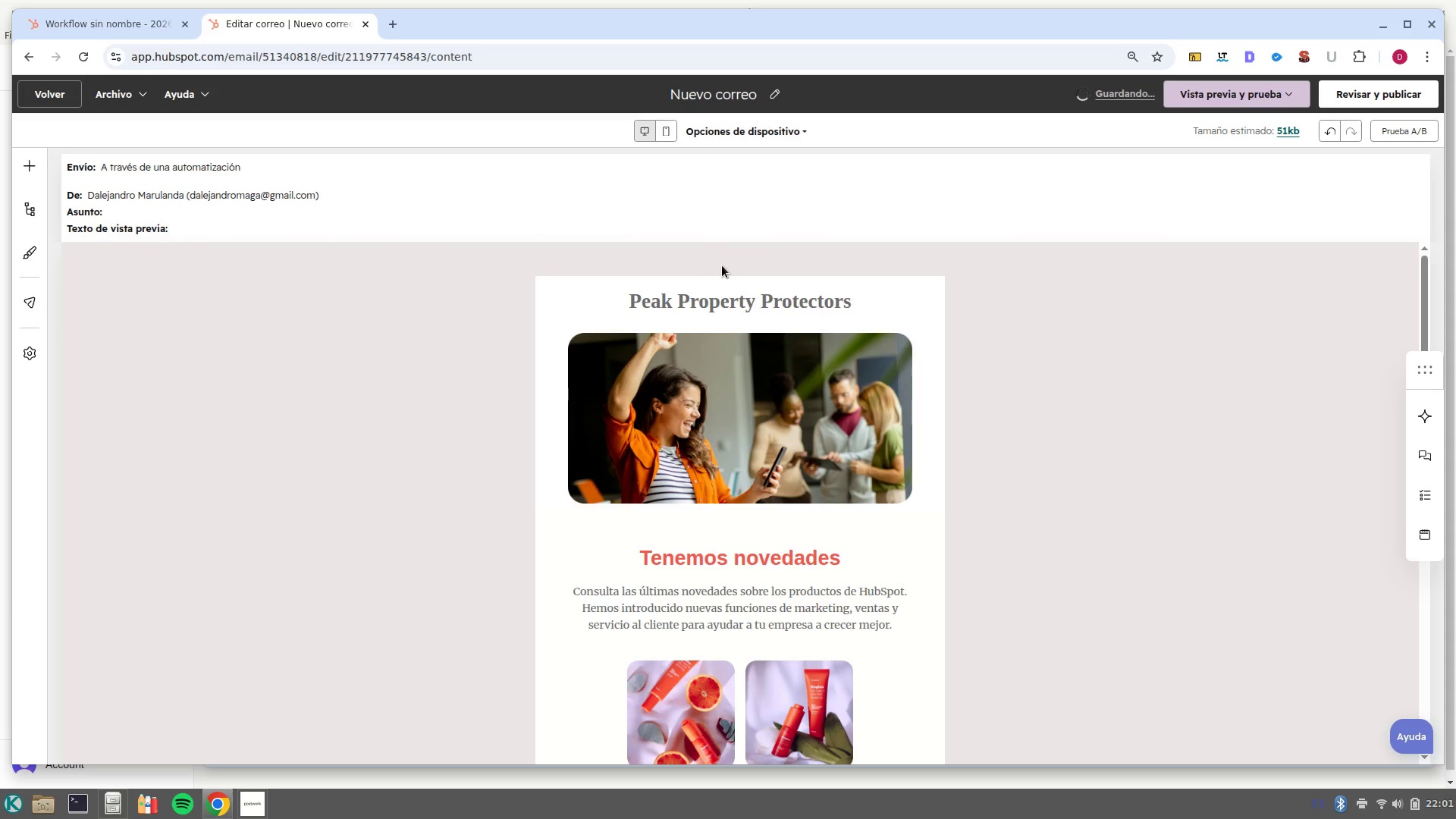 
left_click([727, 293])
 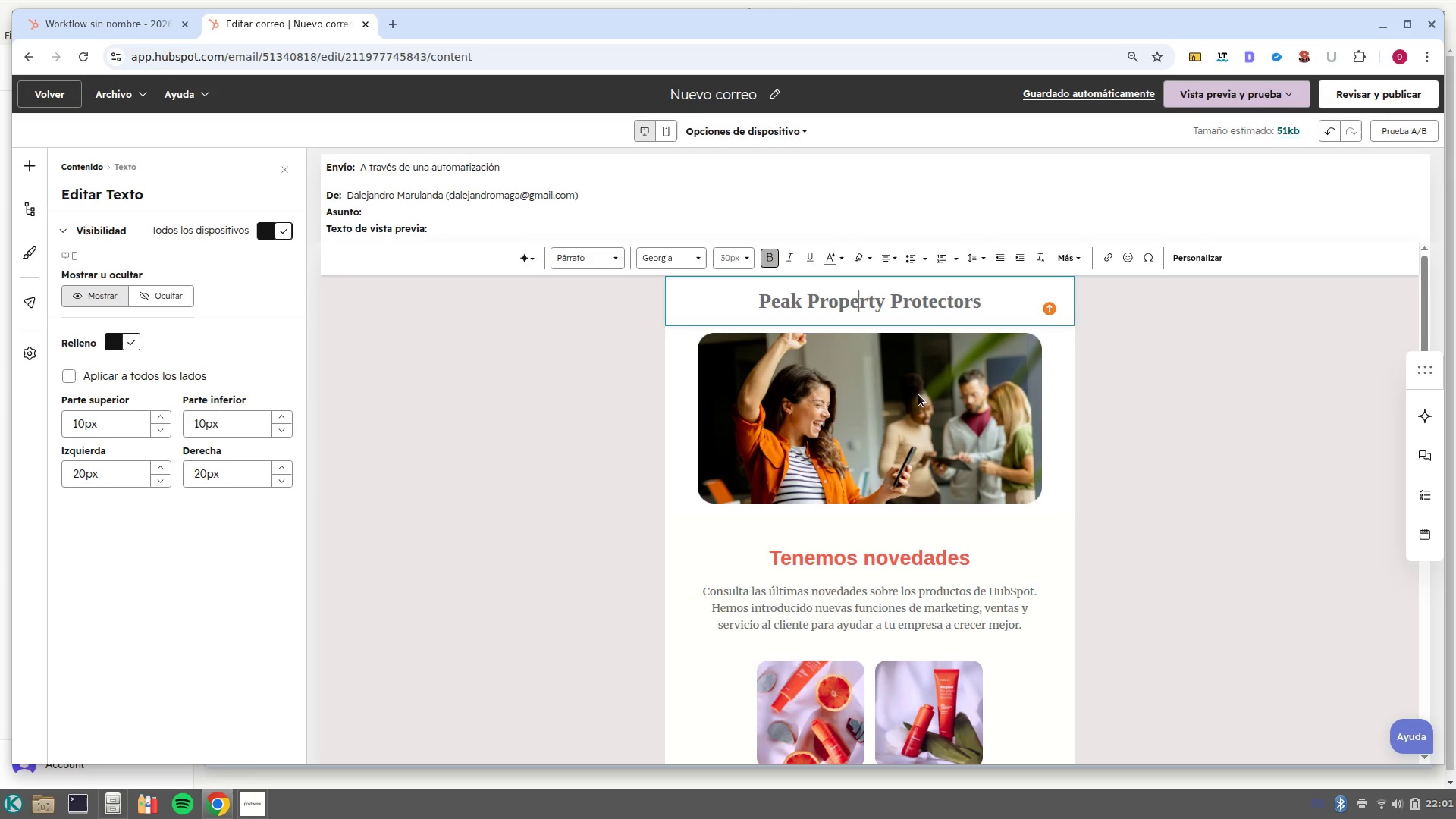 
wait(23.85)
 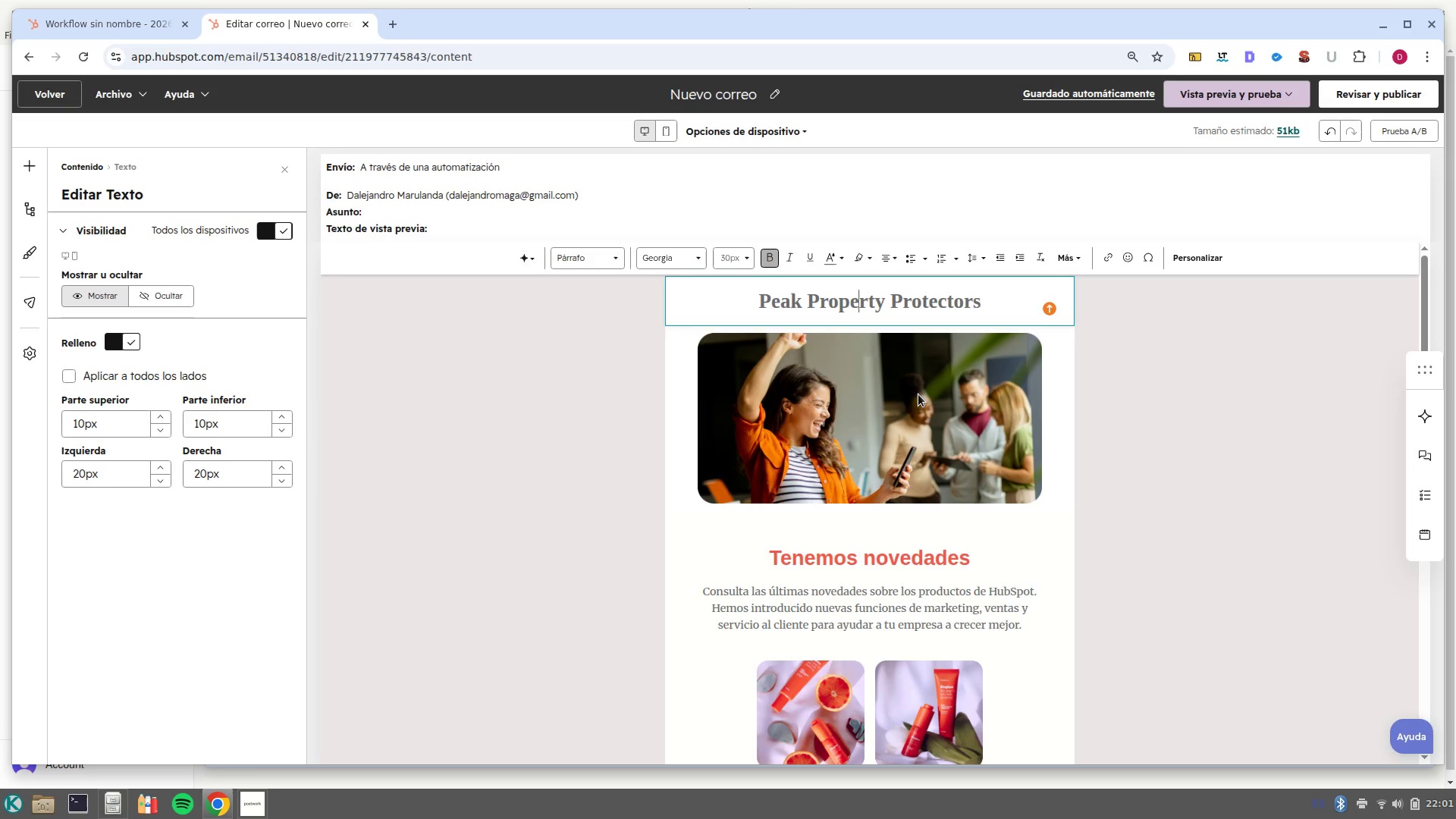 
left_click([921, 435])
 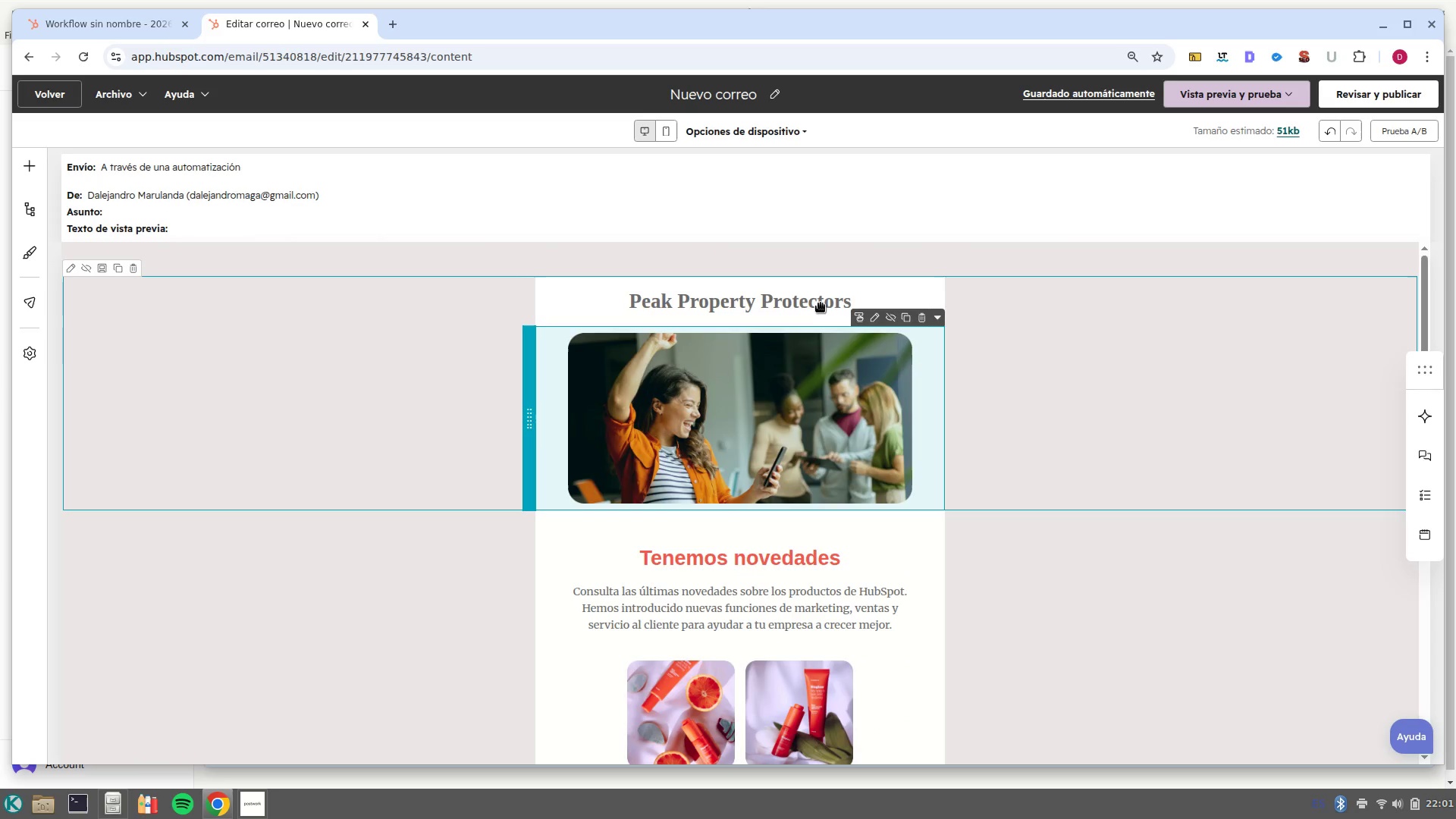 
left_click([801, 305])
 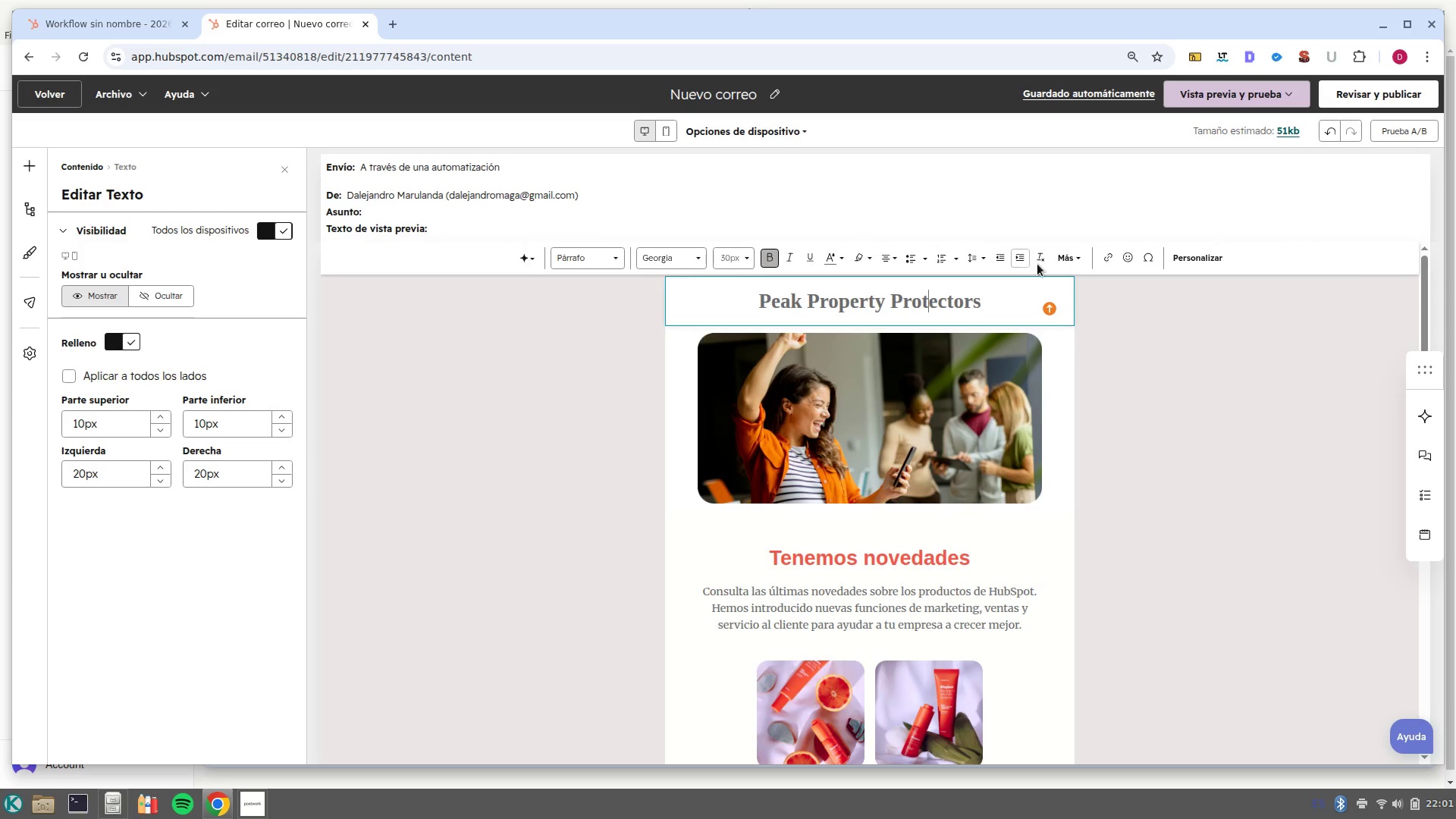 
left_click([1066, 259])
 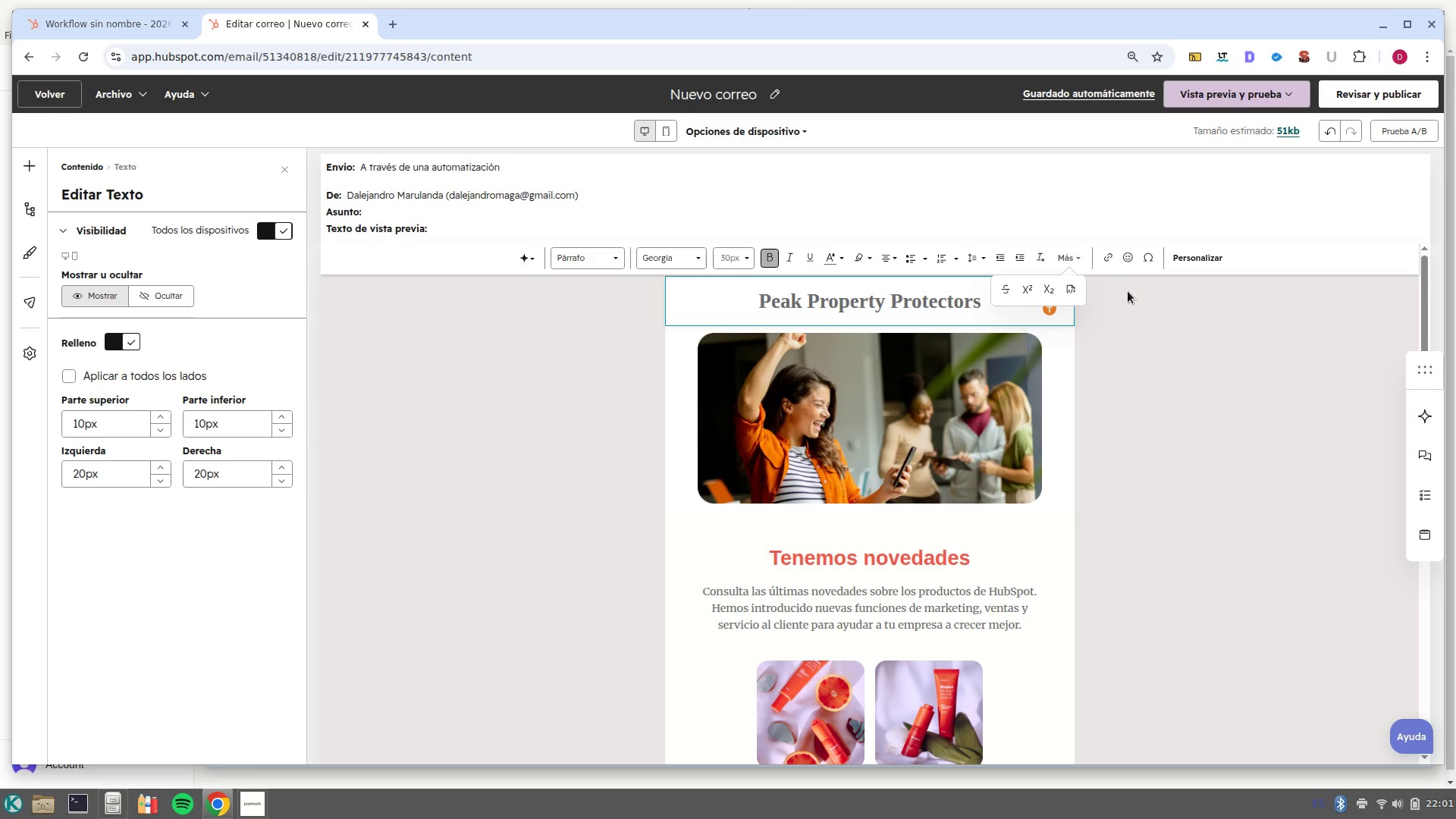 
left_click([1134, 298])
 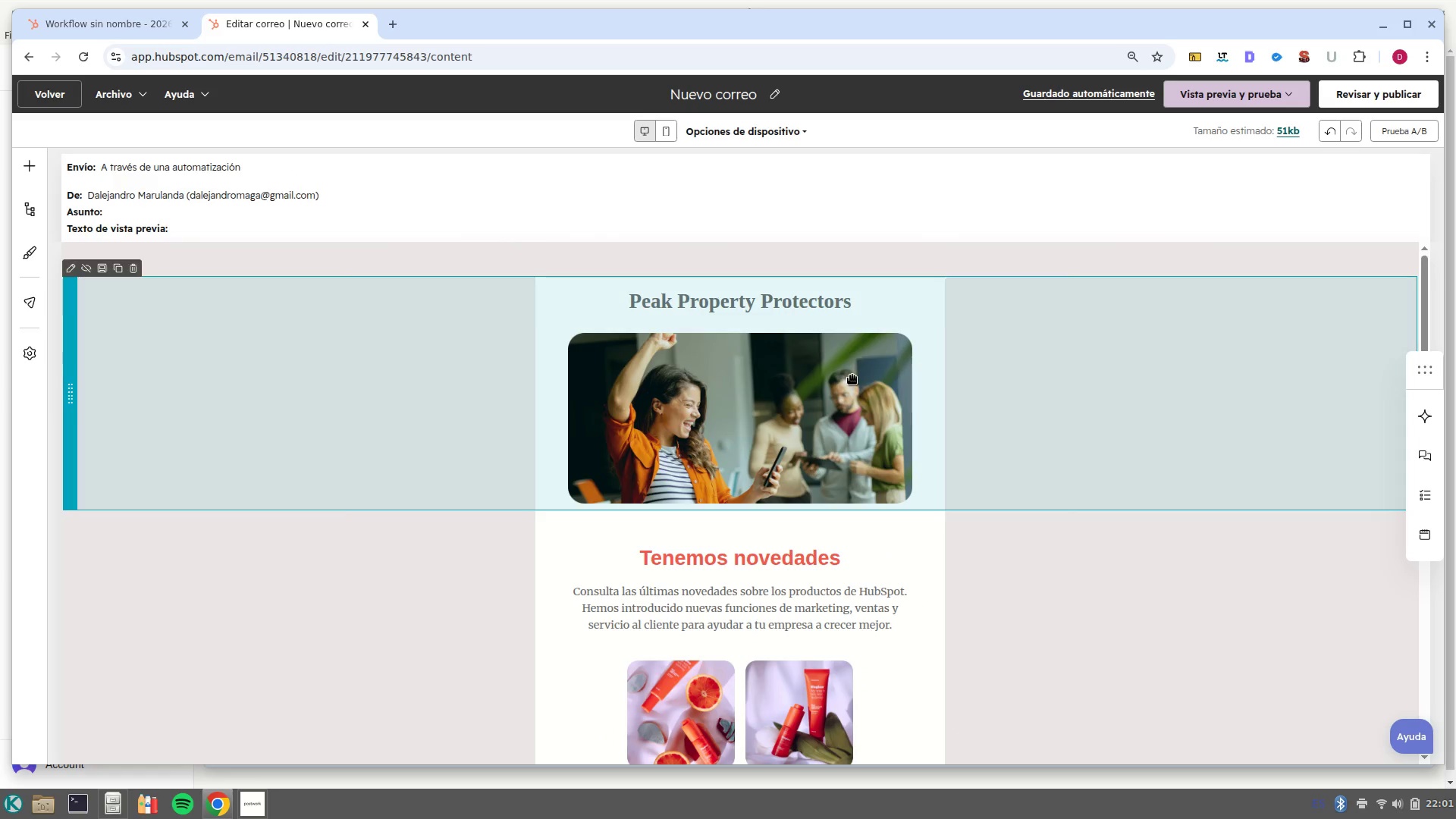 
left_click([852, 376])
 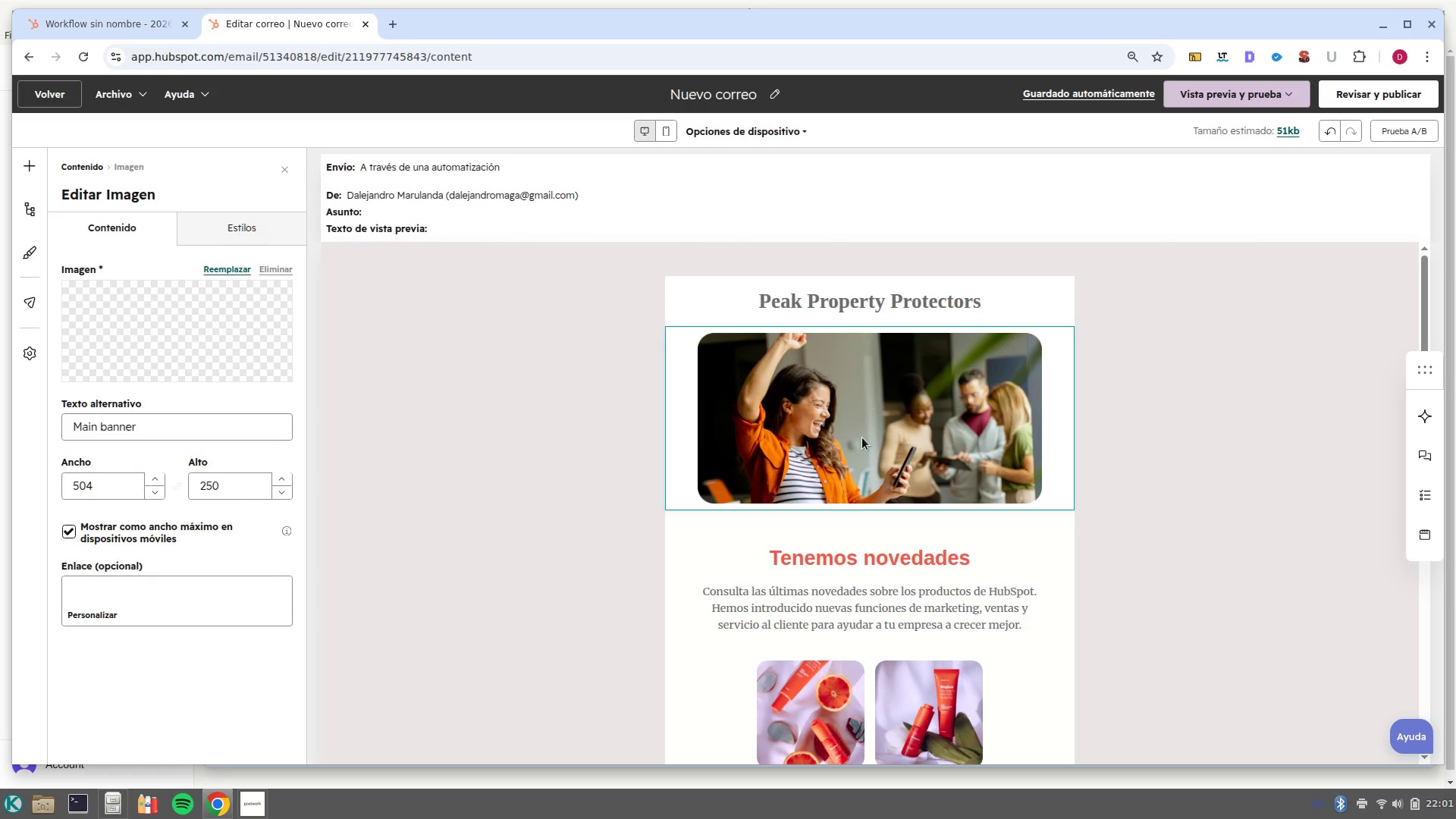 
left_click([848, 435])
 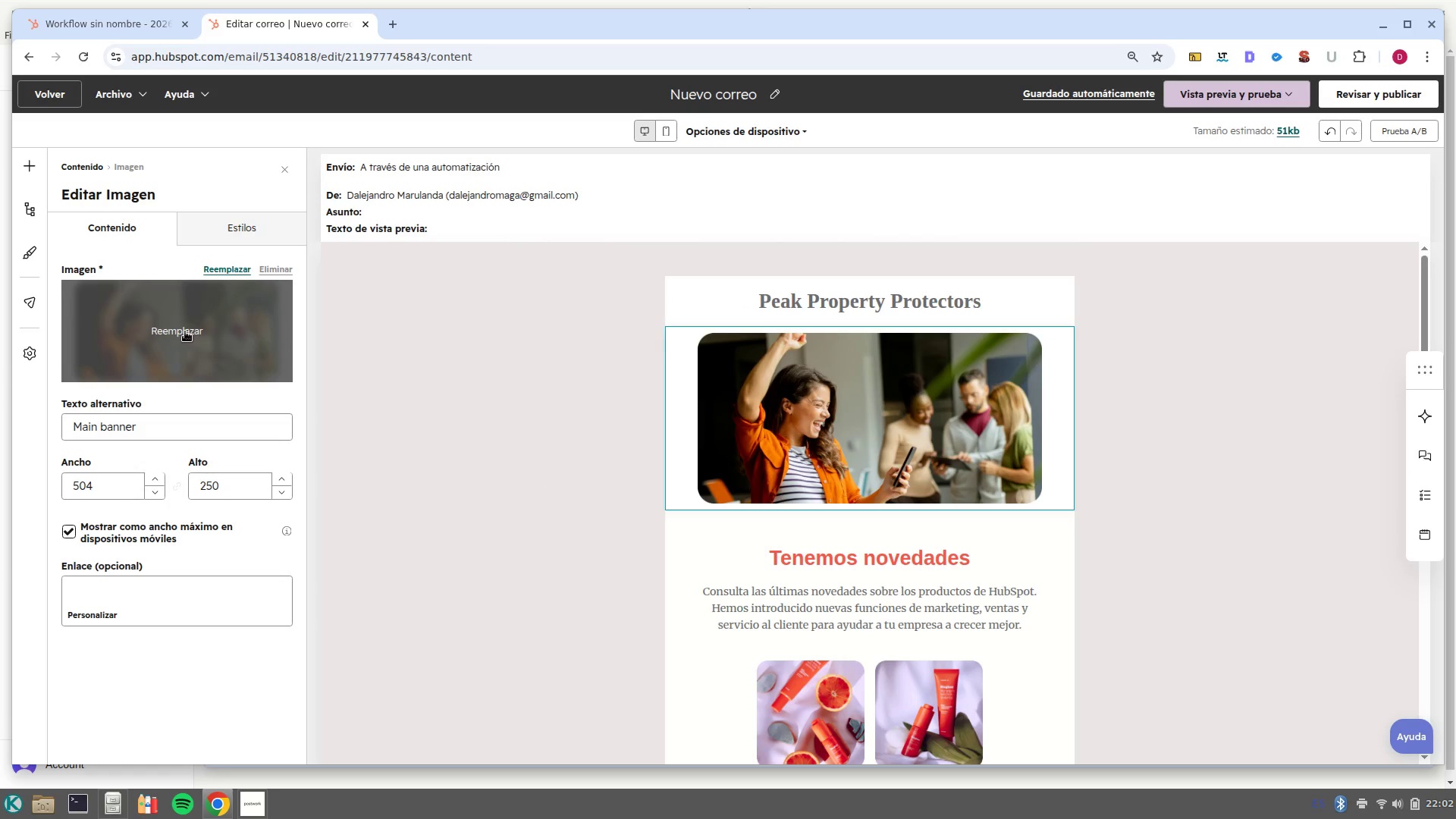 
left_click([185, 335])
 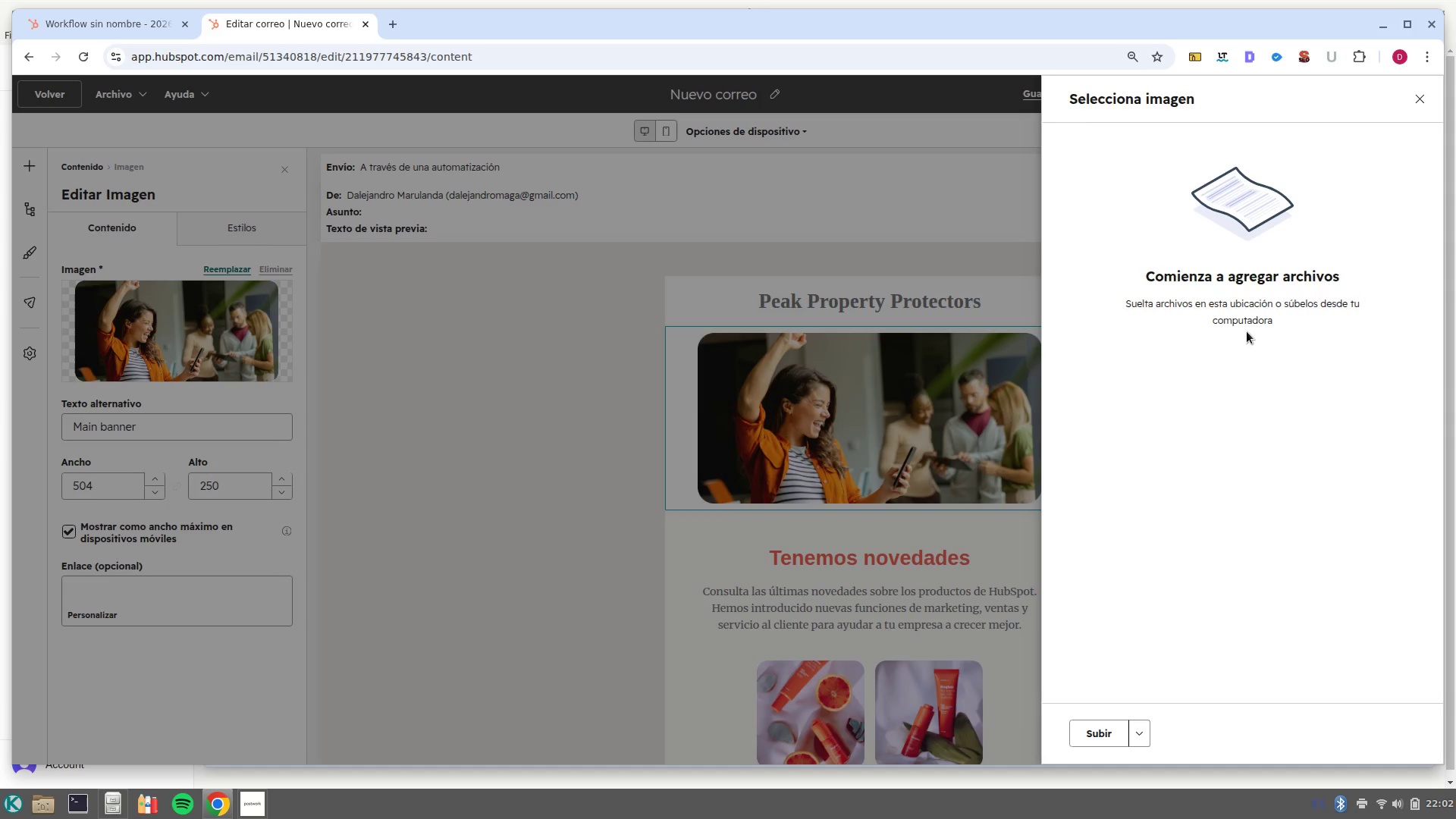 
left_click([1137, 730])
 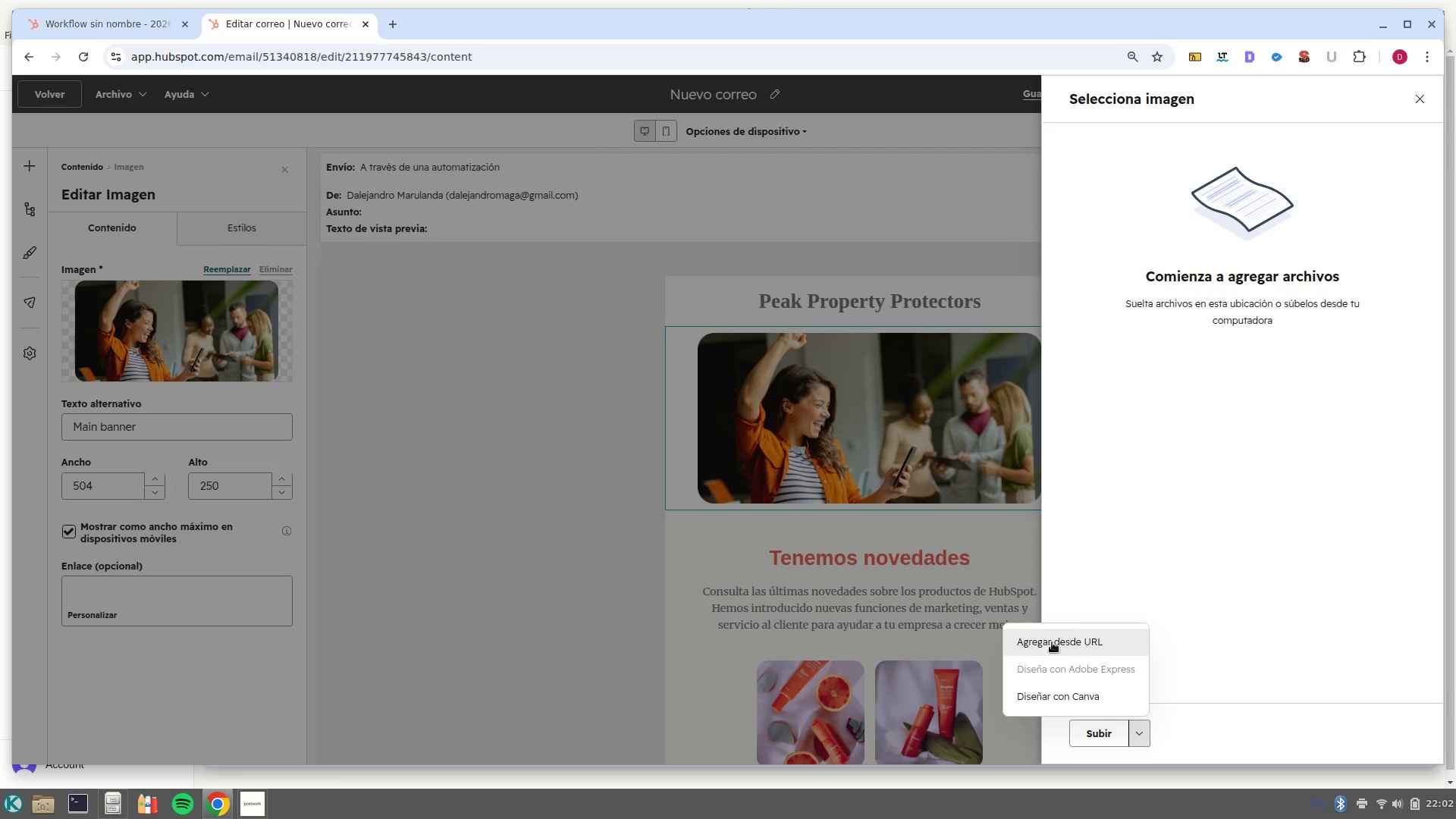 
left_click([516, 466])
 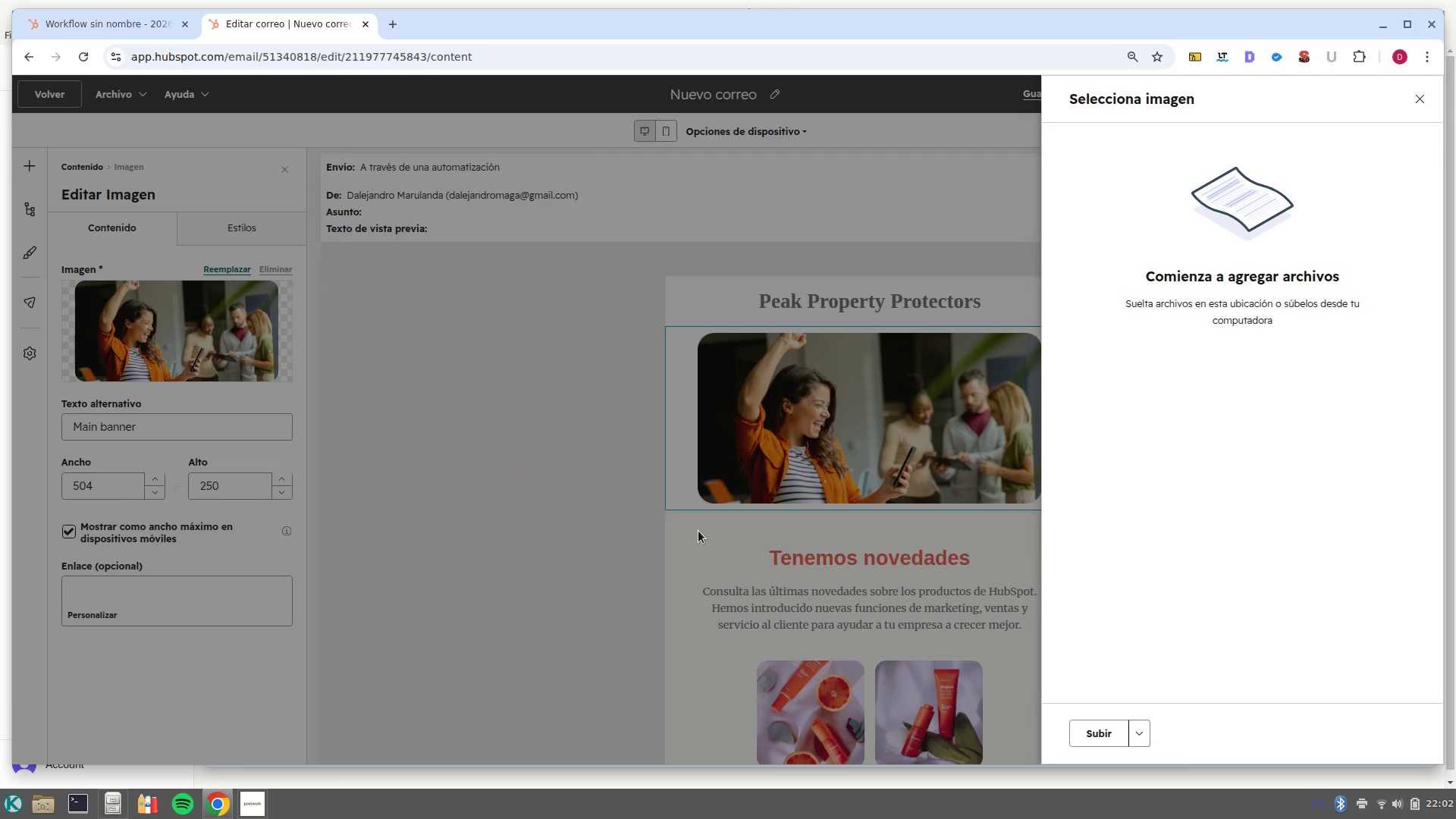 
left_click([718, 448])
 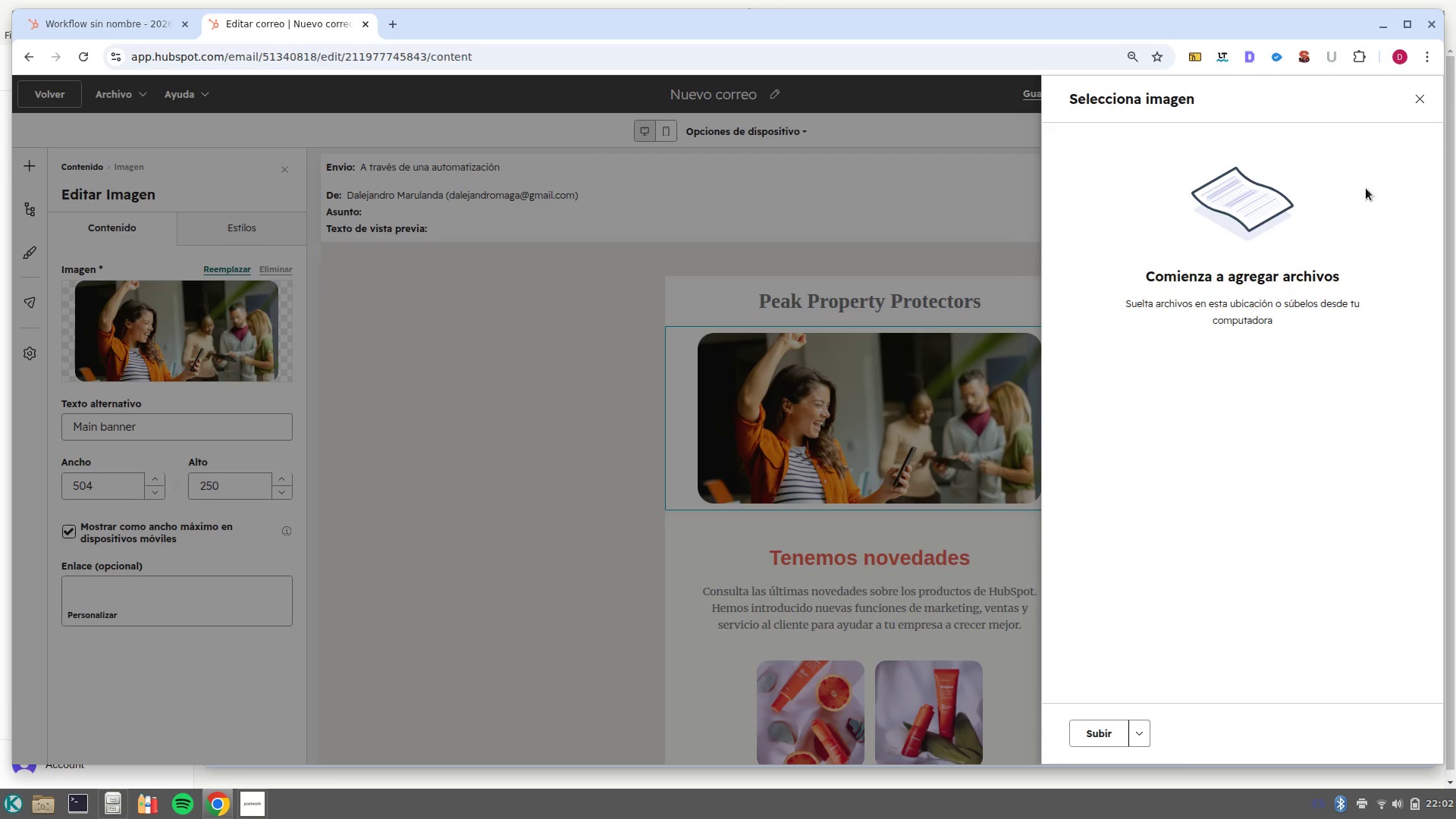 
left_click([1423, 93])
 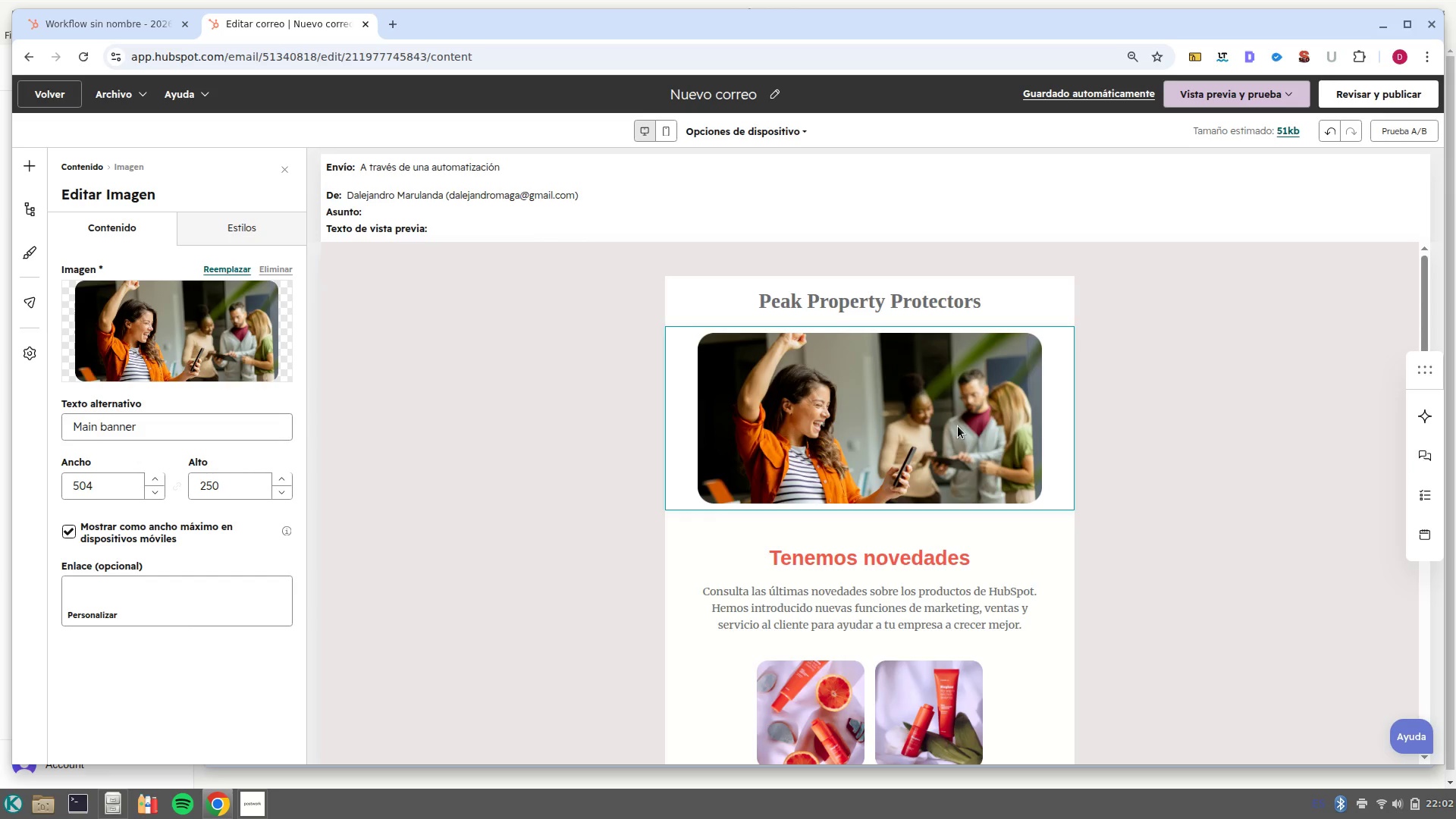 
wait(39.25)
 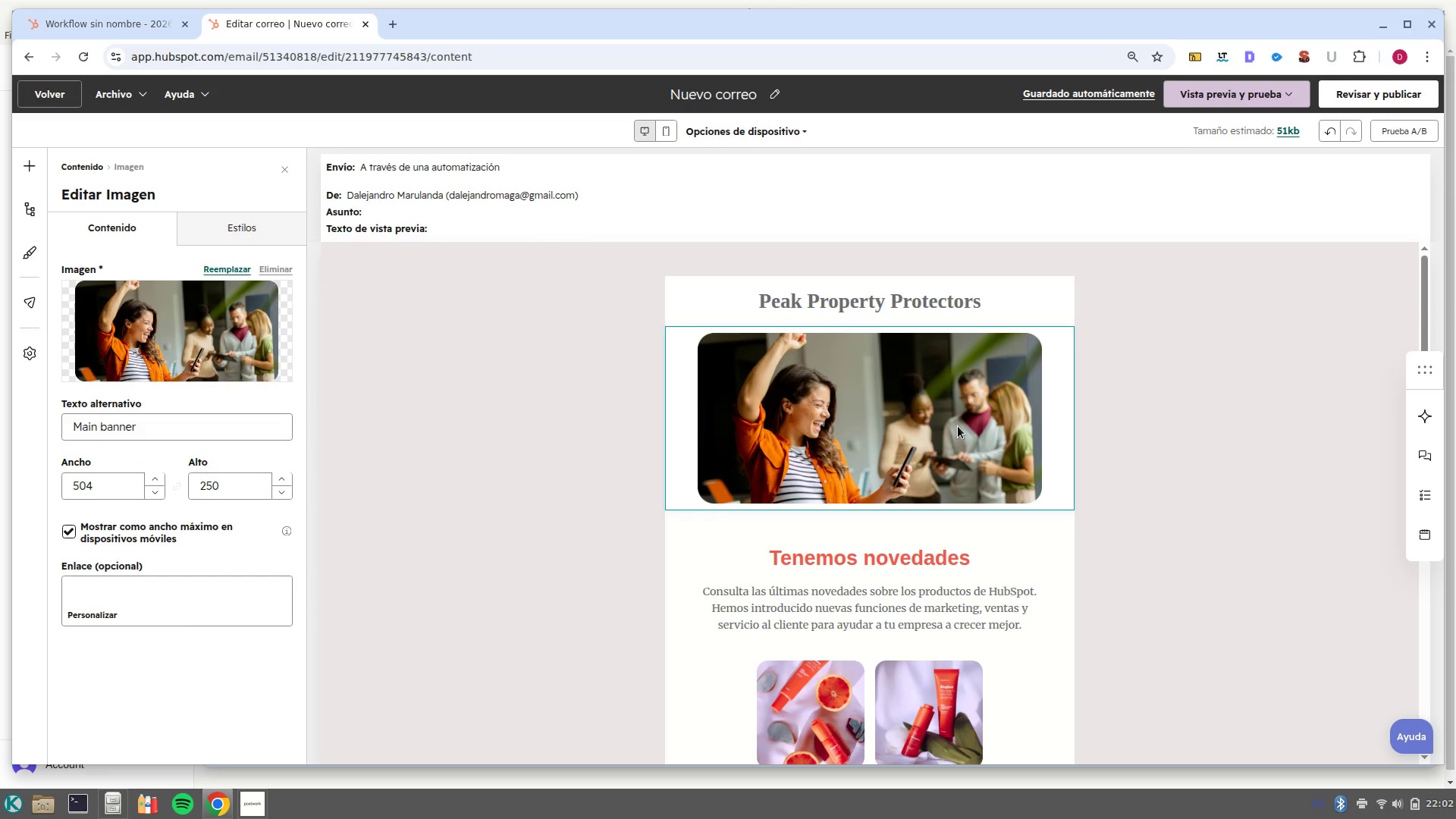 
left_click([958, 426])
 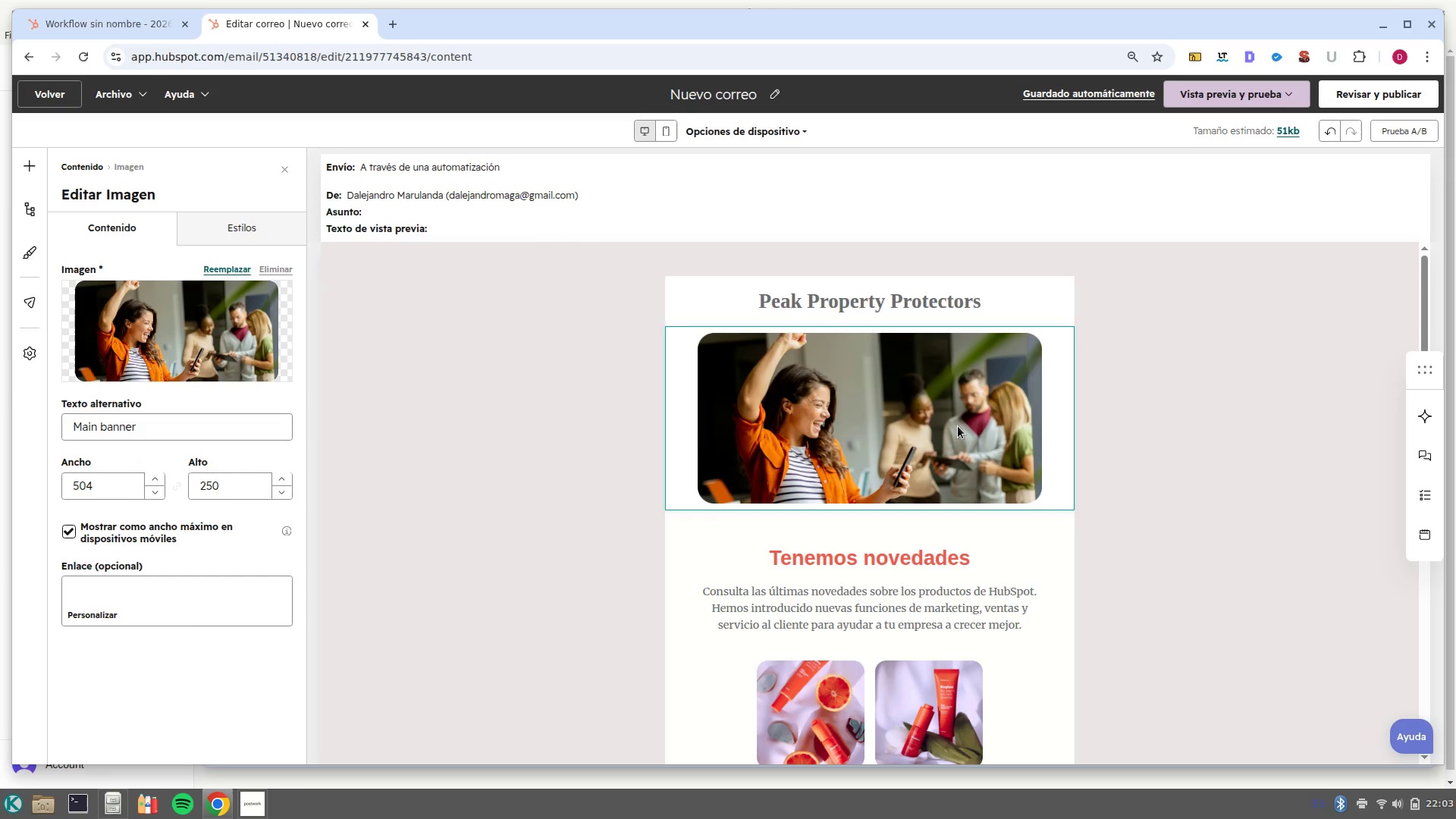 
wait(12.51)
 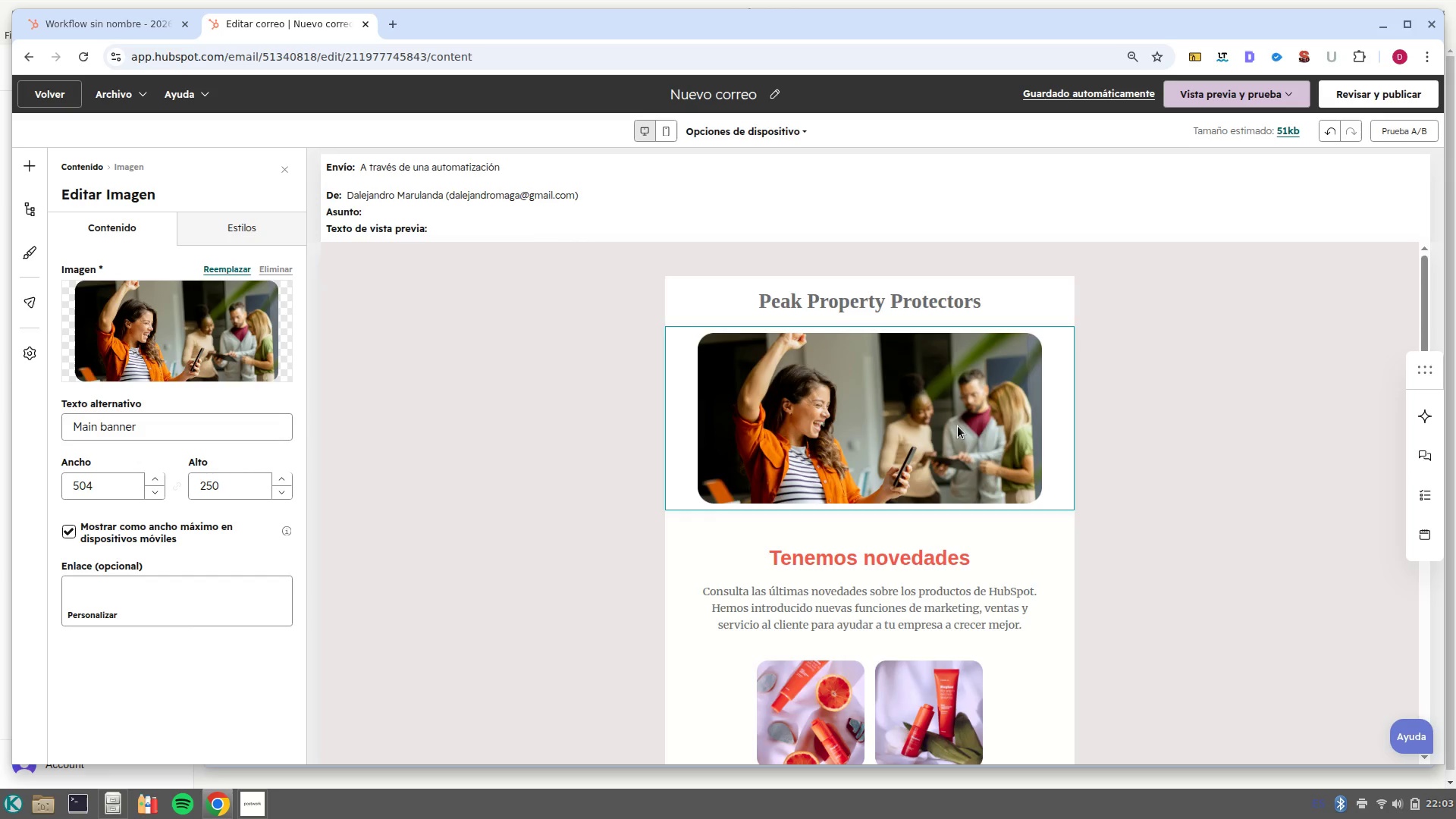 
left_click([389, 24])
 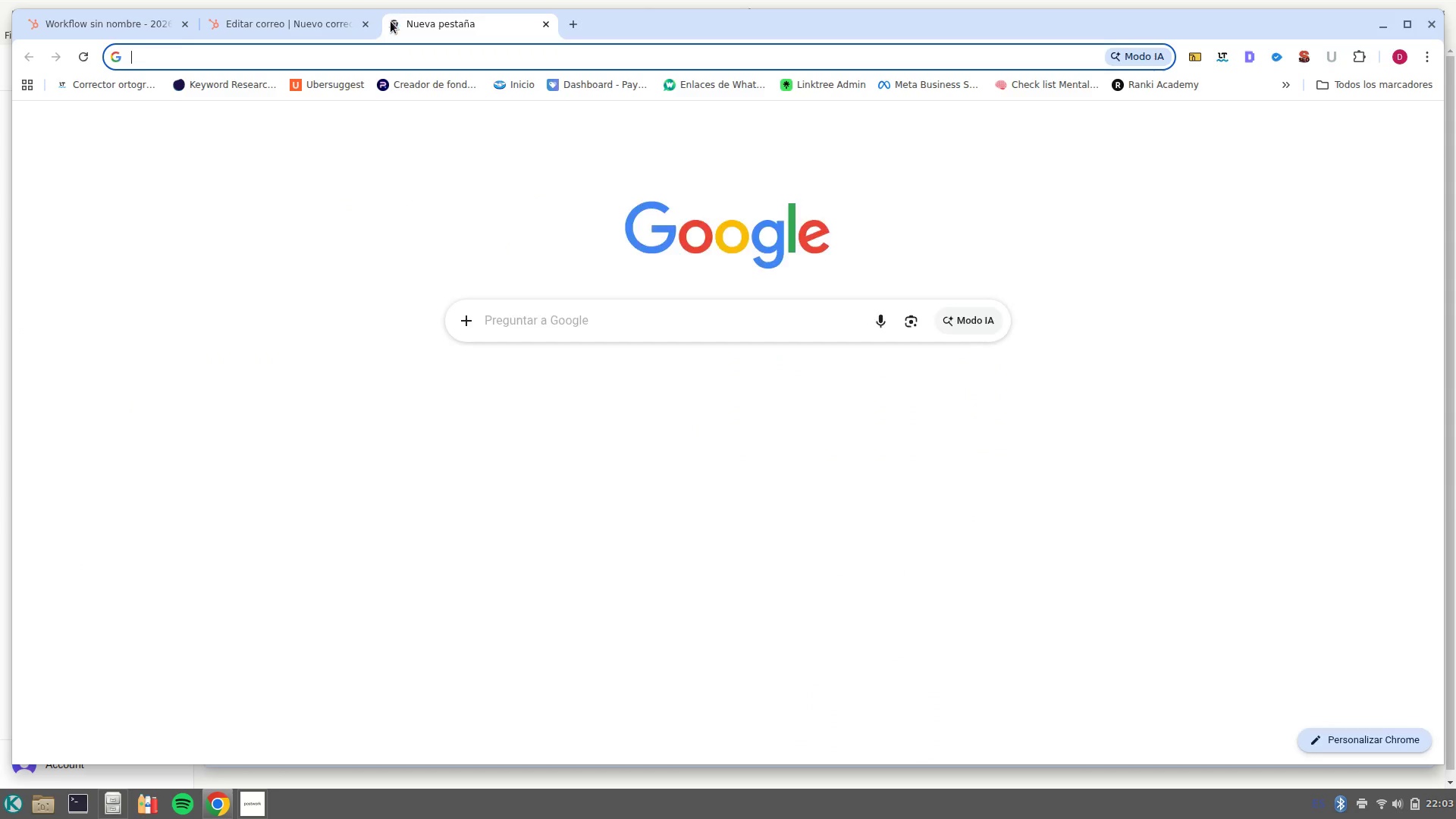 
type(luxury rentals)
 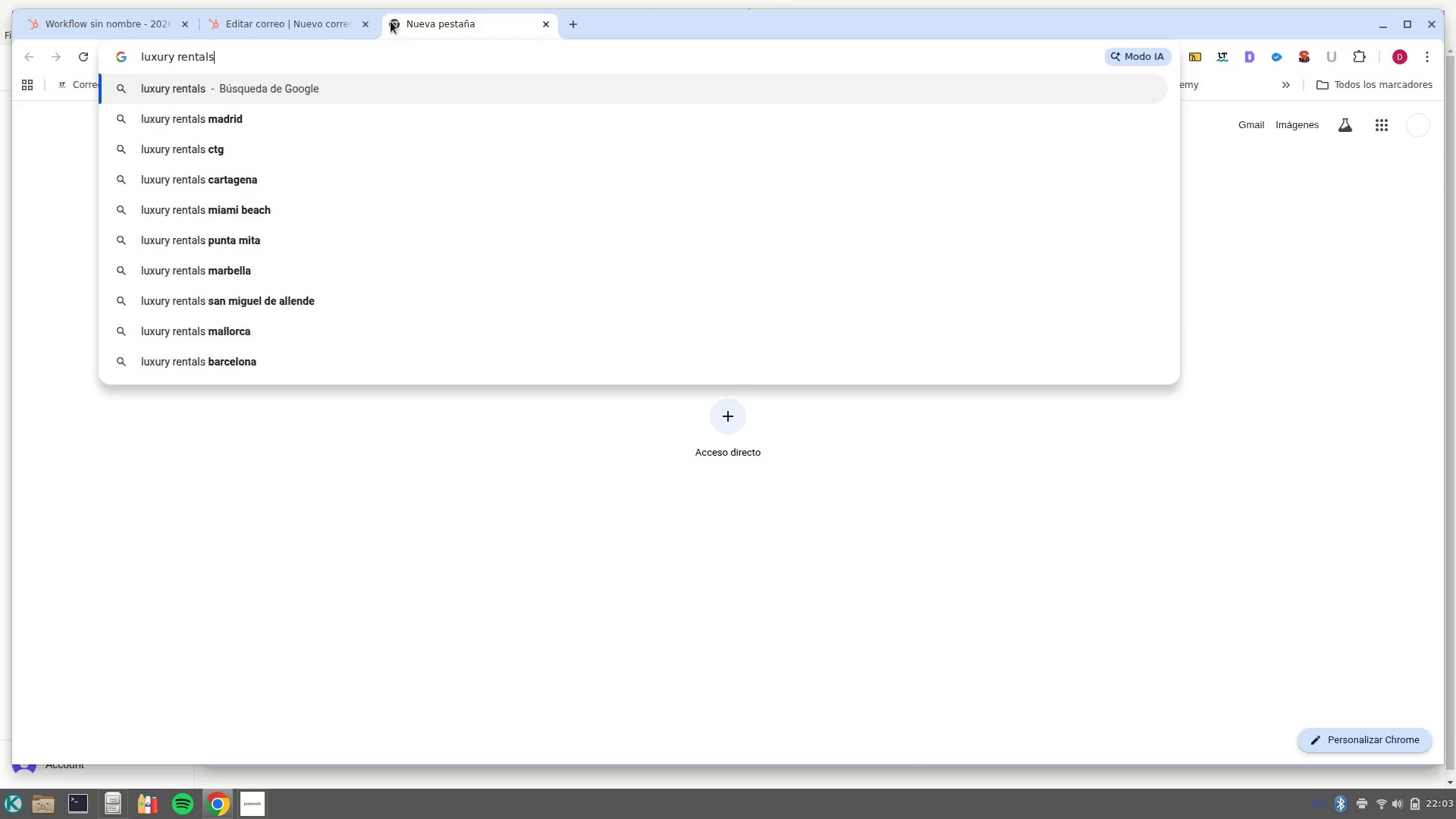 
key(Enter)
 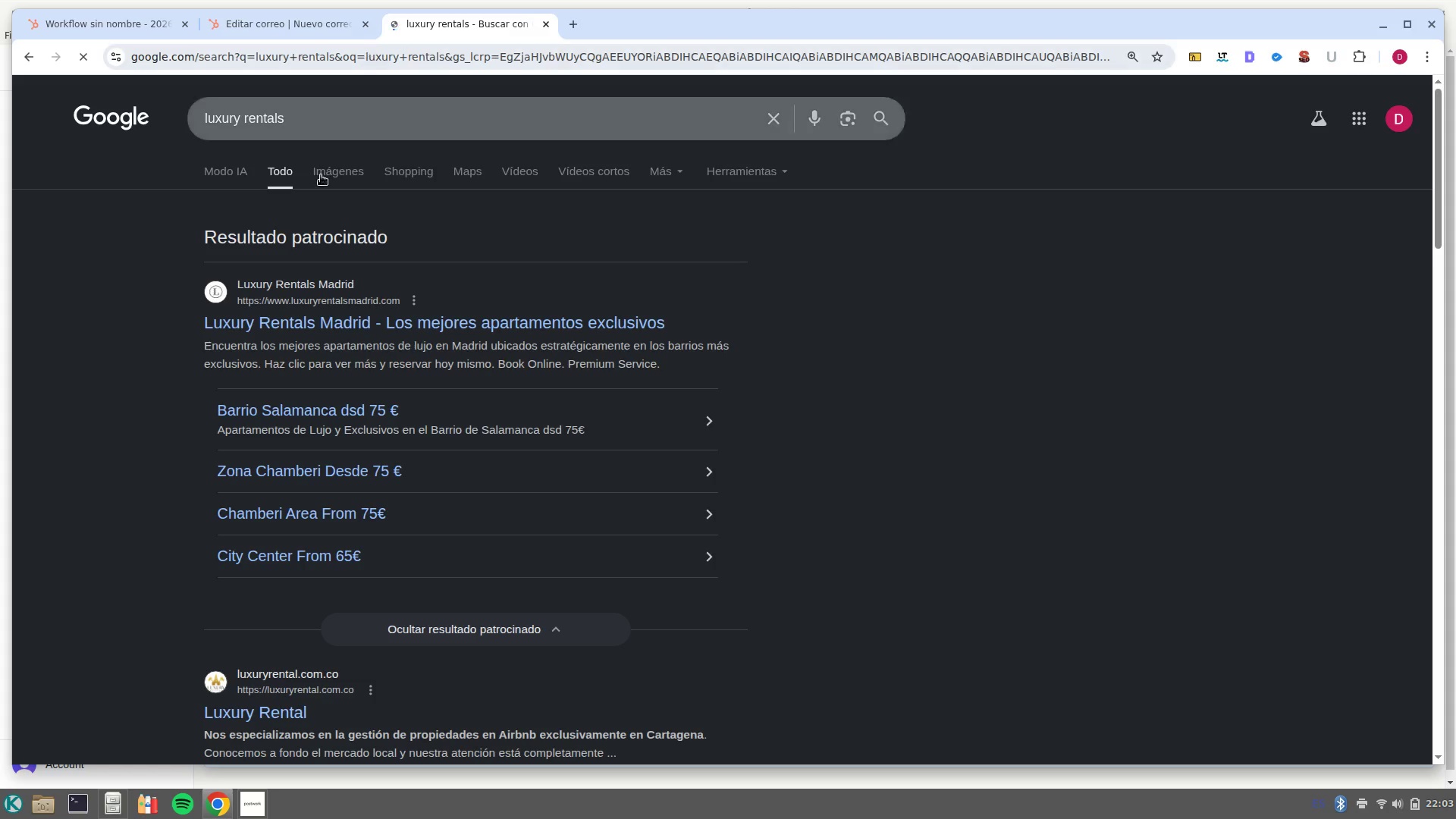 
left_click([352, 159])
 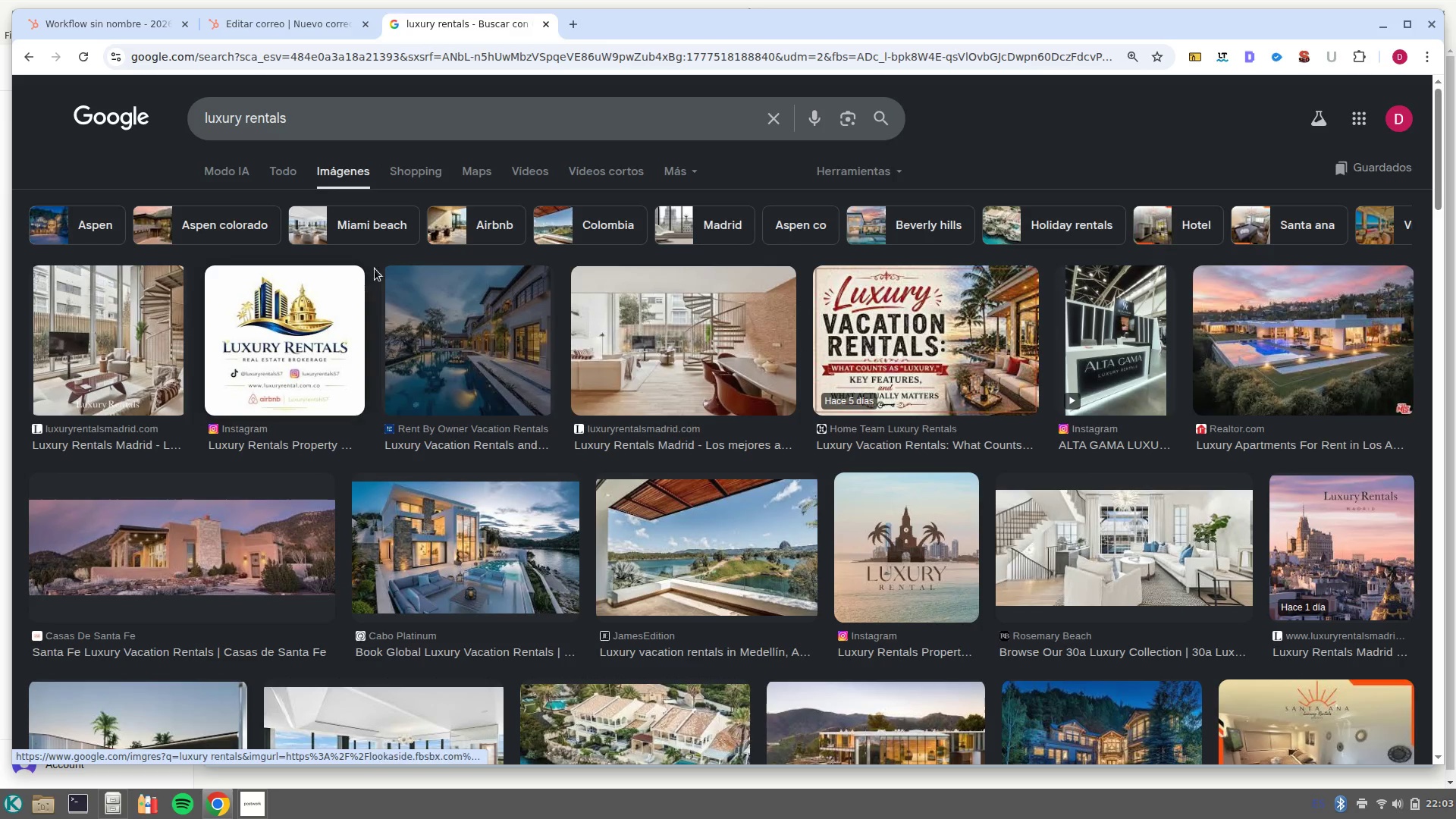 
right_click([1263, 325])
 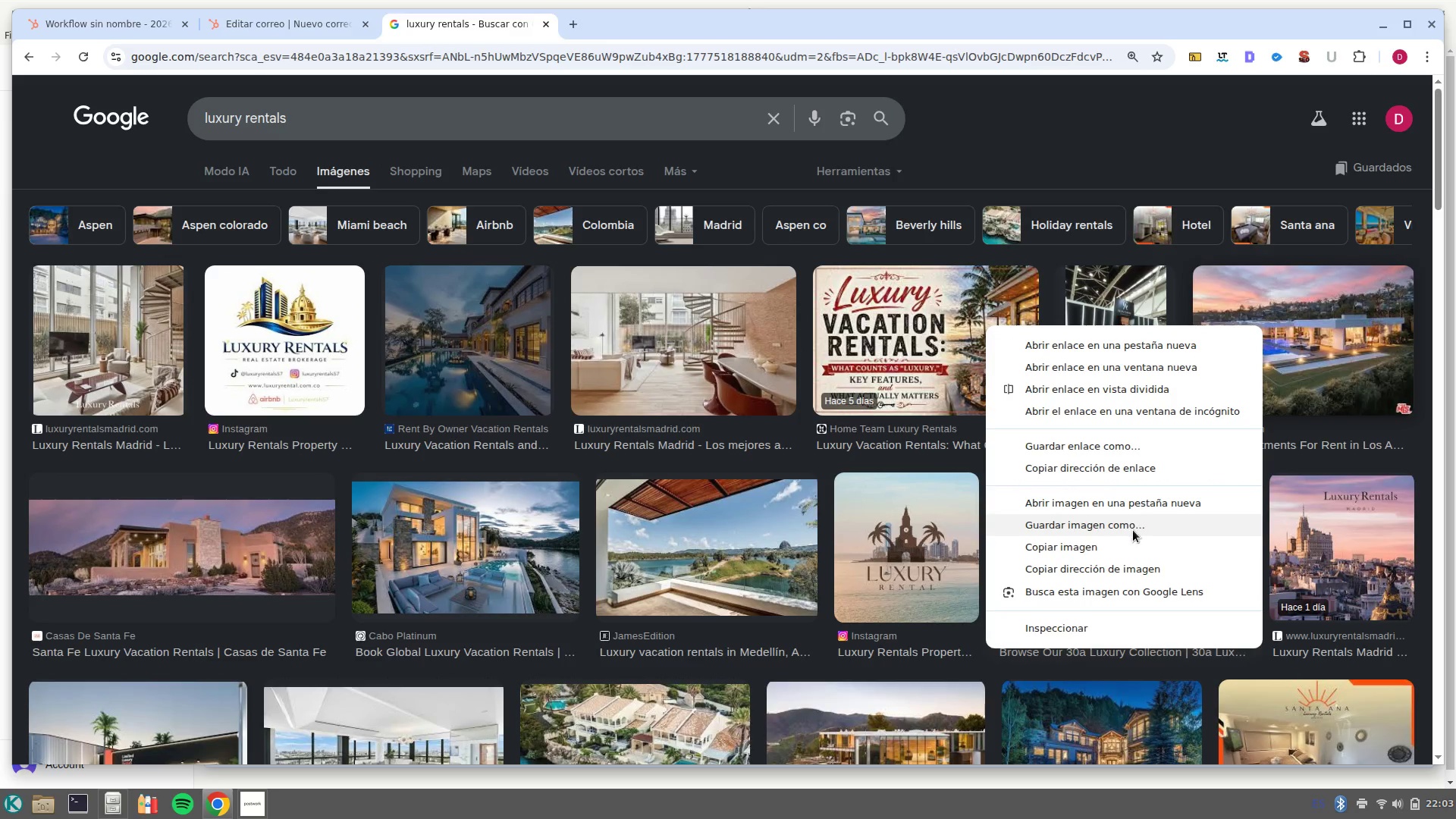 
left_click([1133, 528])
 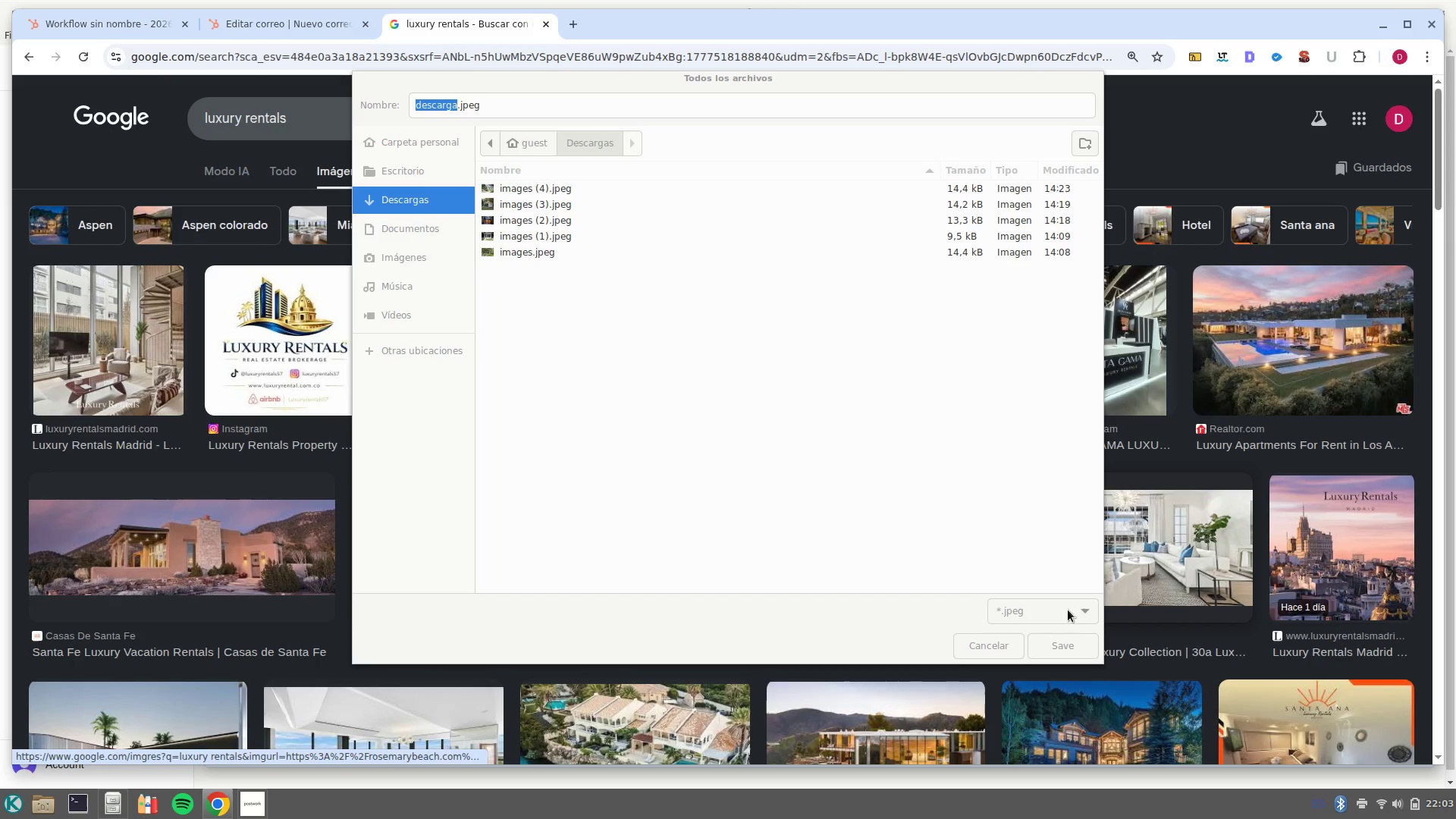 
left_click([1065, 642])
 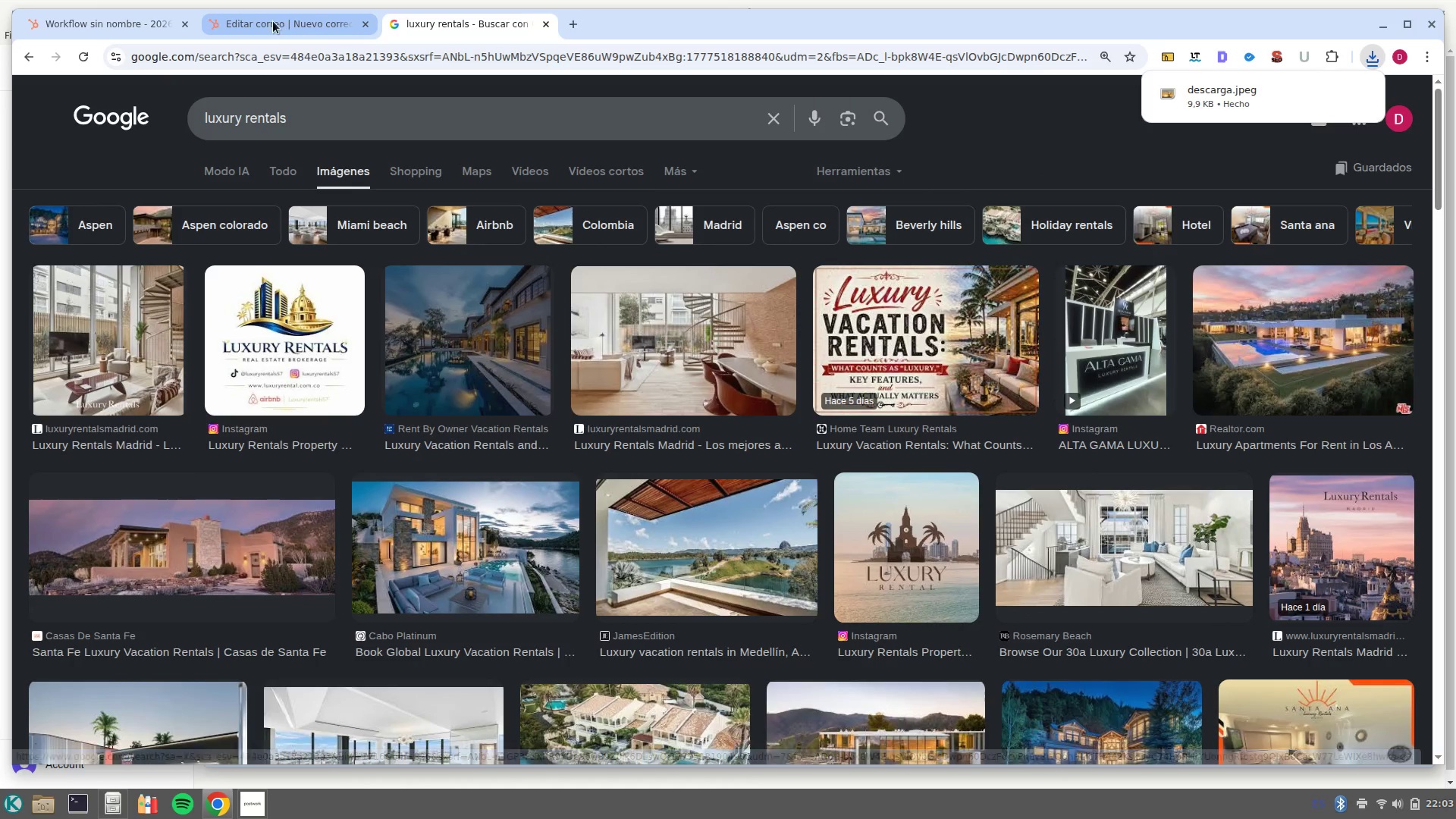 
left_click([273, 21])
 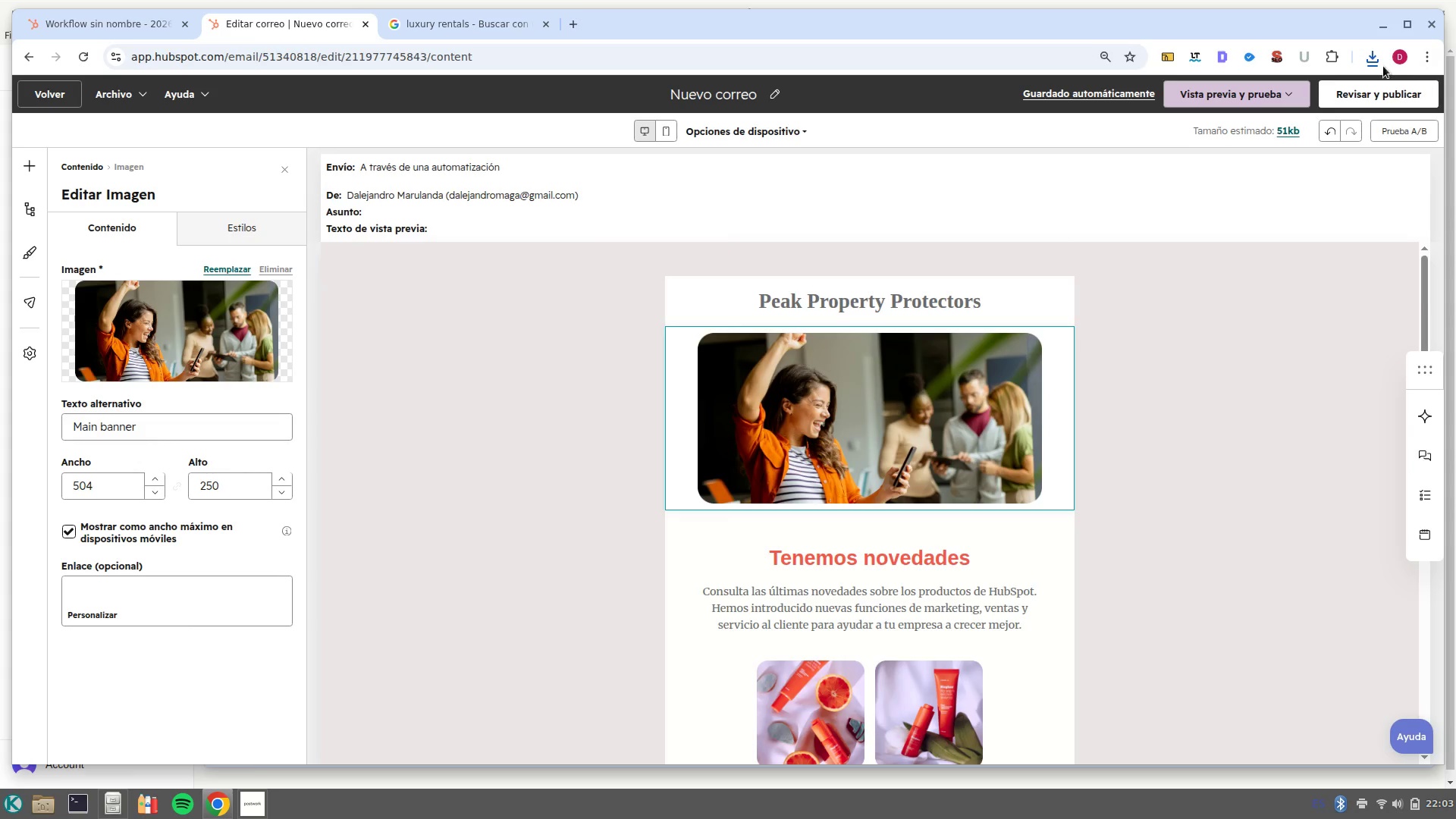 
left_click([1373, 63])
 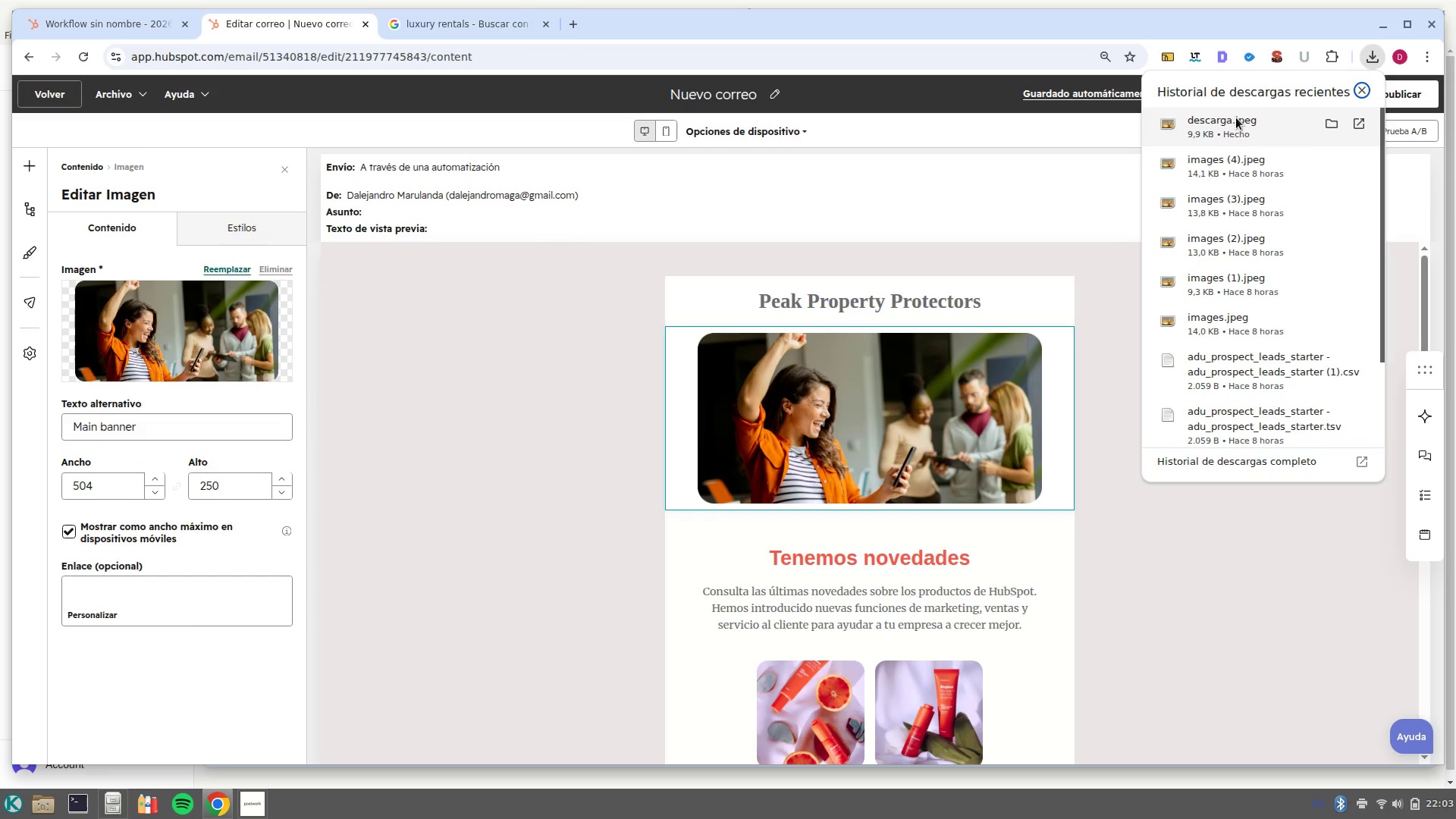 
left_click_drag(start_coordinate=[1234, 121], to_coordinate=[899, 415])
 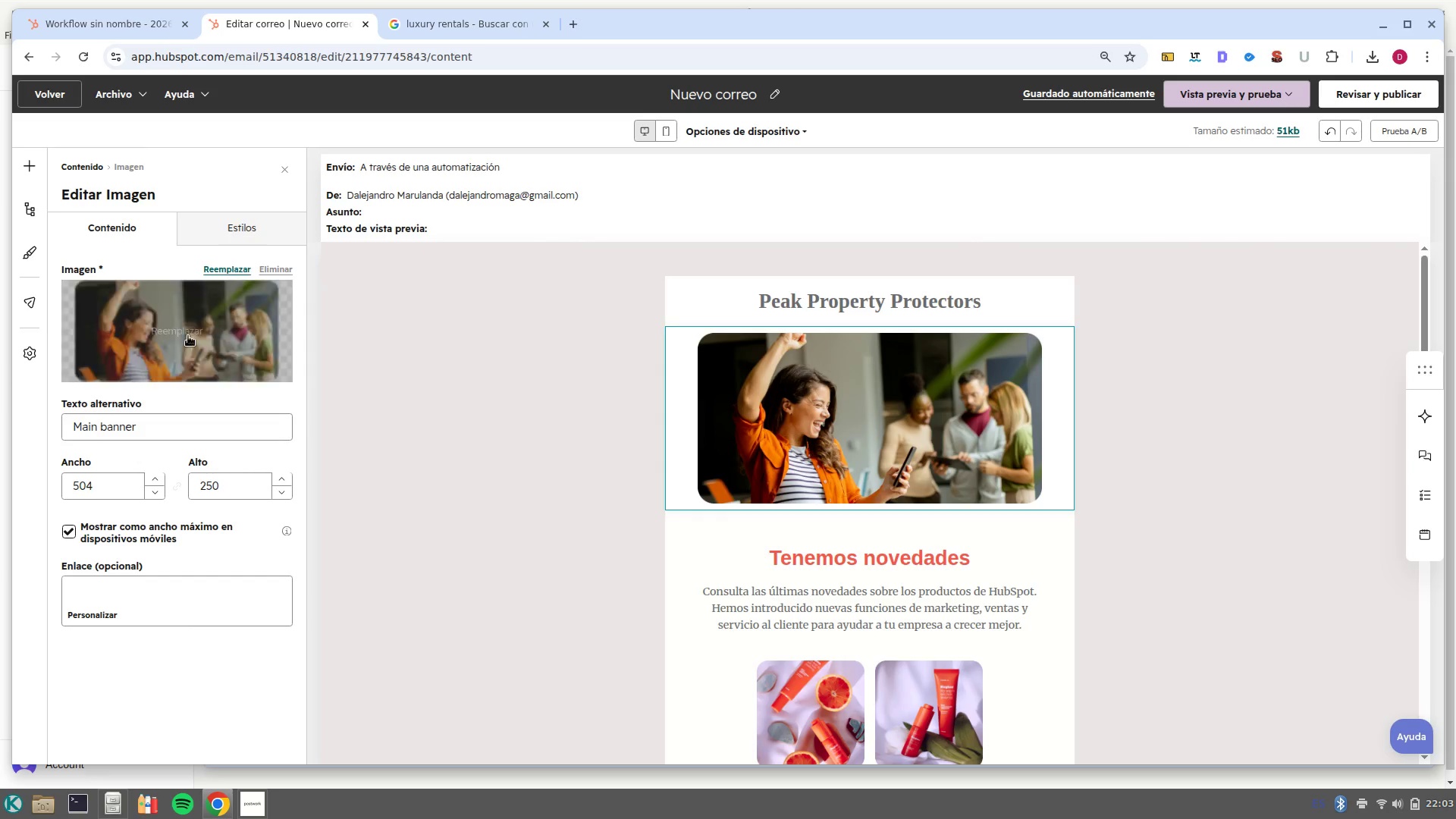 
left_click([183, 328])
 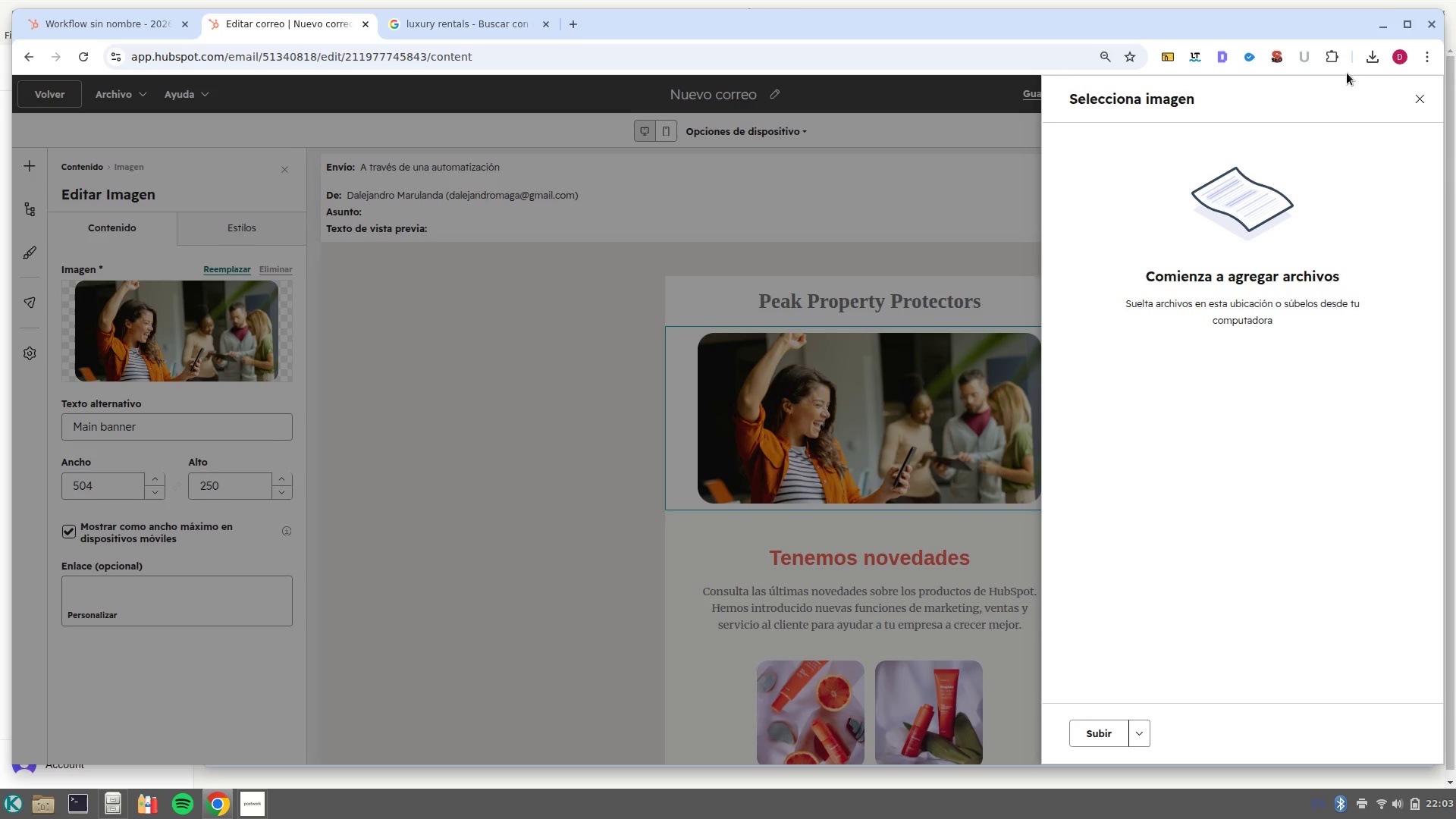 
left_click([1367, 52])
 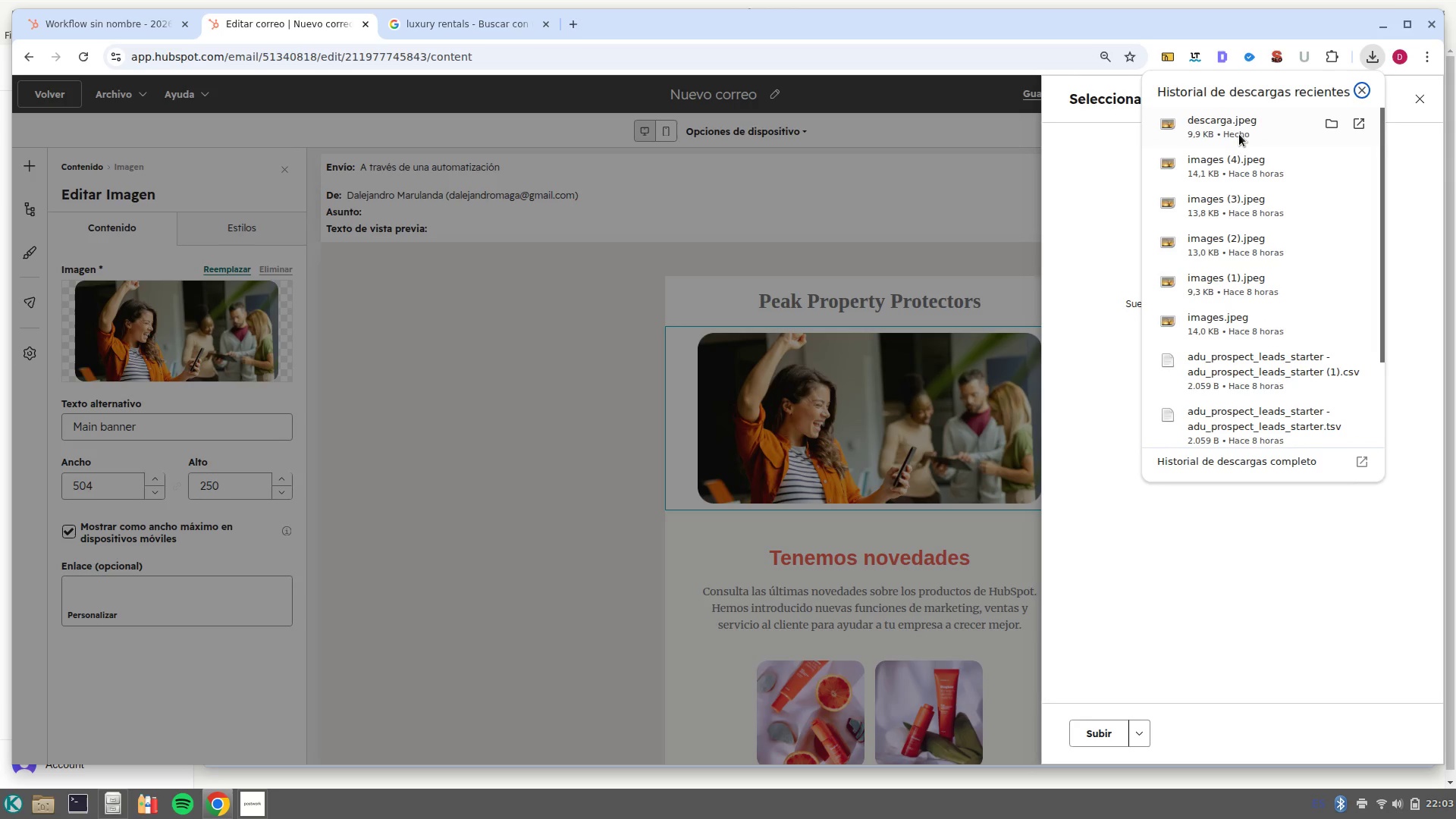 
left_click_drag(start_coordinate=[1238, 135], to_coordinate=[1131, 258])
 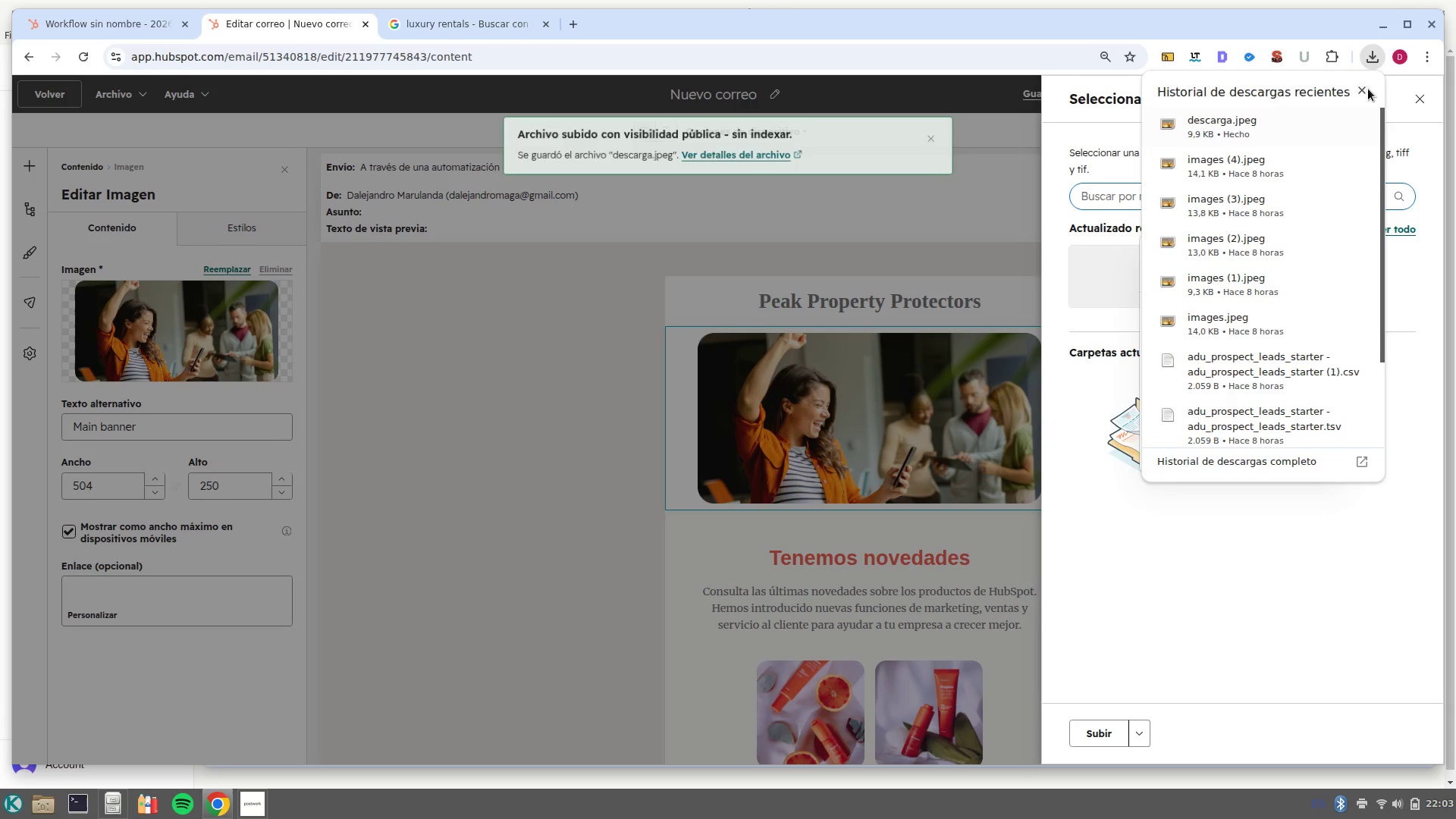 
left_click([1364, 90])
 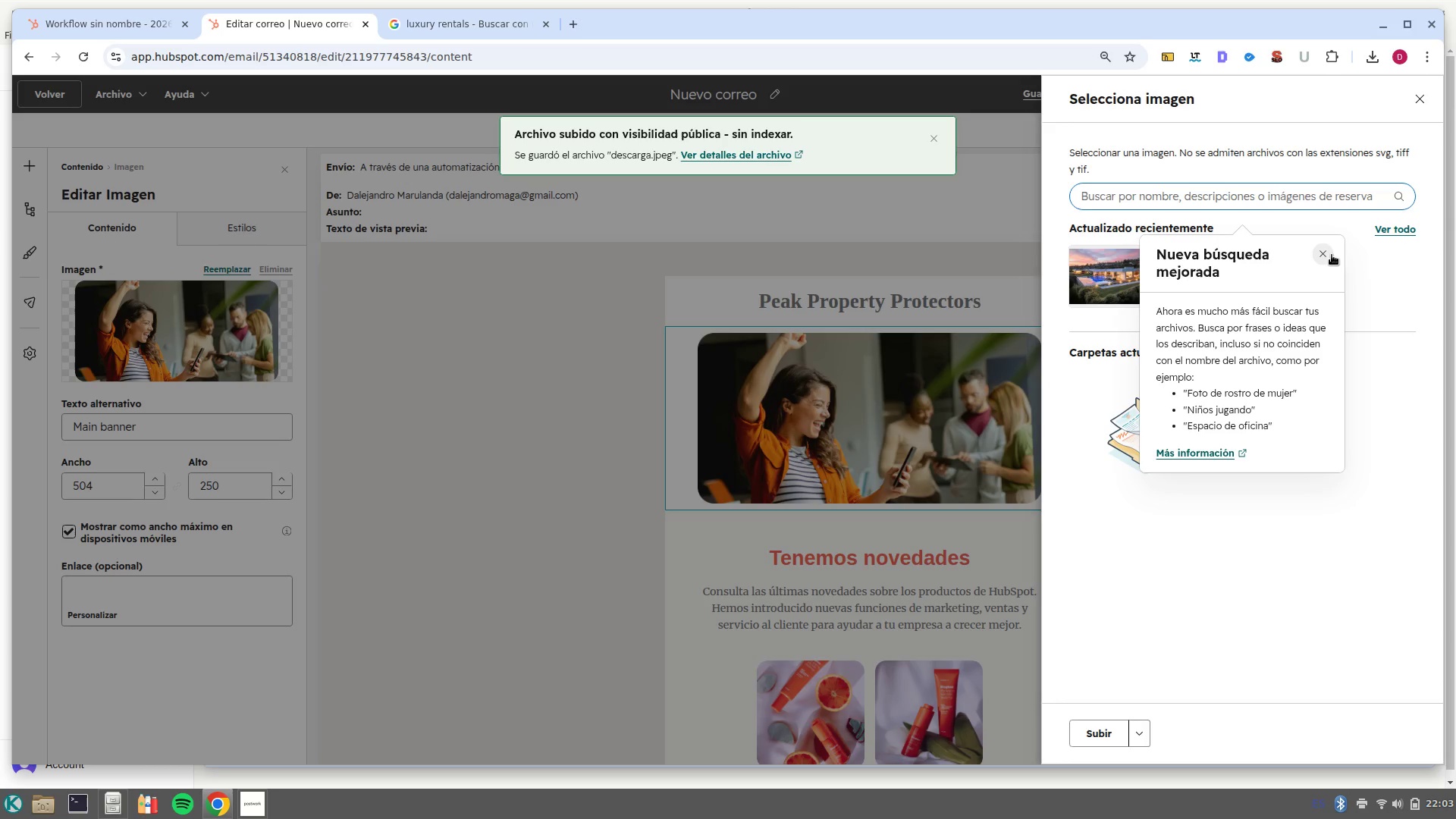 
left_click([1329, 255])
 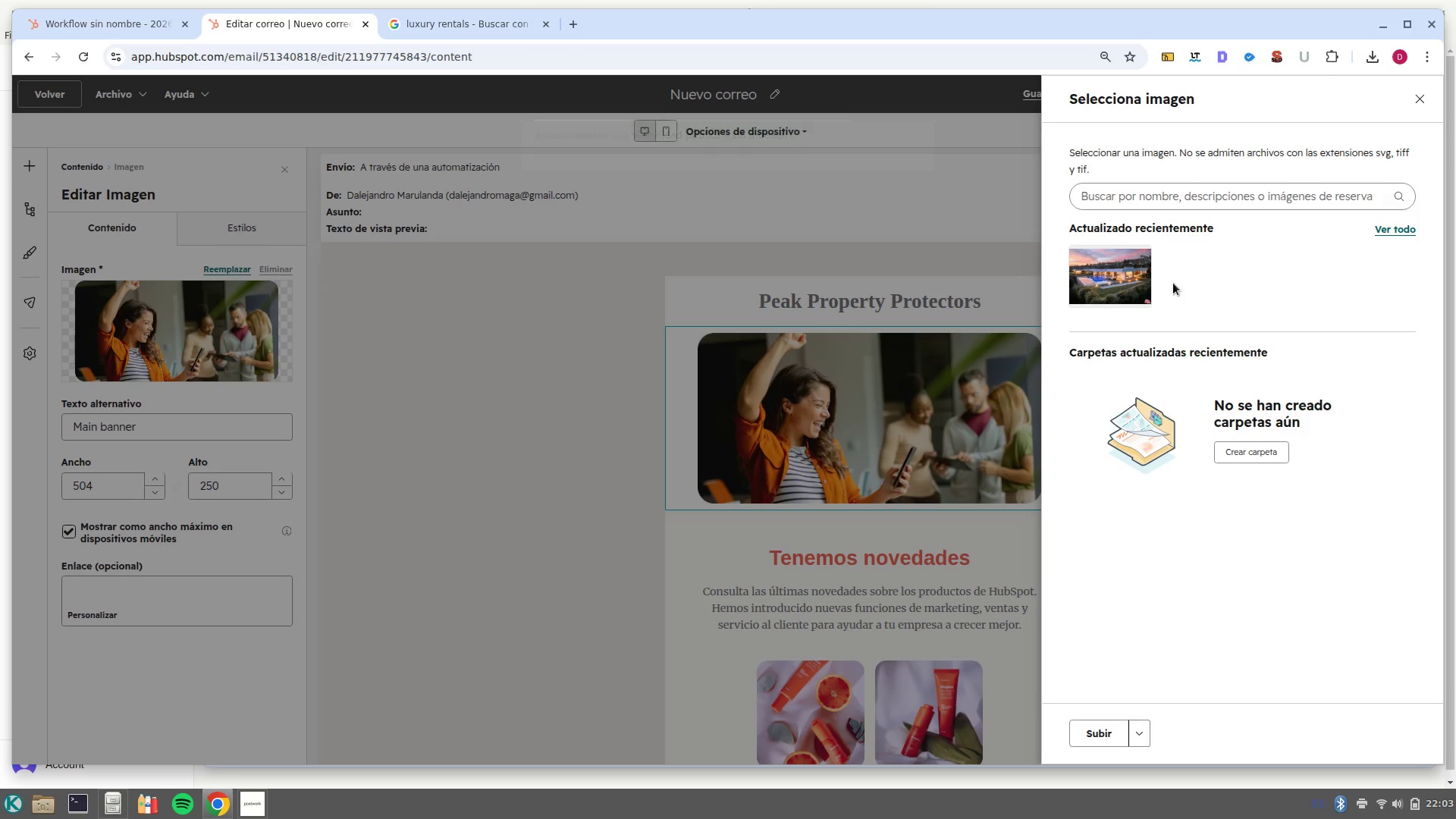 
left_click([1109, 268])
 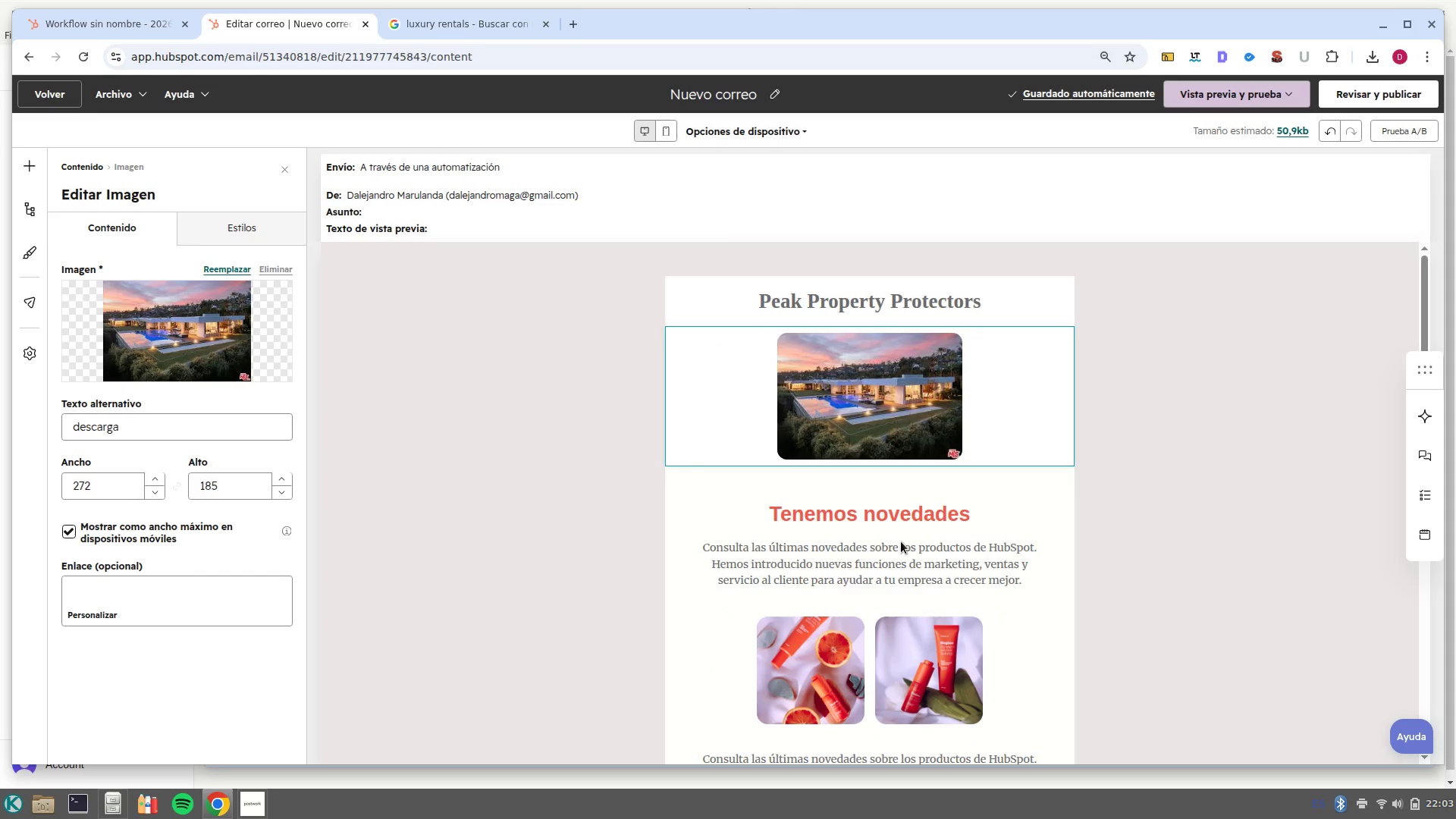 
wait(7.62)
 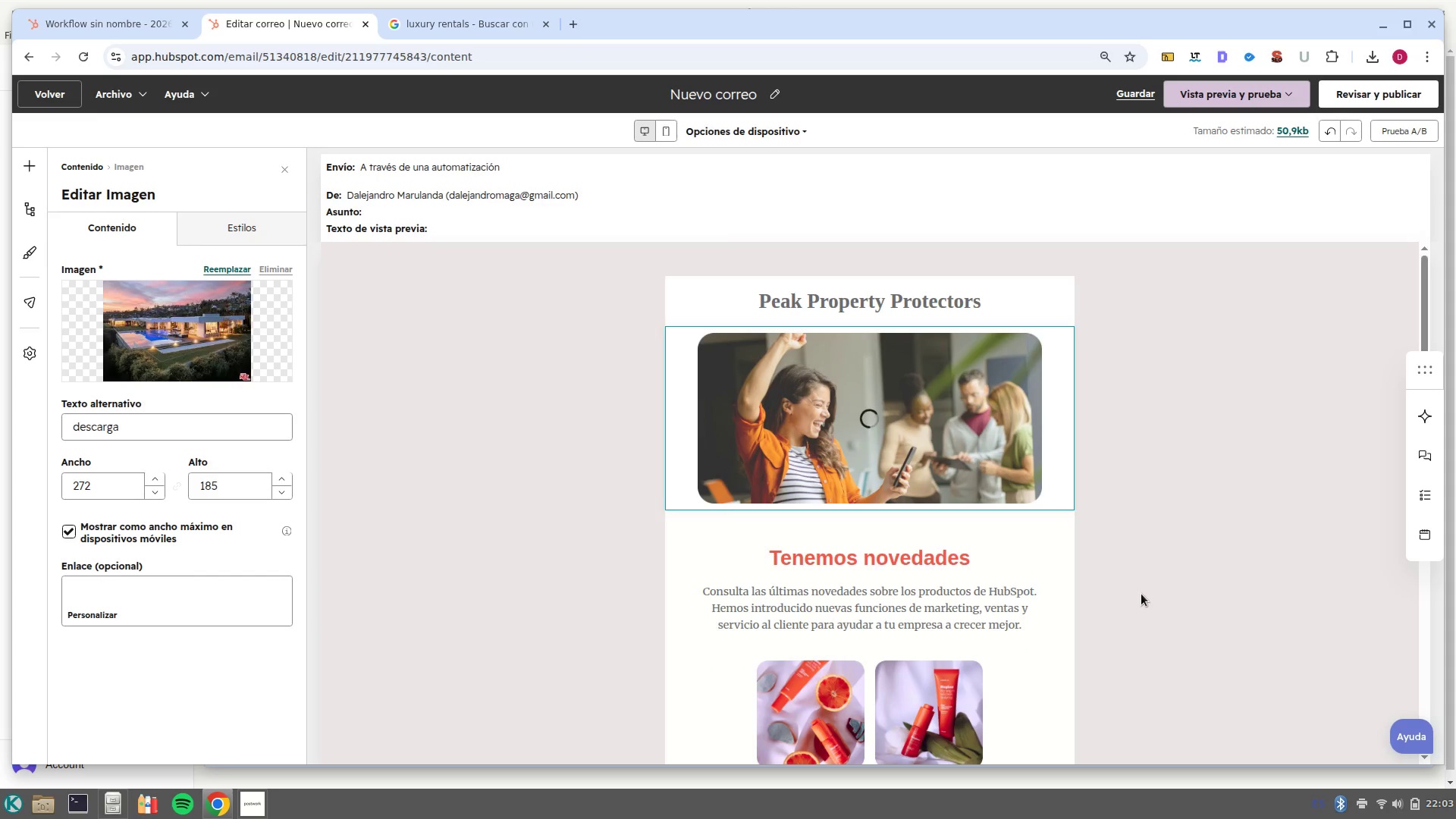 
left_click([990, 557])
 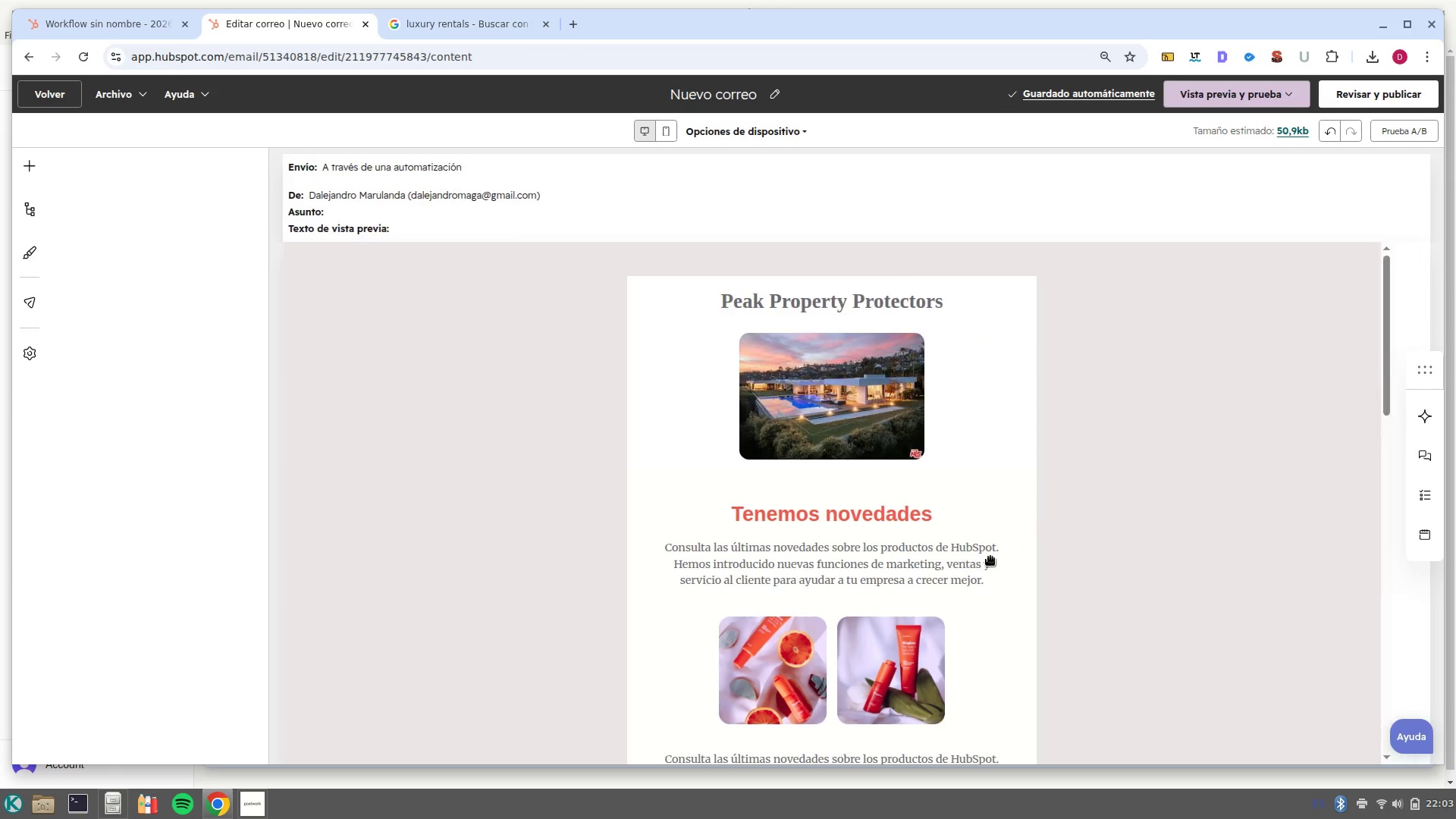 
scroll: coordinate [990, 557], scroll_direction: down, amount: 2.0
 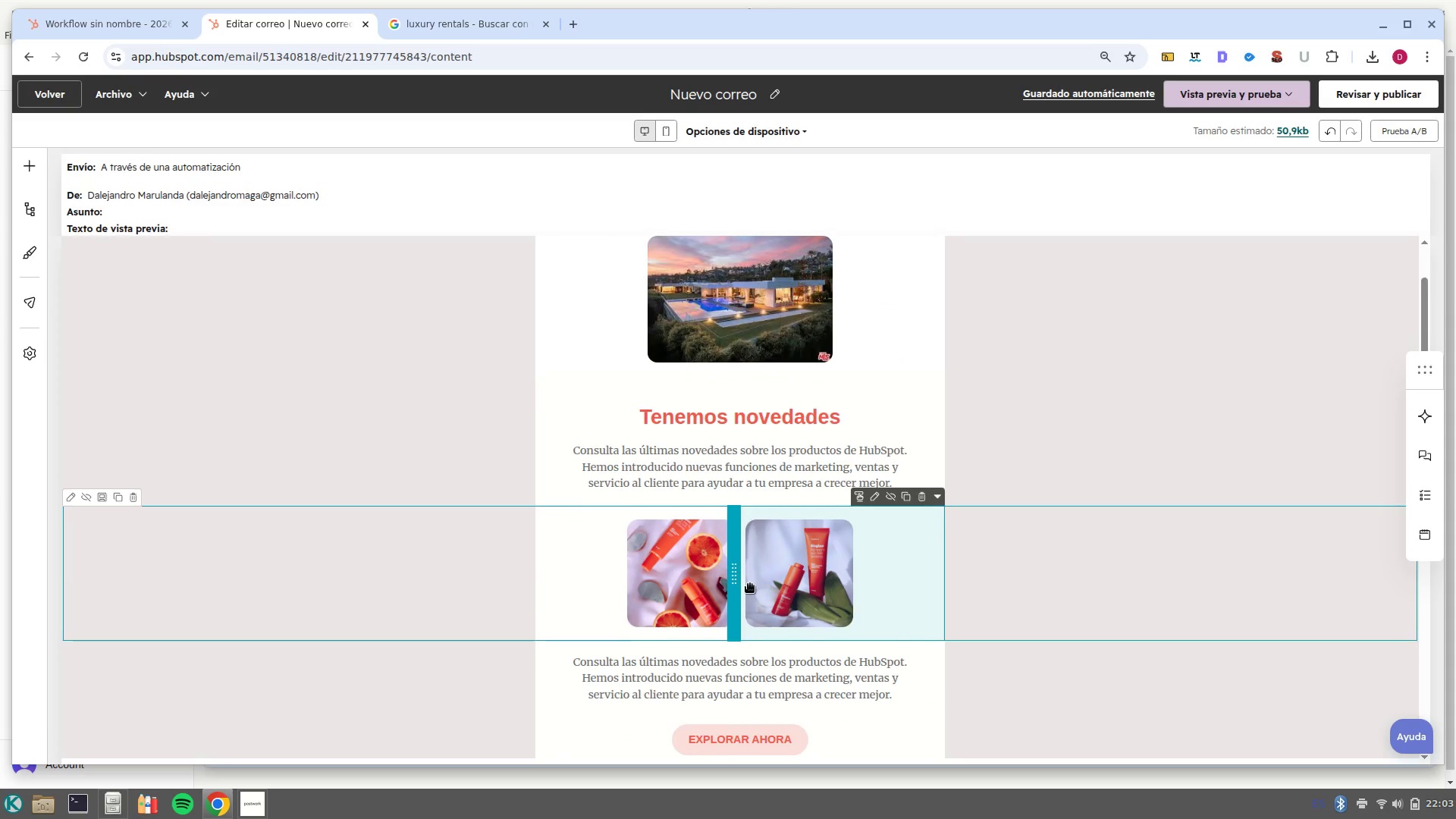 
left_click([750, 584])
 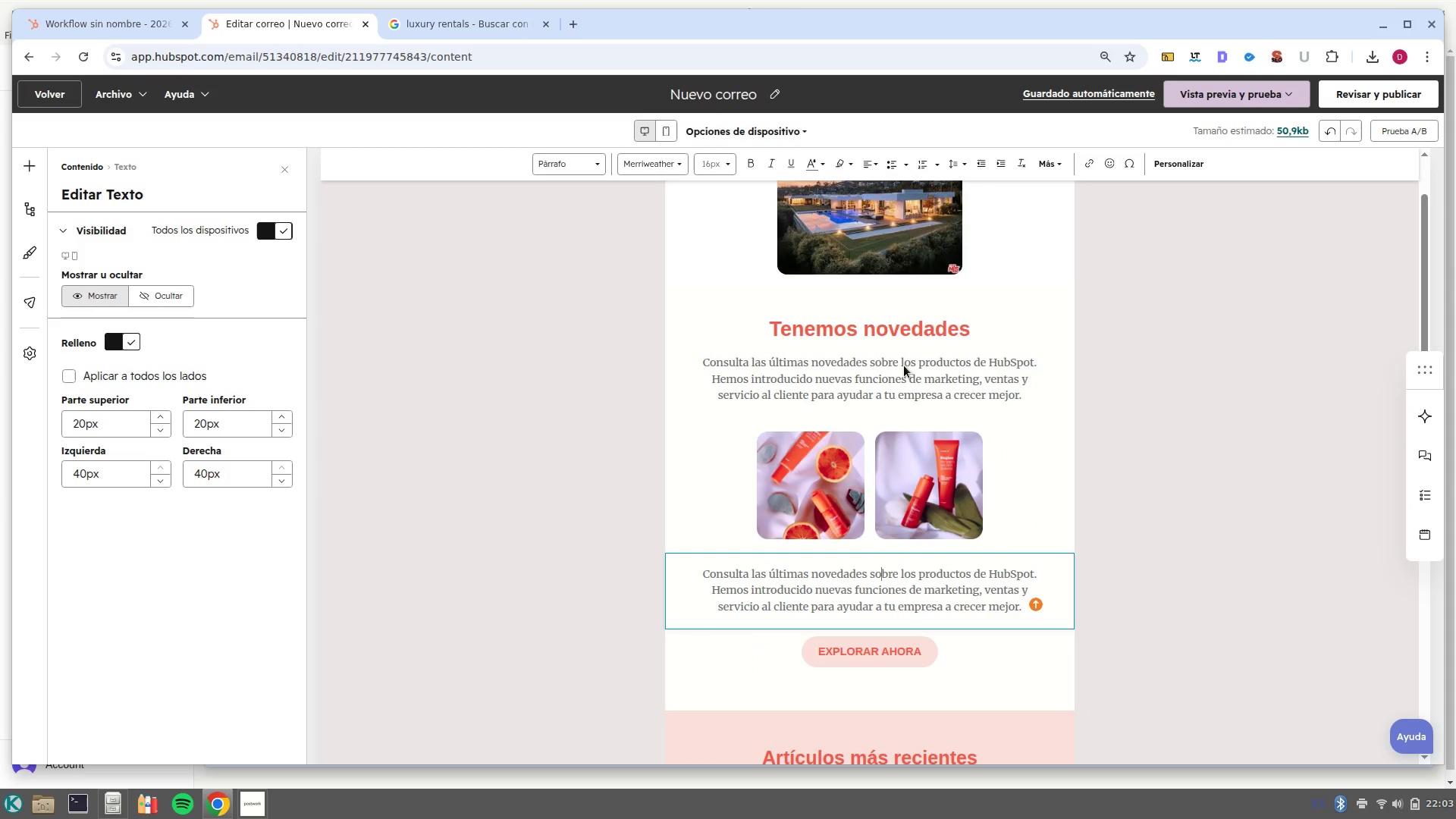 
left_click([924, 367])
 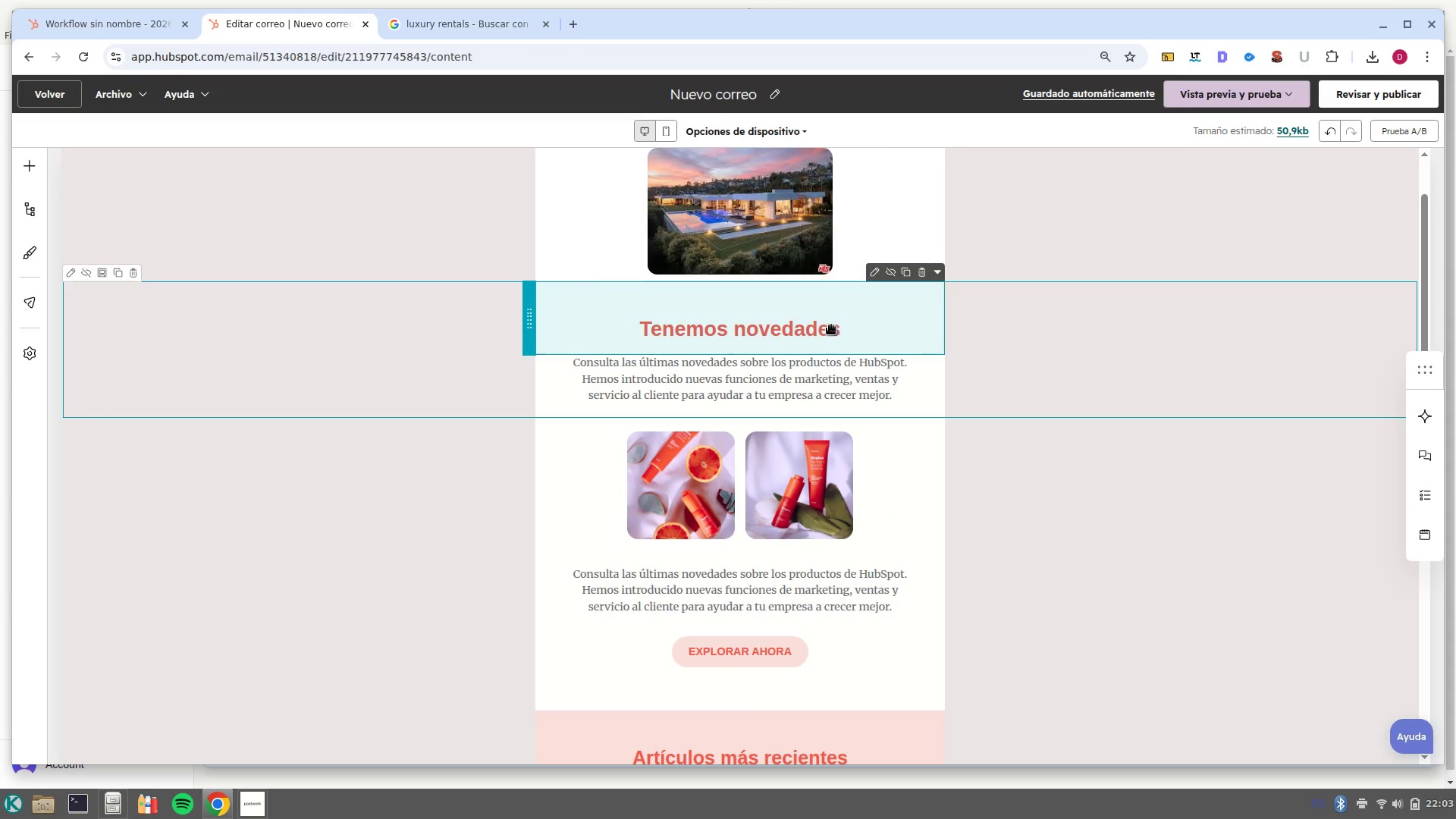 
left_click([830, 325])
 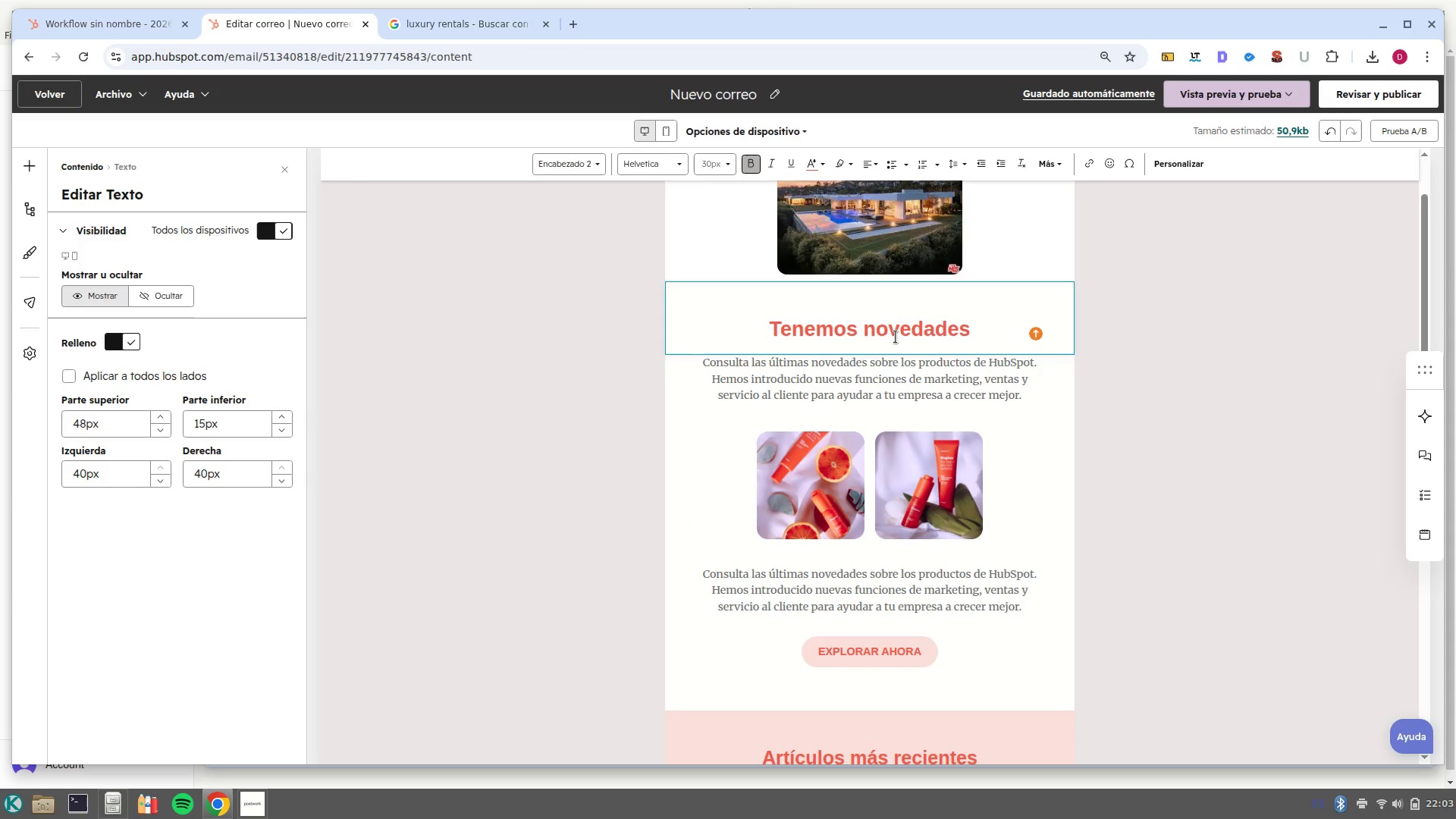 
left_click([1032, 331])
 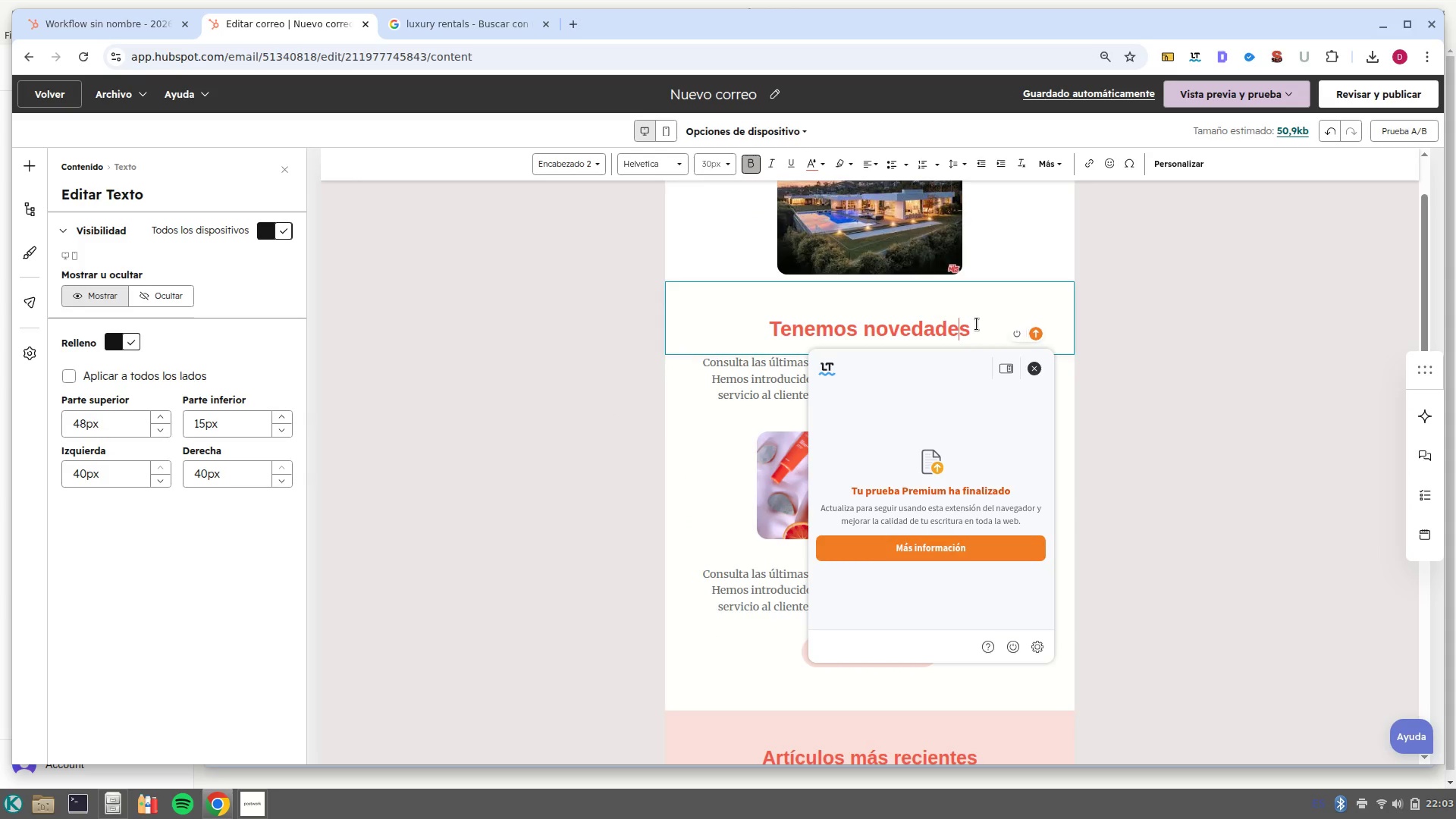 
left_click([977, 324])
 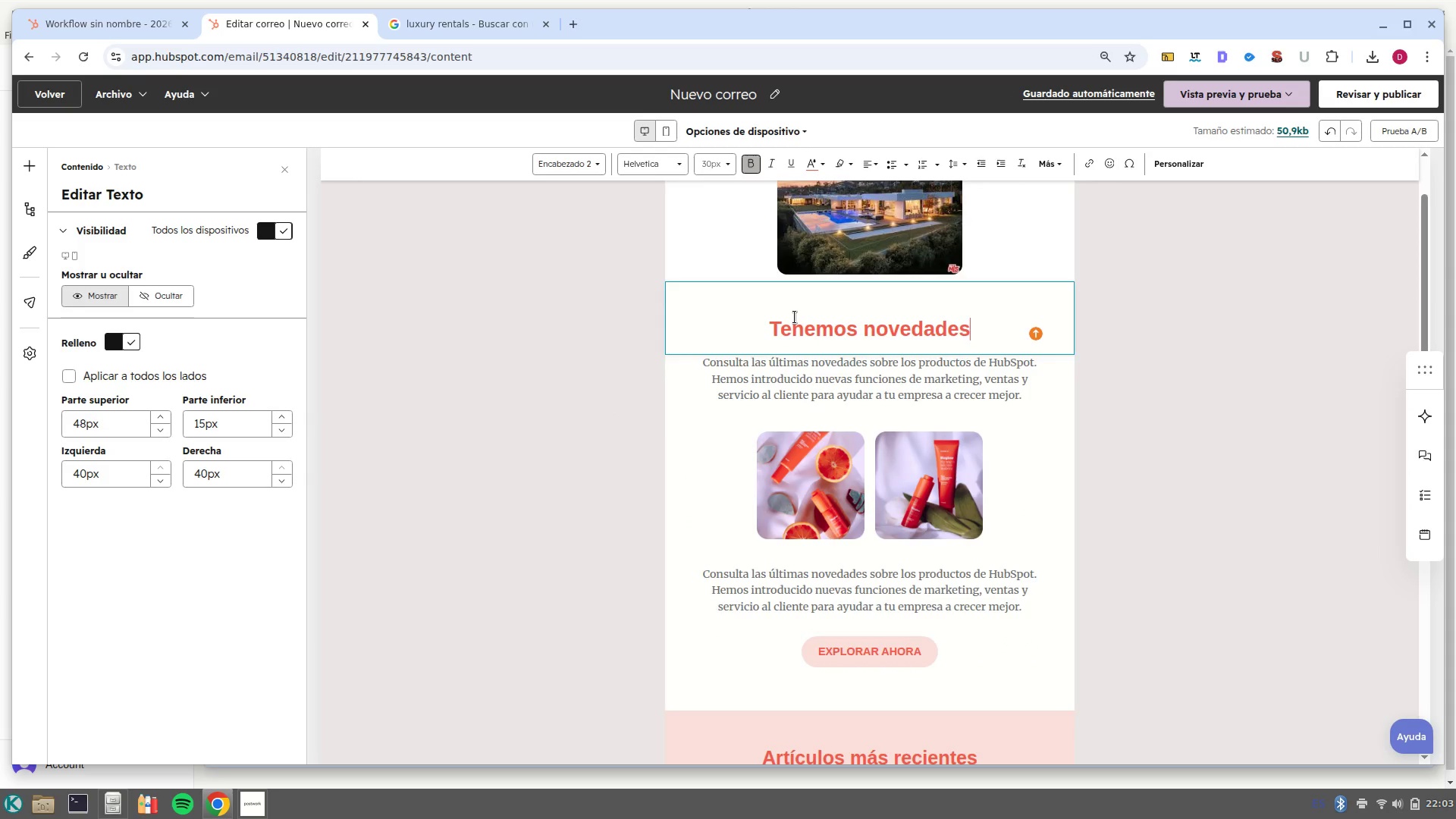 
left_click([747, 316])
 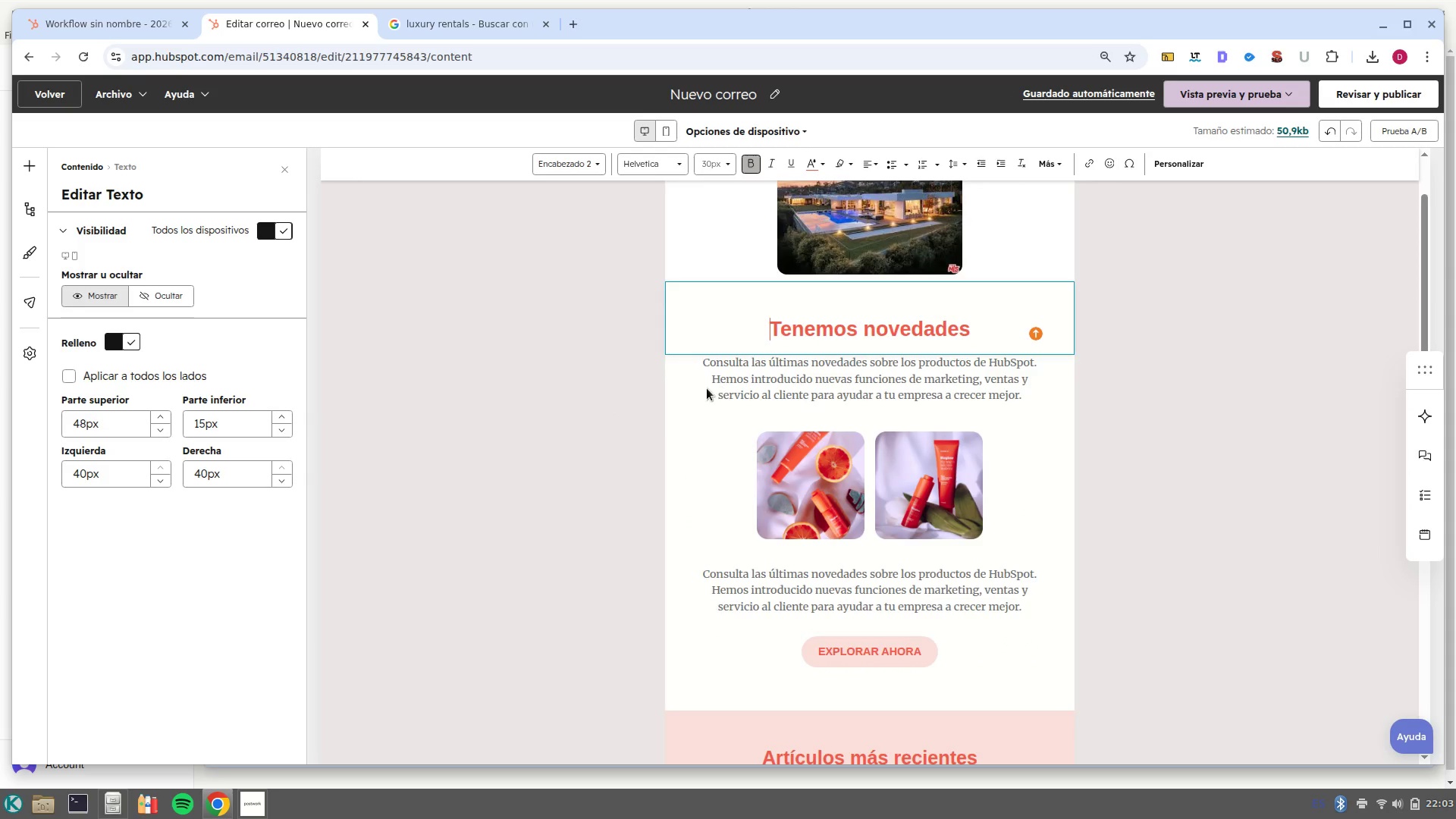 
left_click([704, 388])
 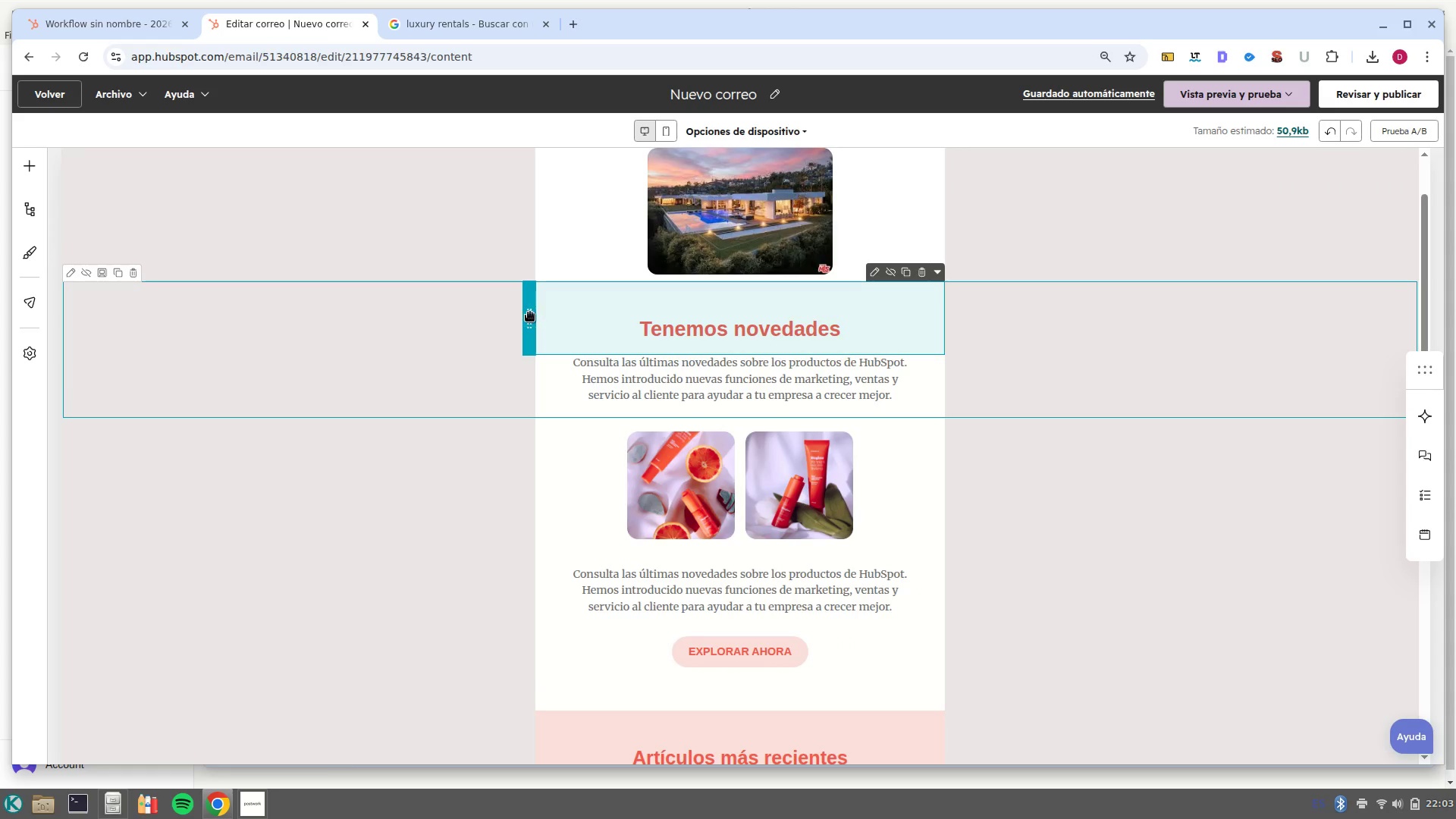 
left_click([529, 315])
 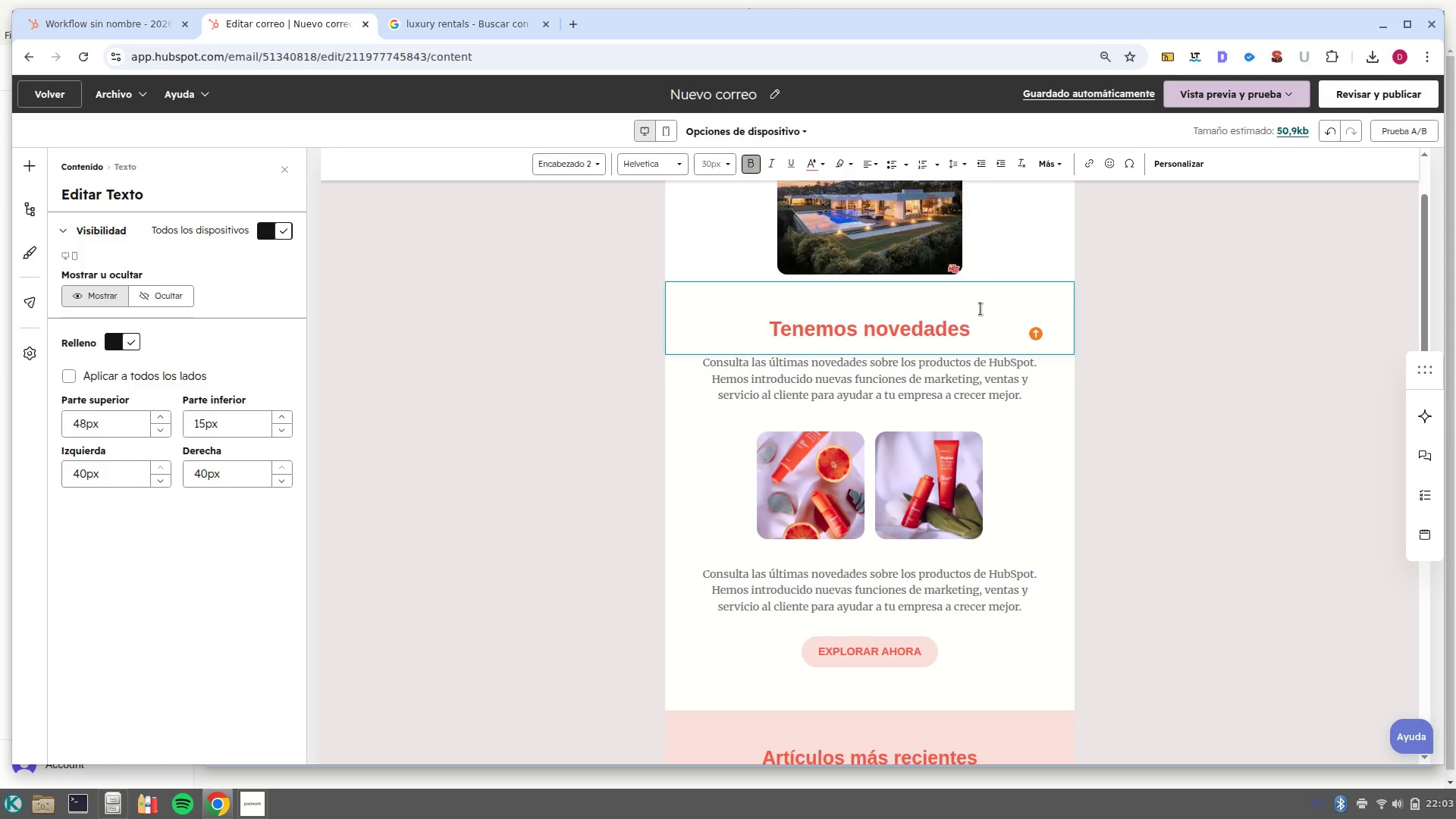 
left_click([1005, 315])
 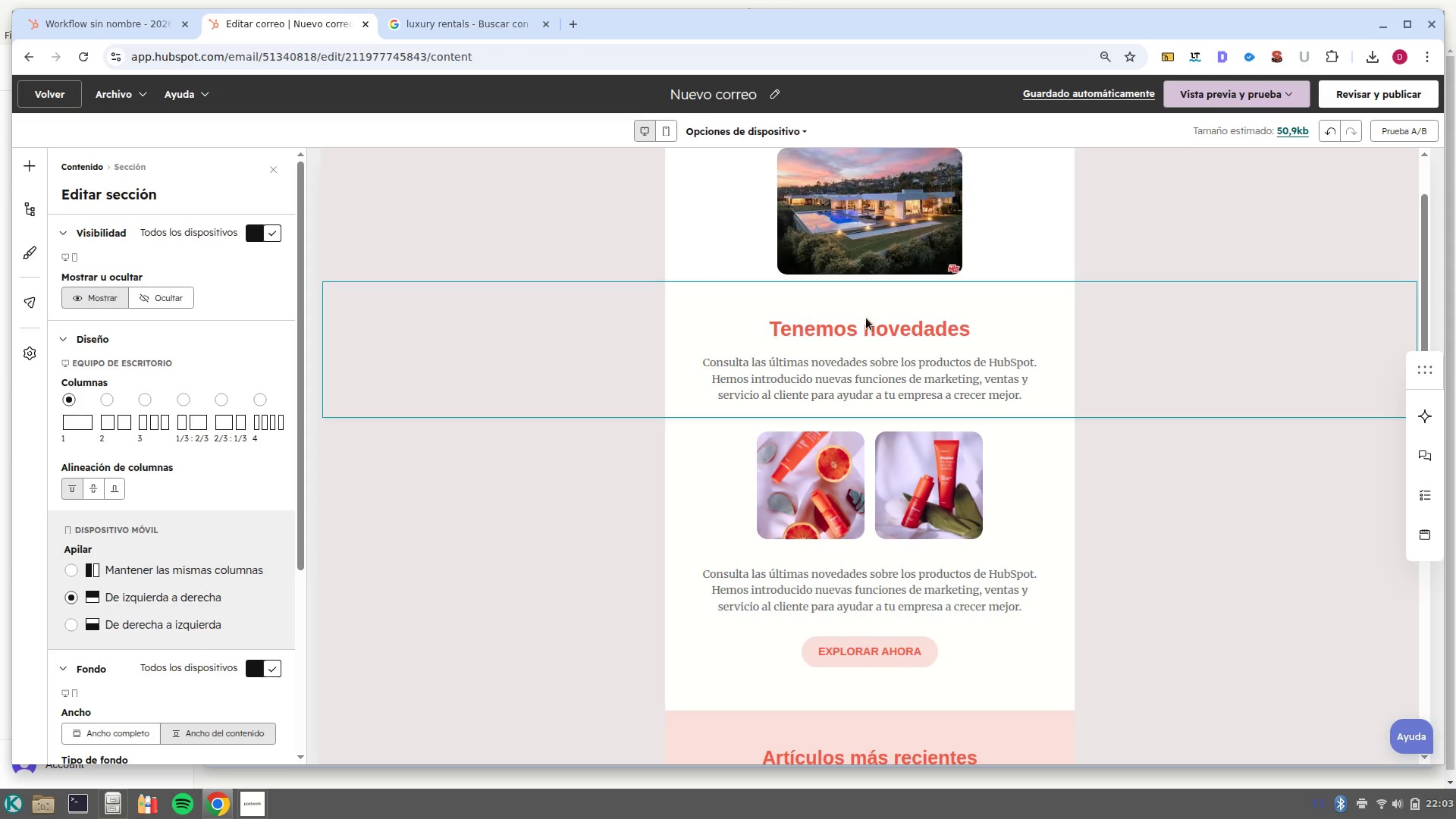 
left_click([866, 318])
 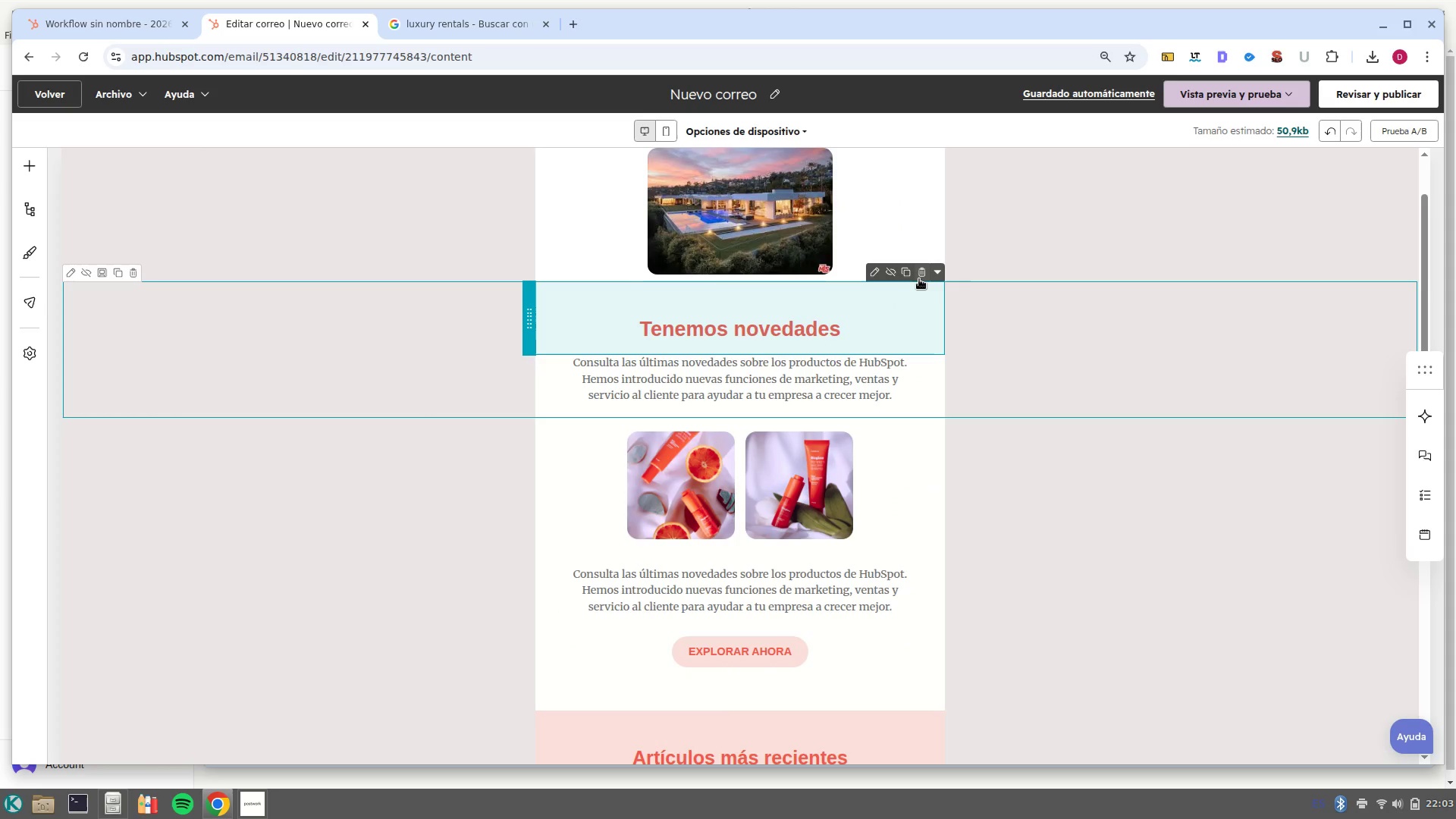 
left_click([919, 279])
 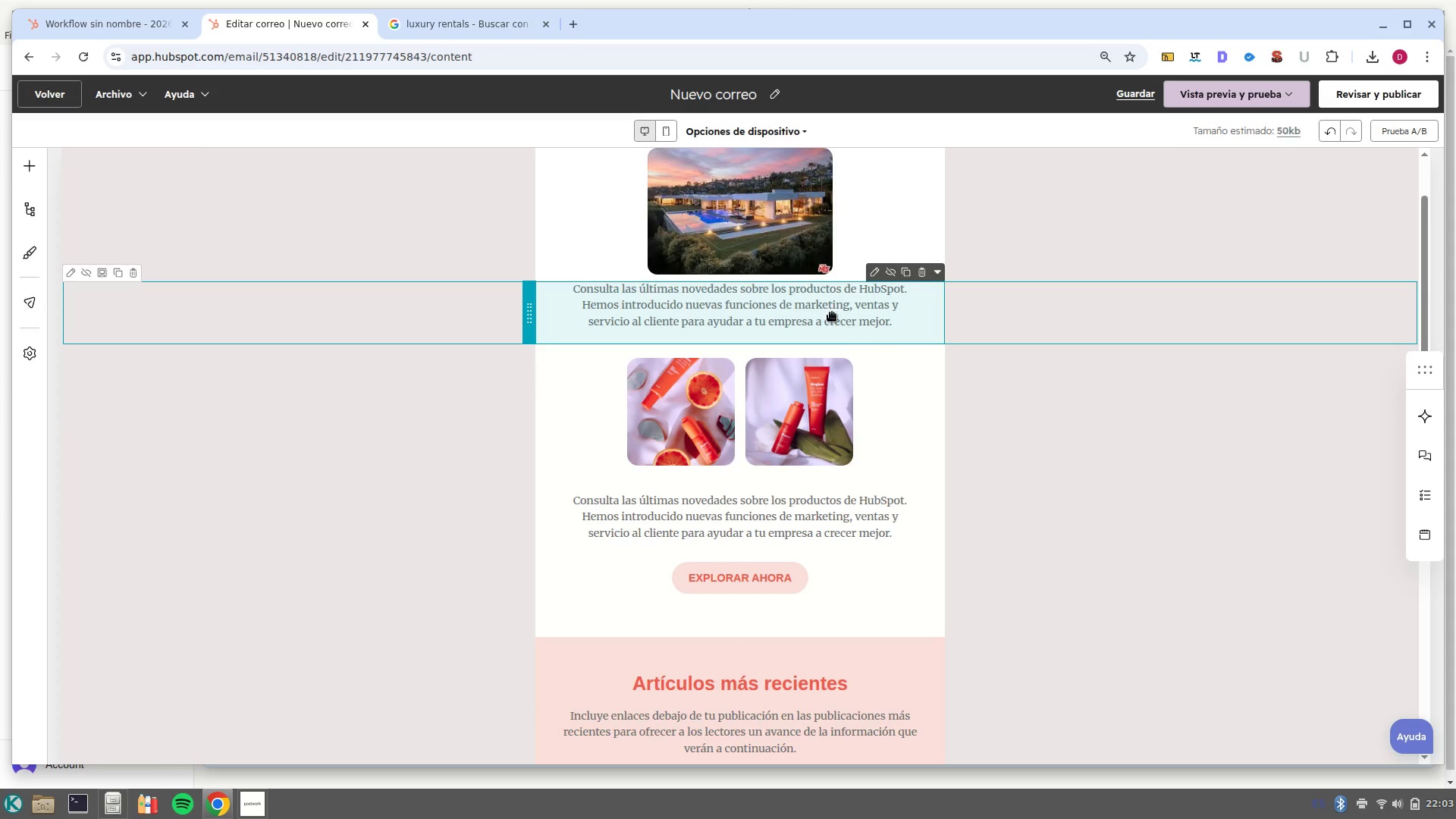 
left_click([830, 310])
 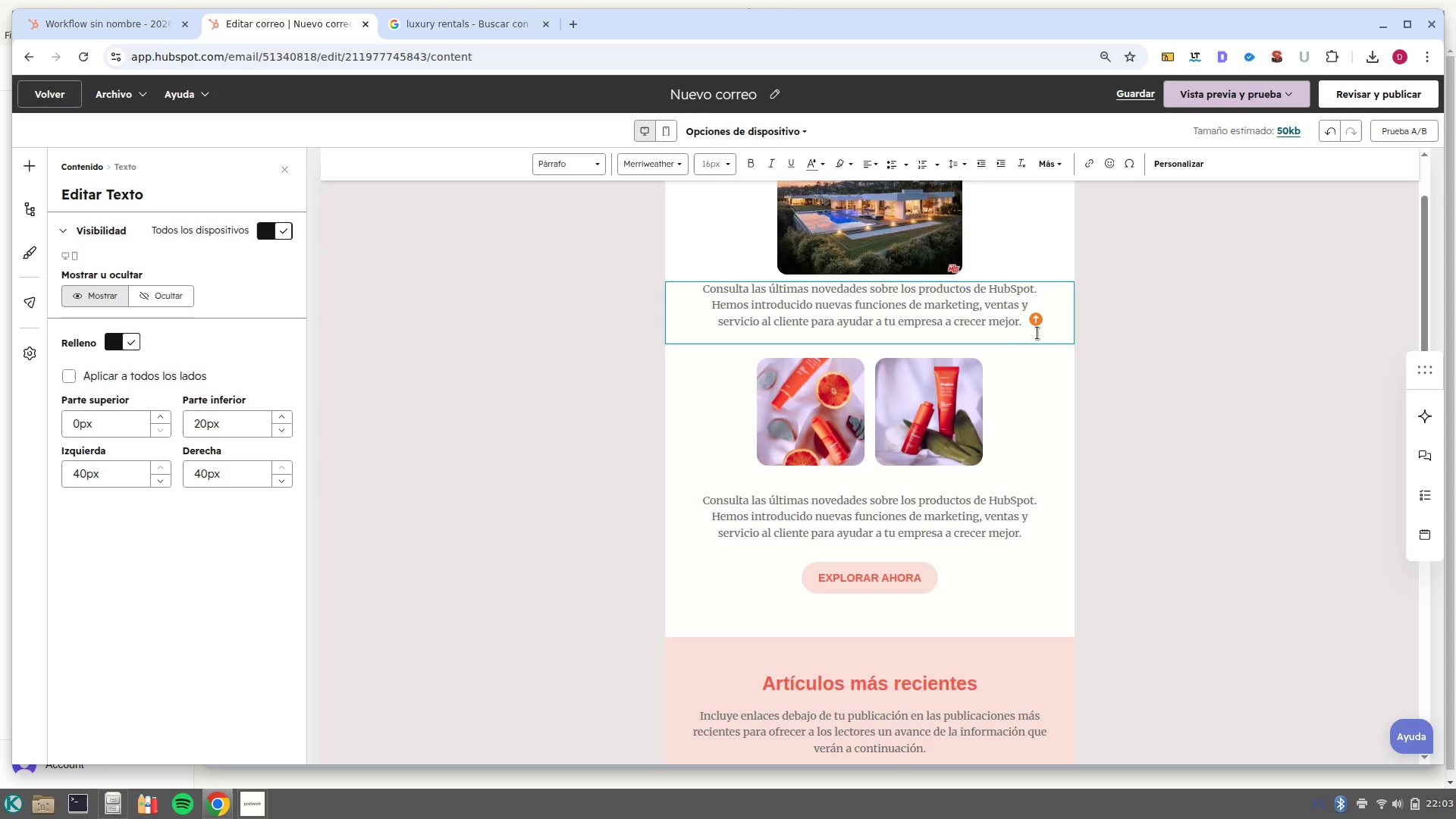 
left_click_drag(start_coordinate=[1029, 329], to_coordinate=[689, 277])
 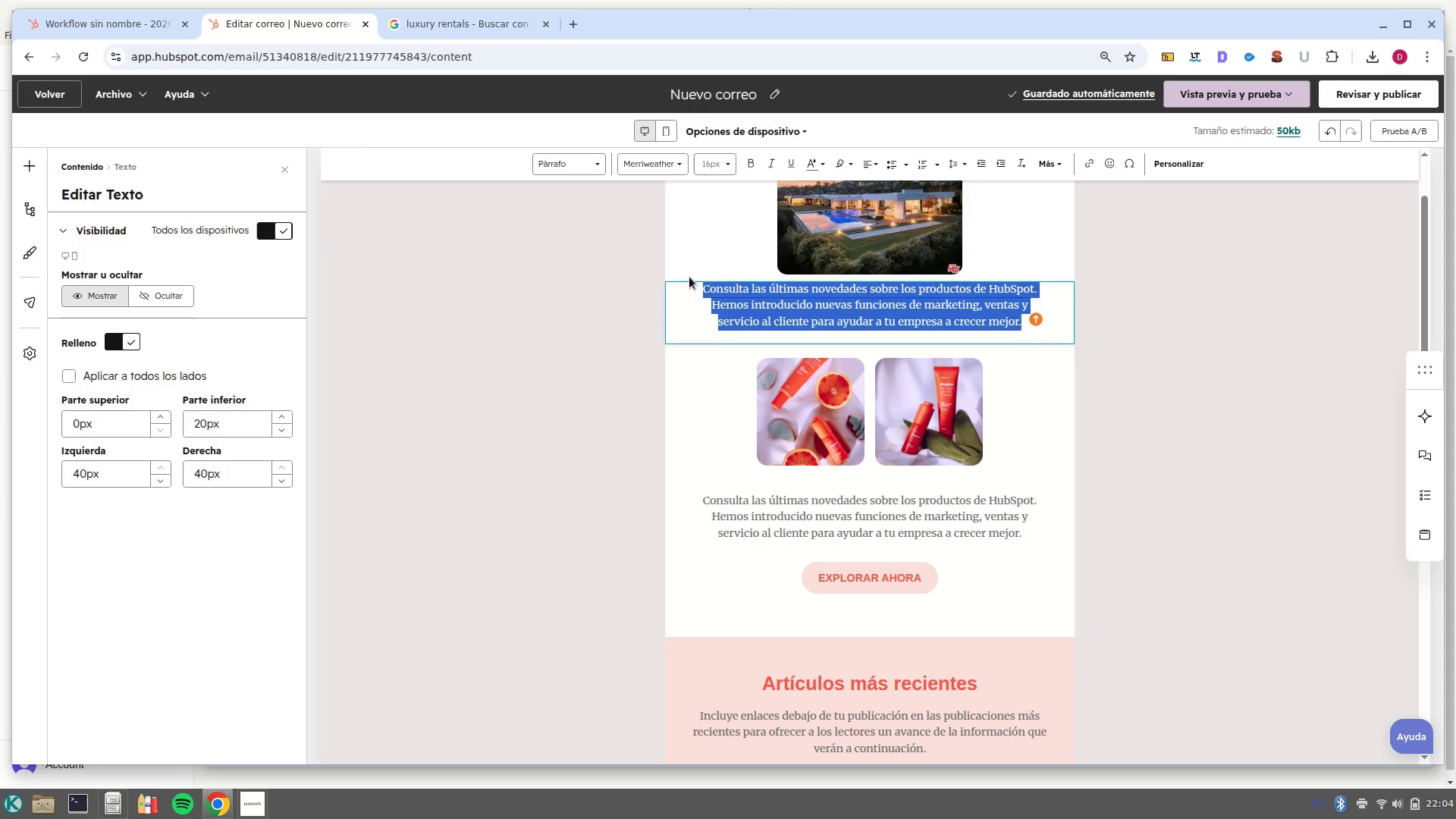 
key(CapsLock)
 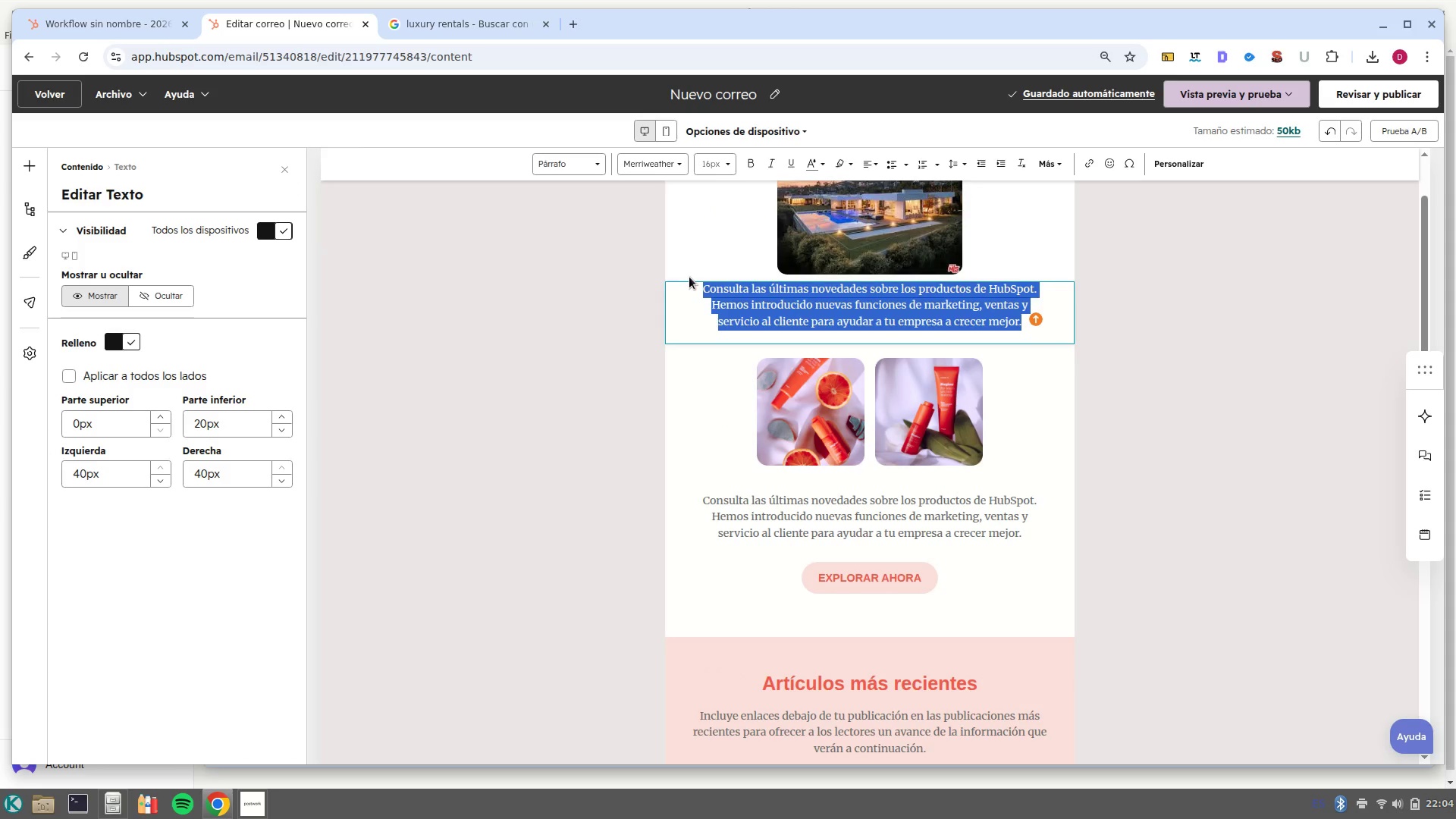 
key(H)
 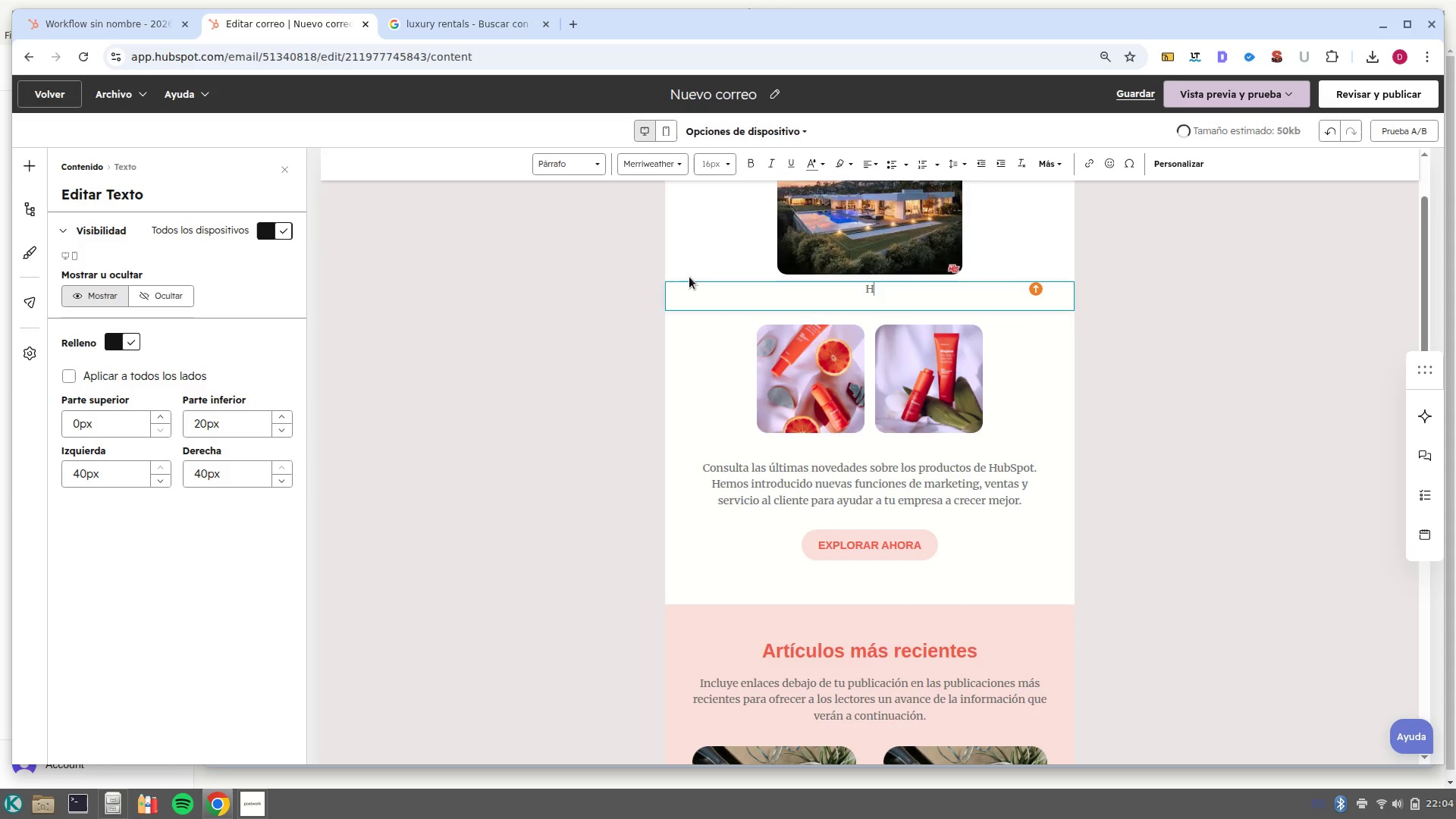 
key(CapsLock)
 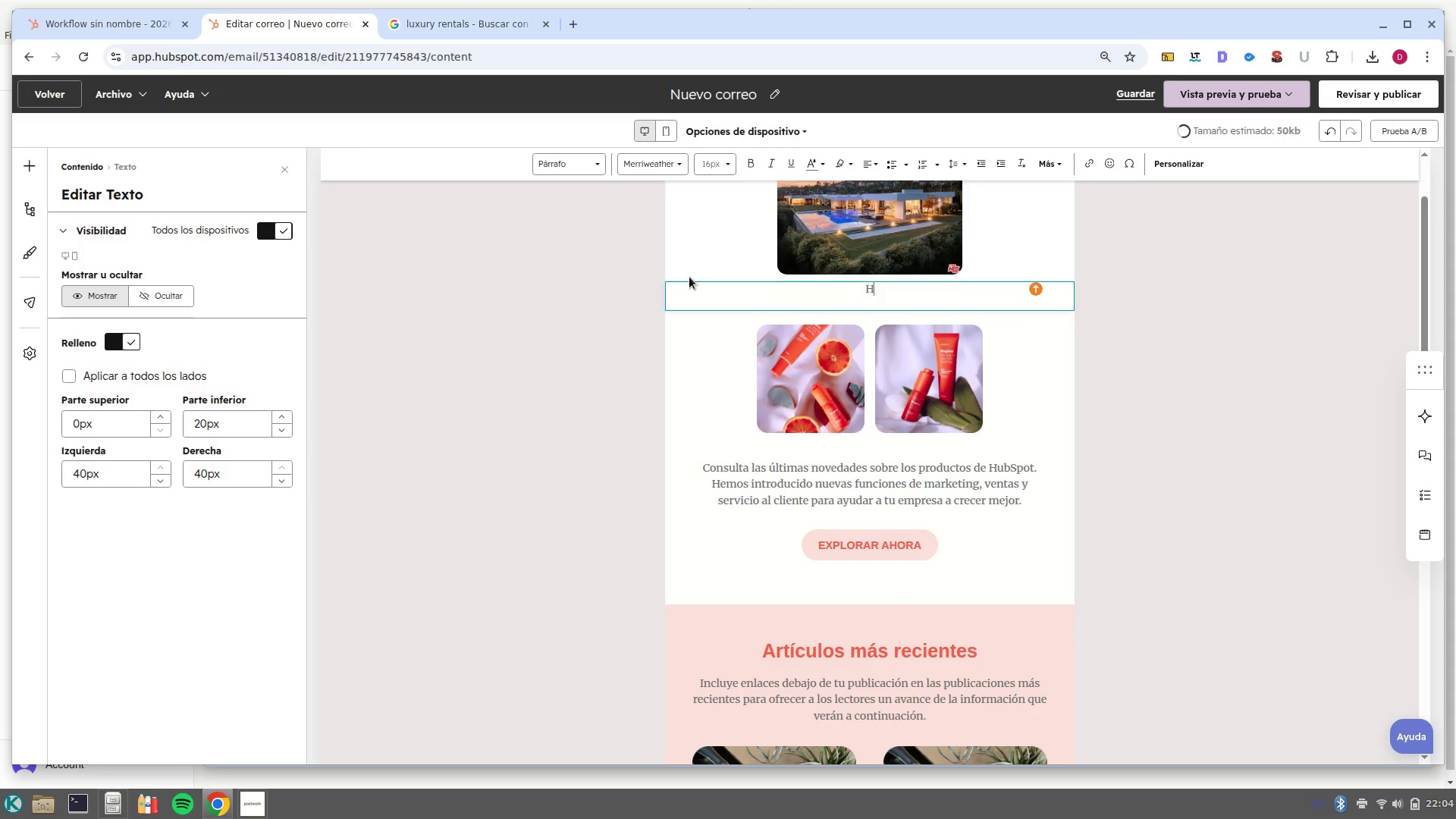 
key(I)
 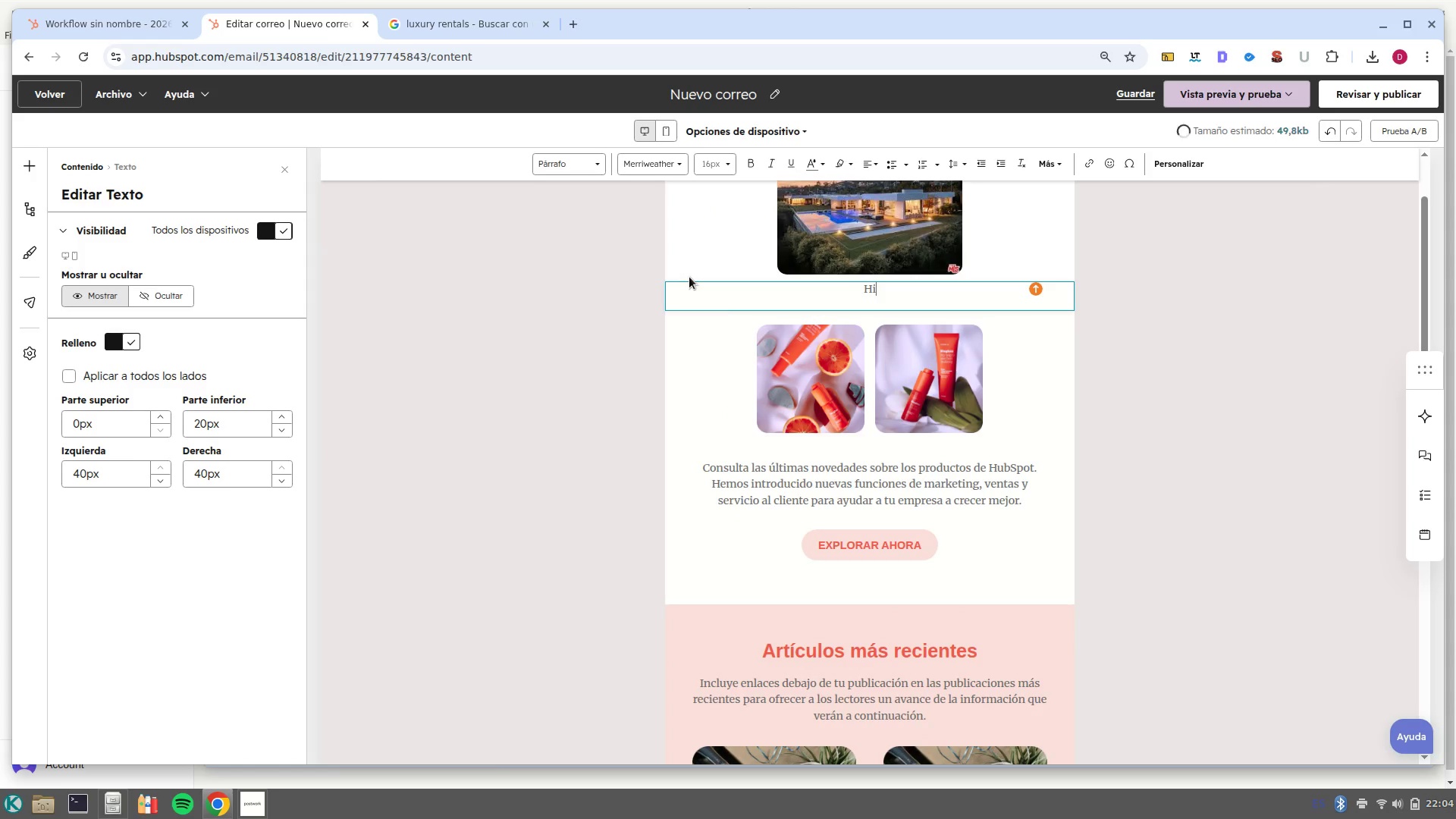 
key(Space)
 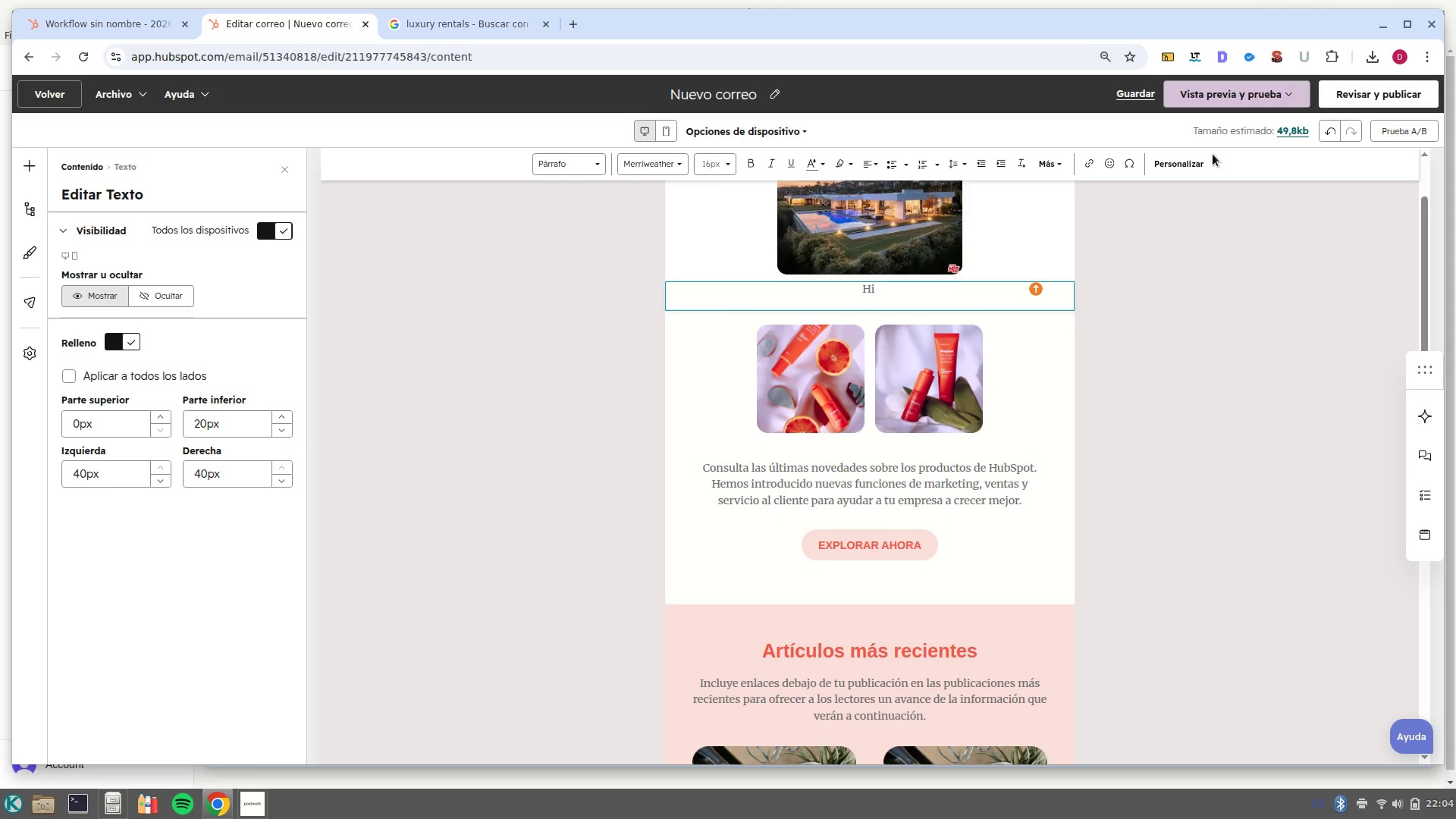 
left_click([1197, 154])
 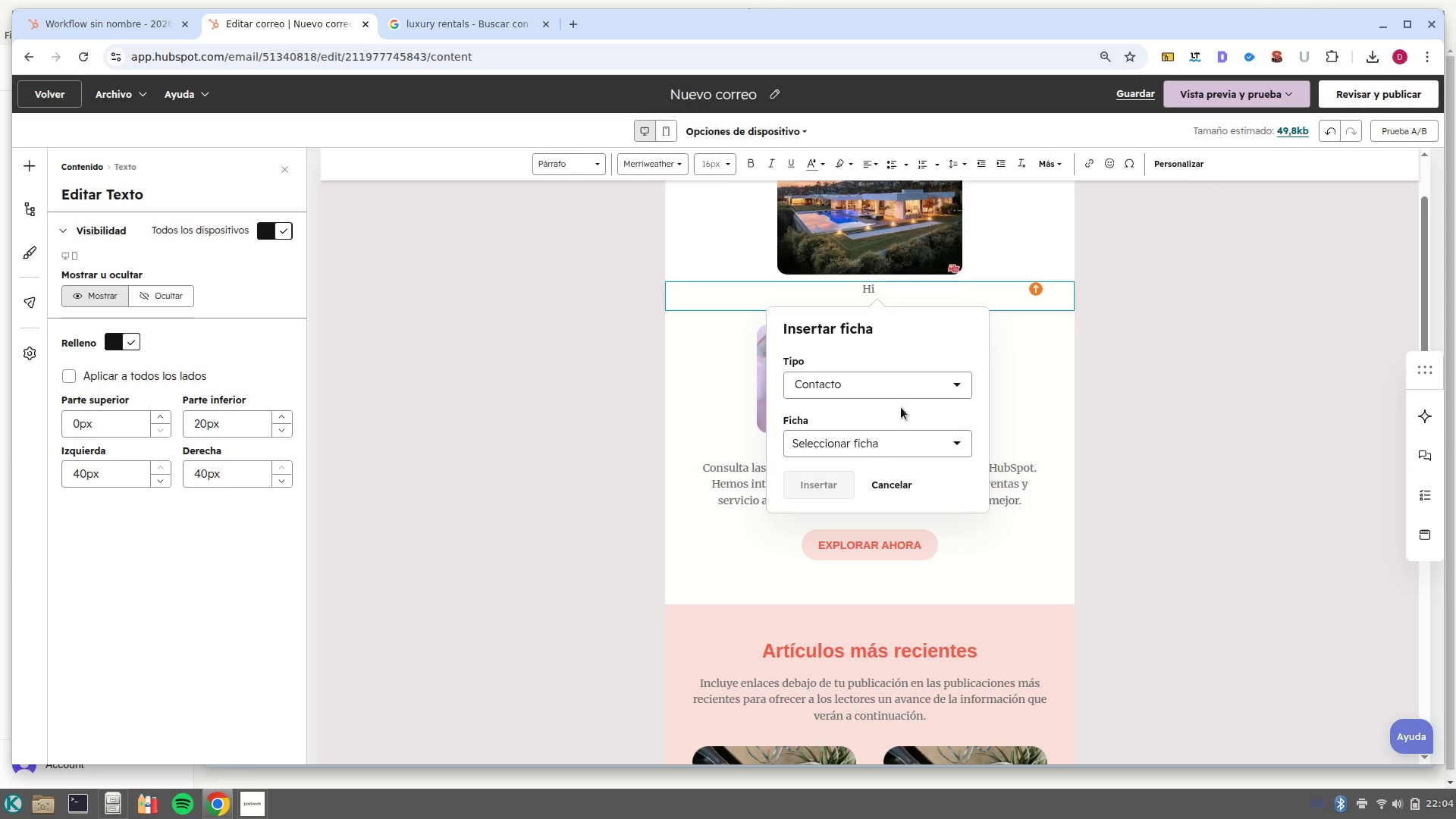 
left_click([901, 388])
 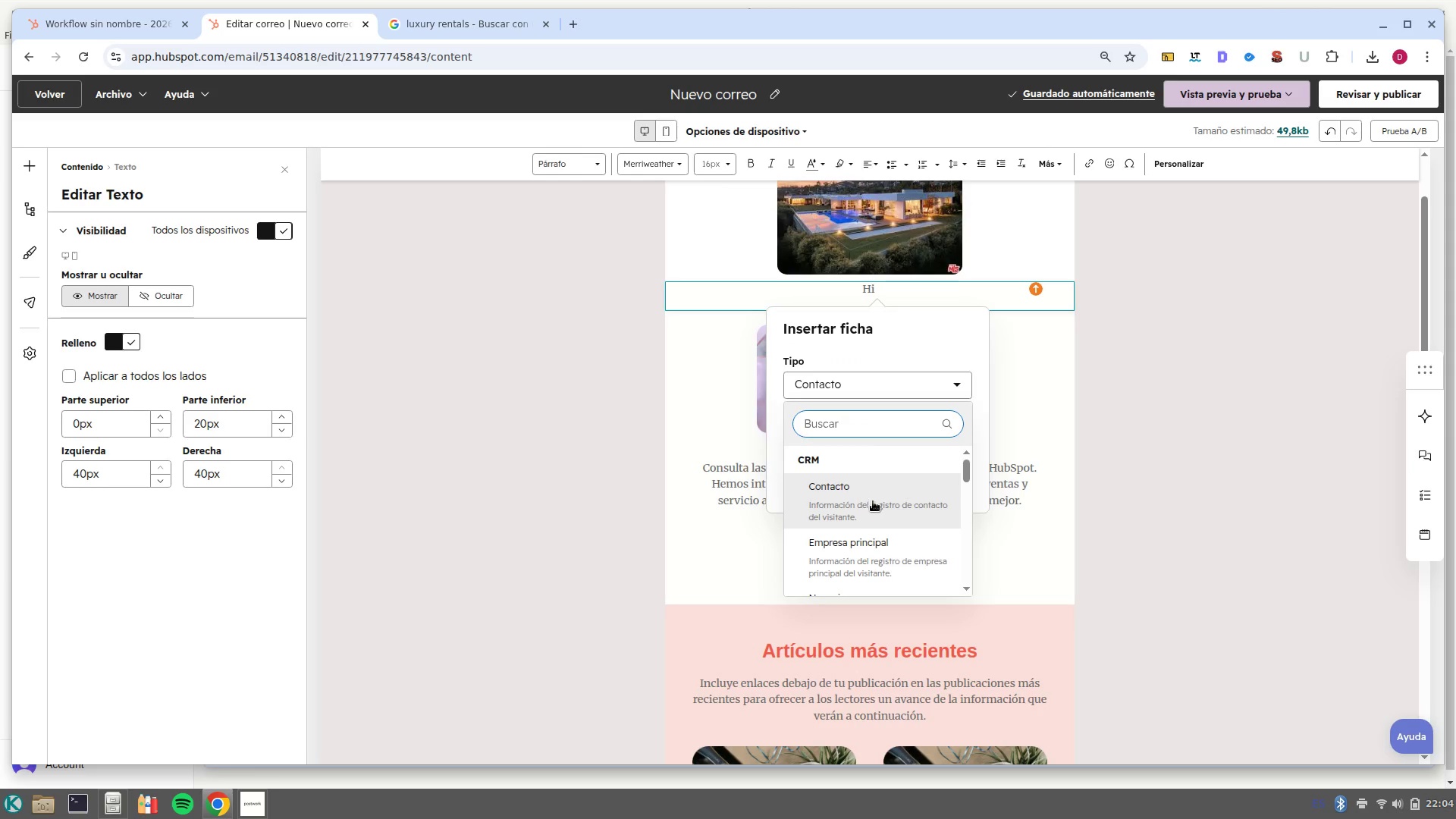 
left_click([874, 499])
 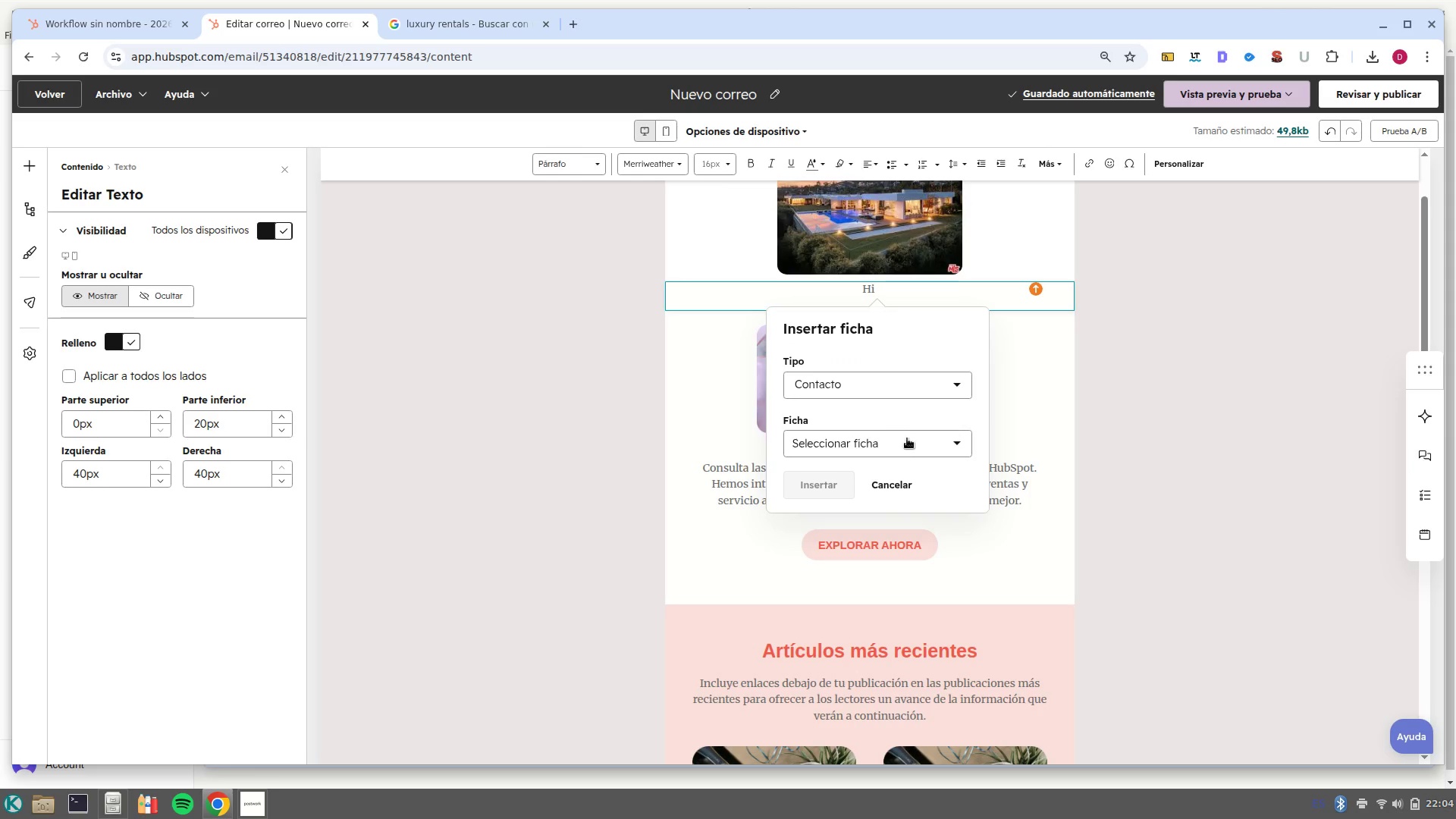 
left_click([907, 438])
 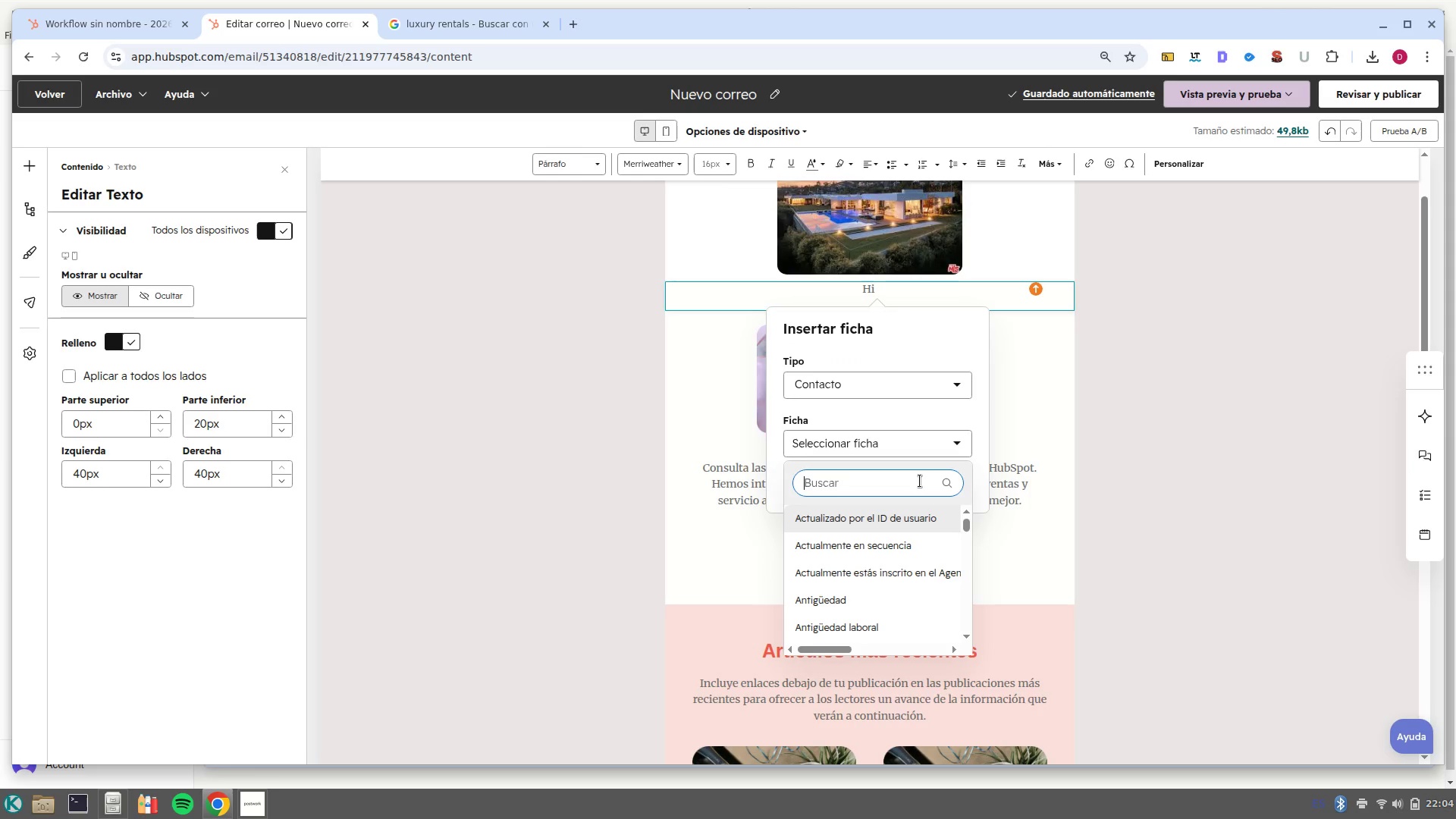 
type(nom)
 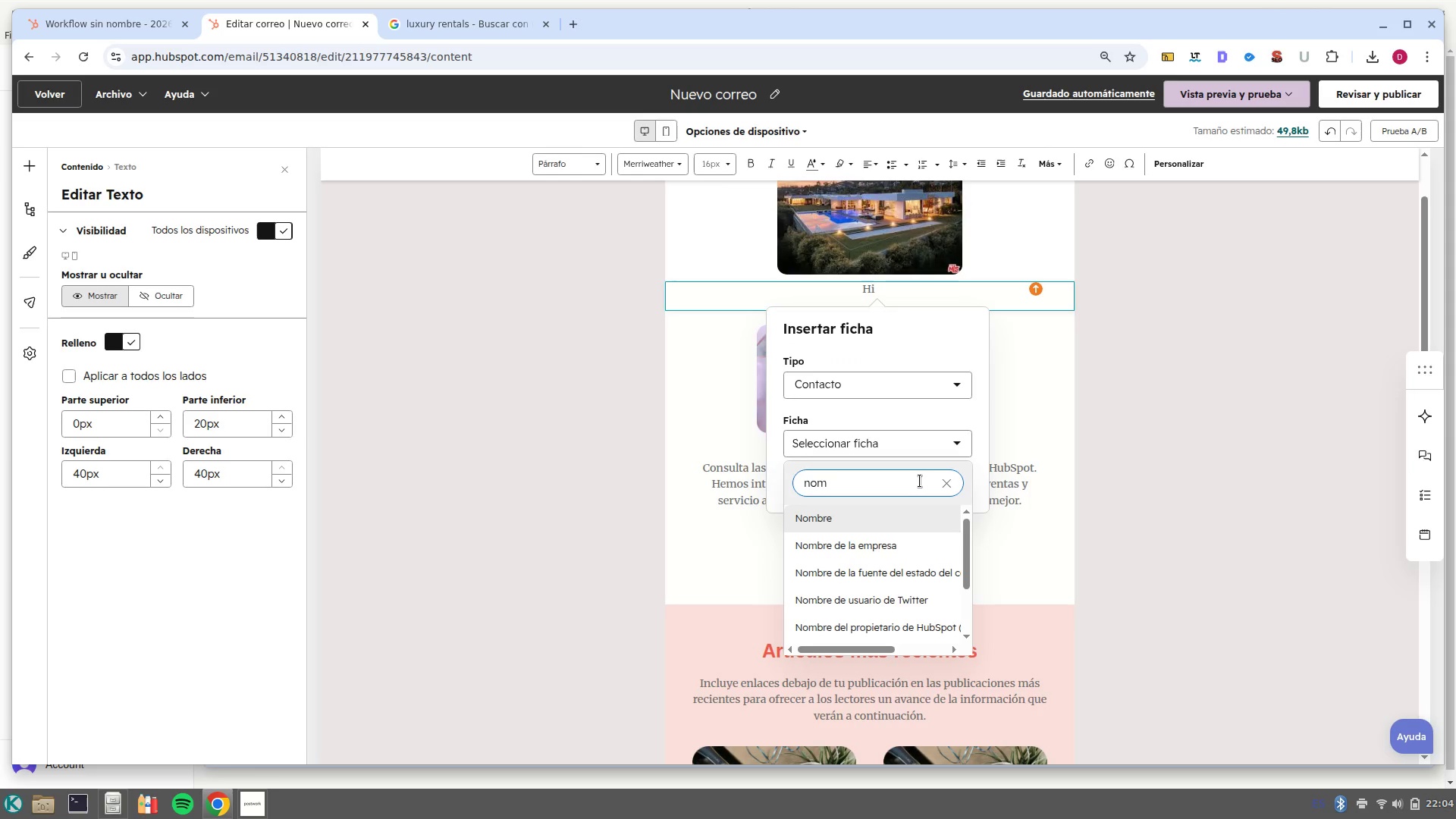 
key(Enter)
 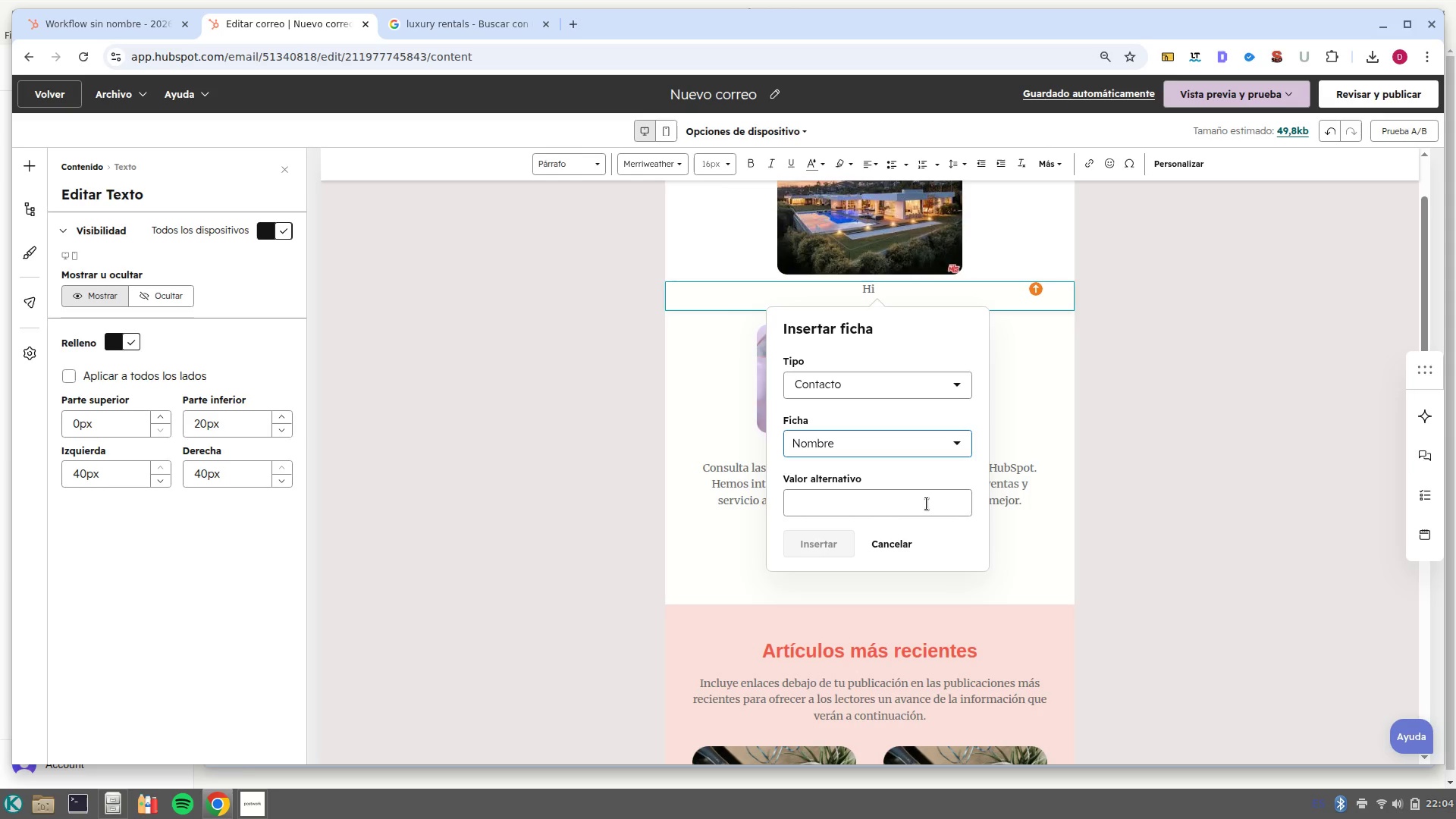 
left_click([927, 504])
 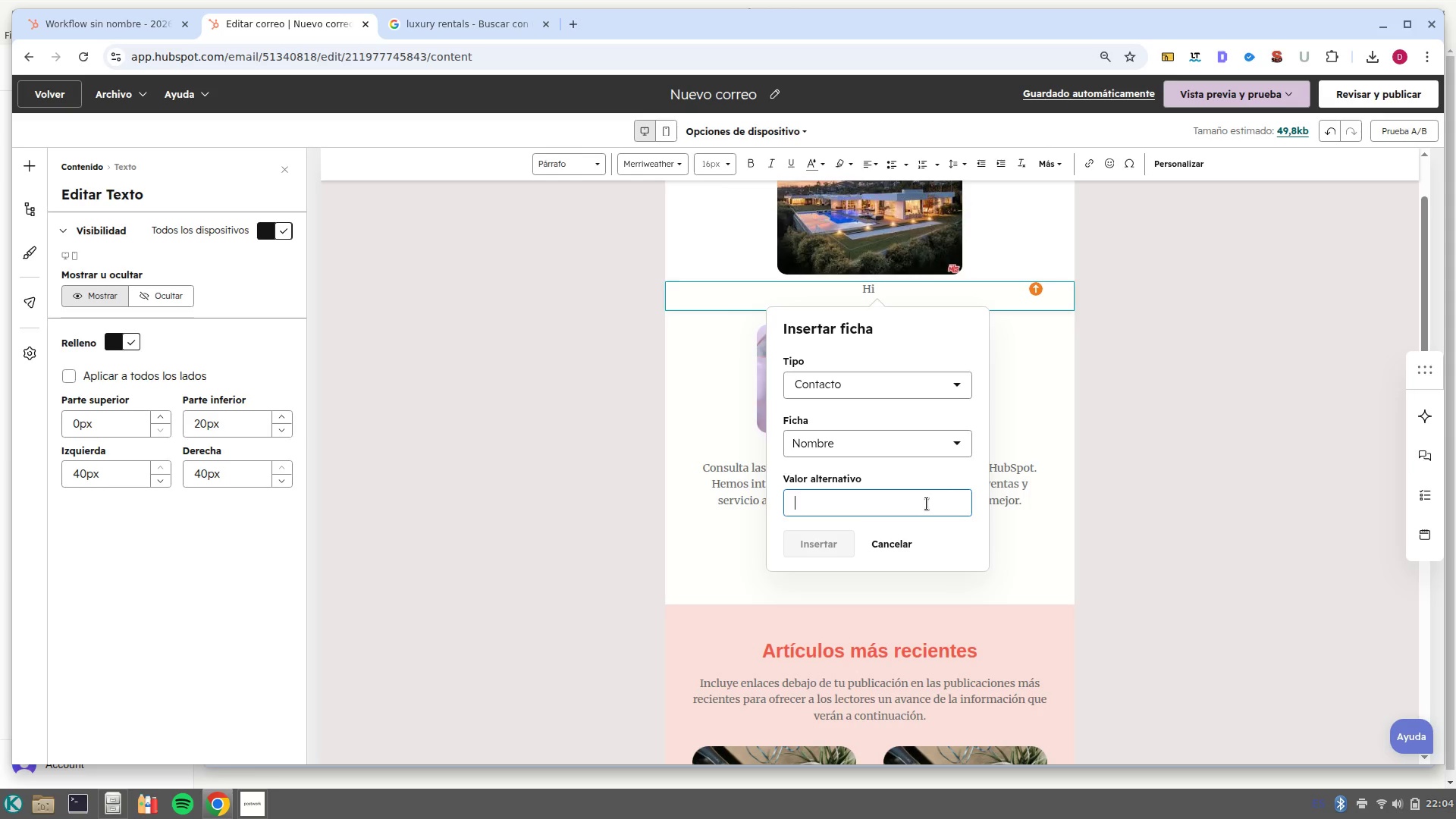 
hold_key(key=ShiftLeft, duration=0.58)
 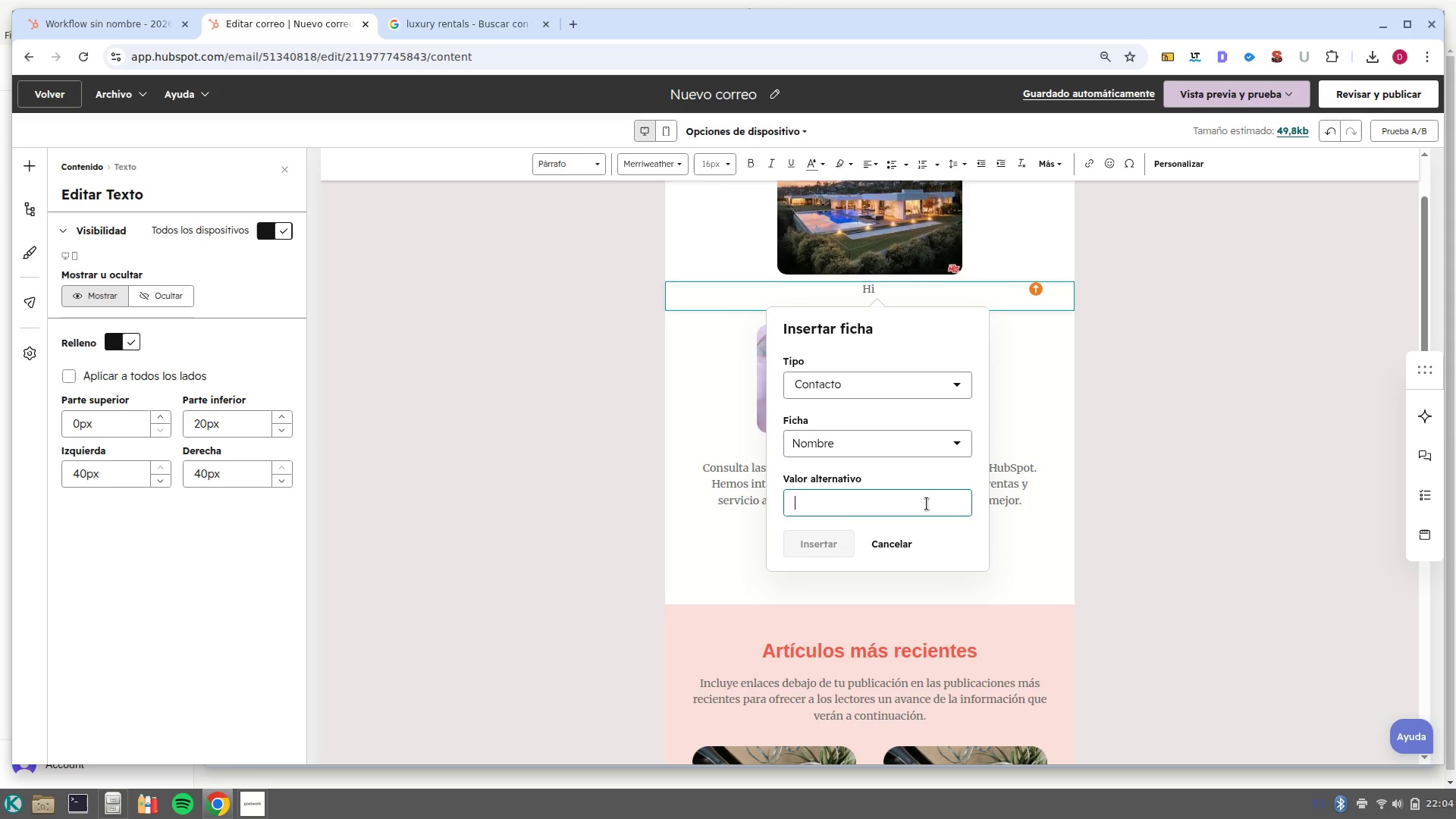 
type(amigo)
 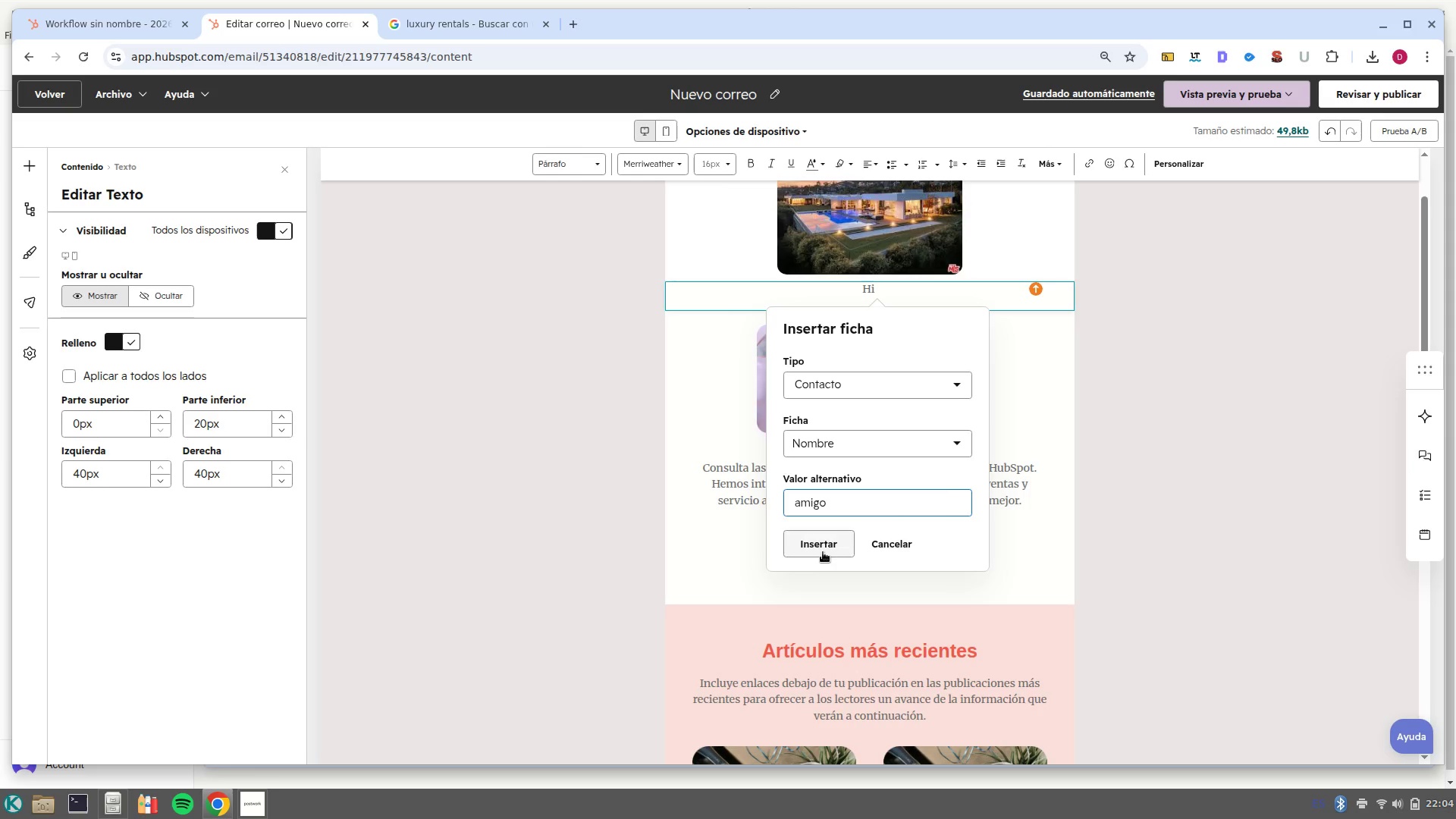 
left_click([823, 550])
 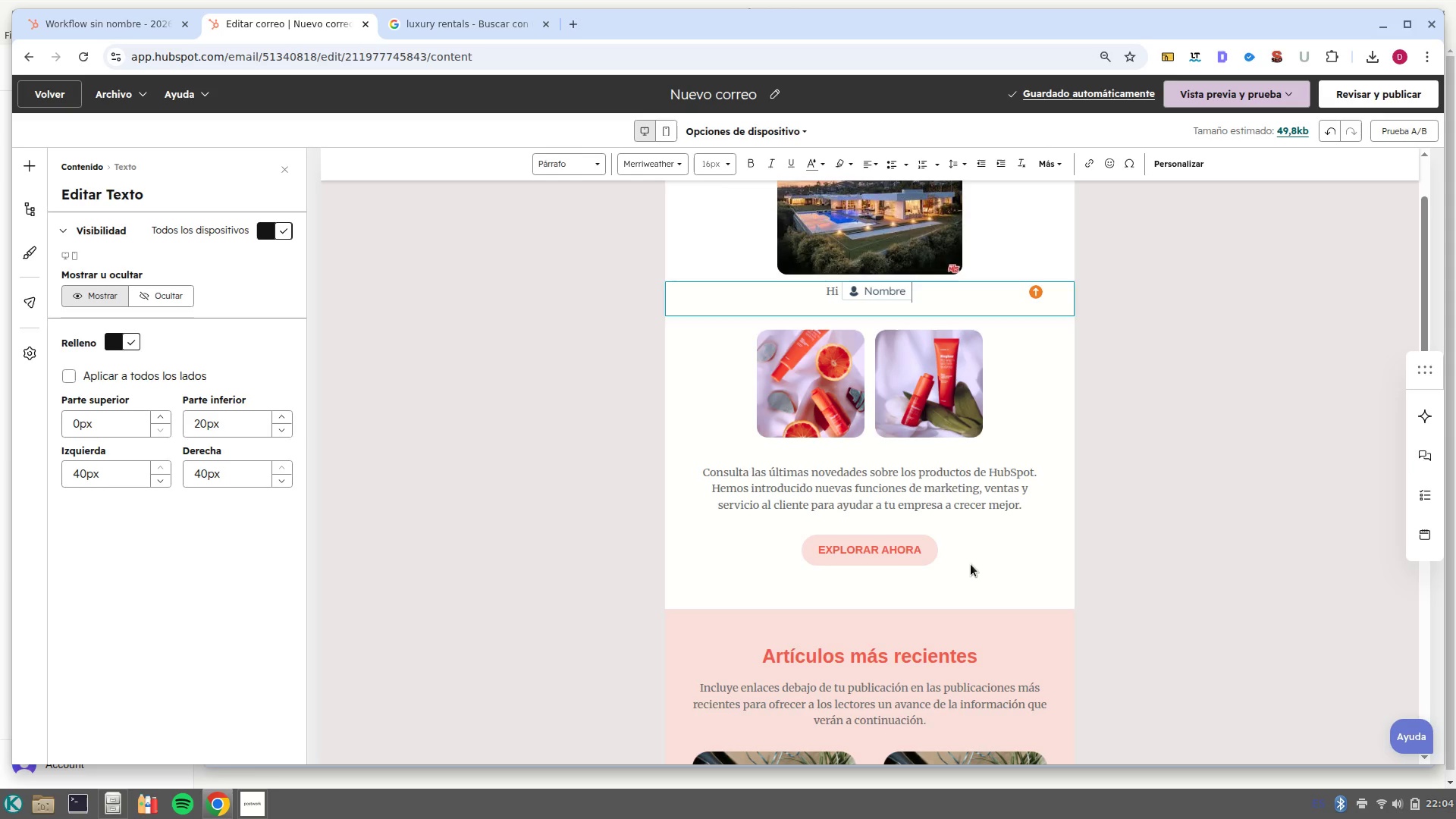 
wait(6.51)
 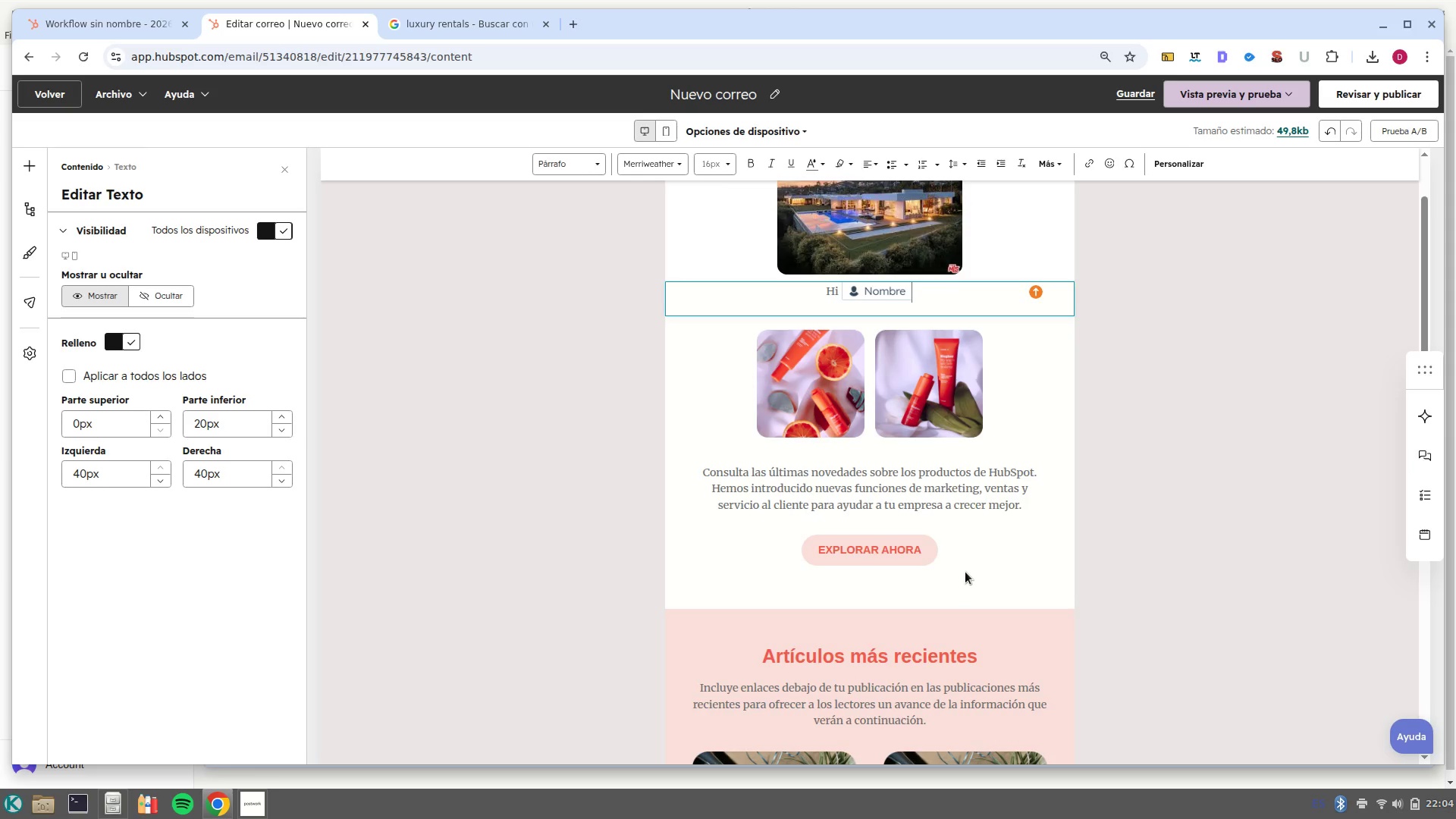 
key(NumpadEnter)
key(NumpadEnter)
type(I-ve been looking into luxury e)
key(Backspace)
type(rentals in )
 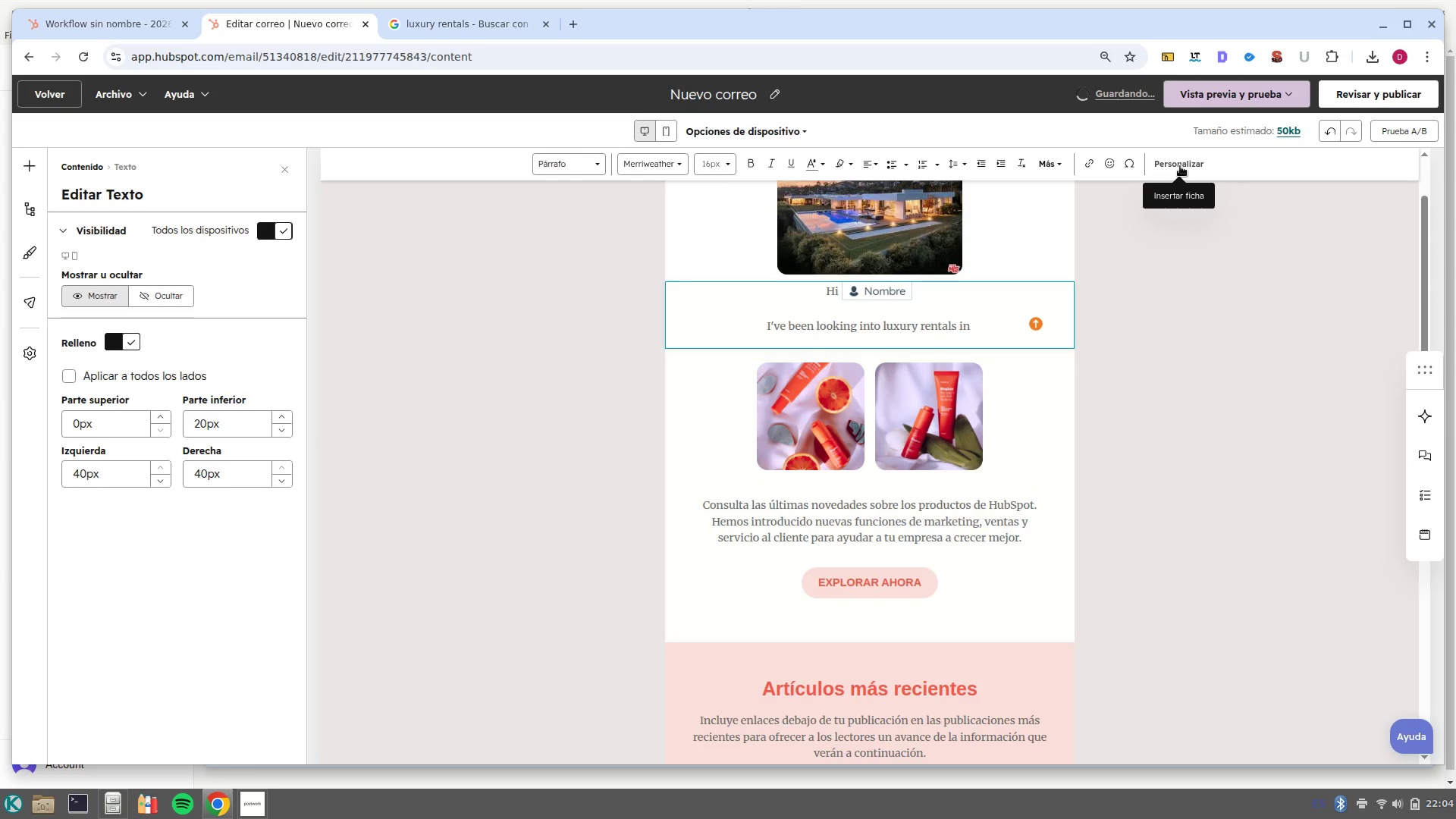 
left_click([1180, 166])
 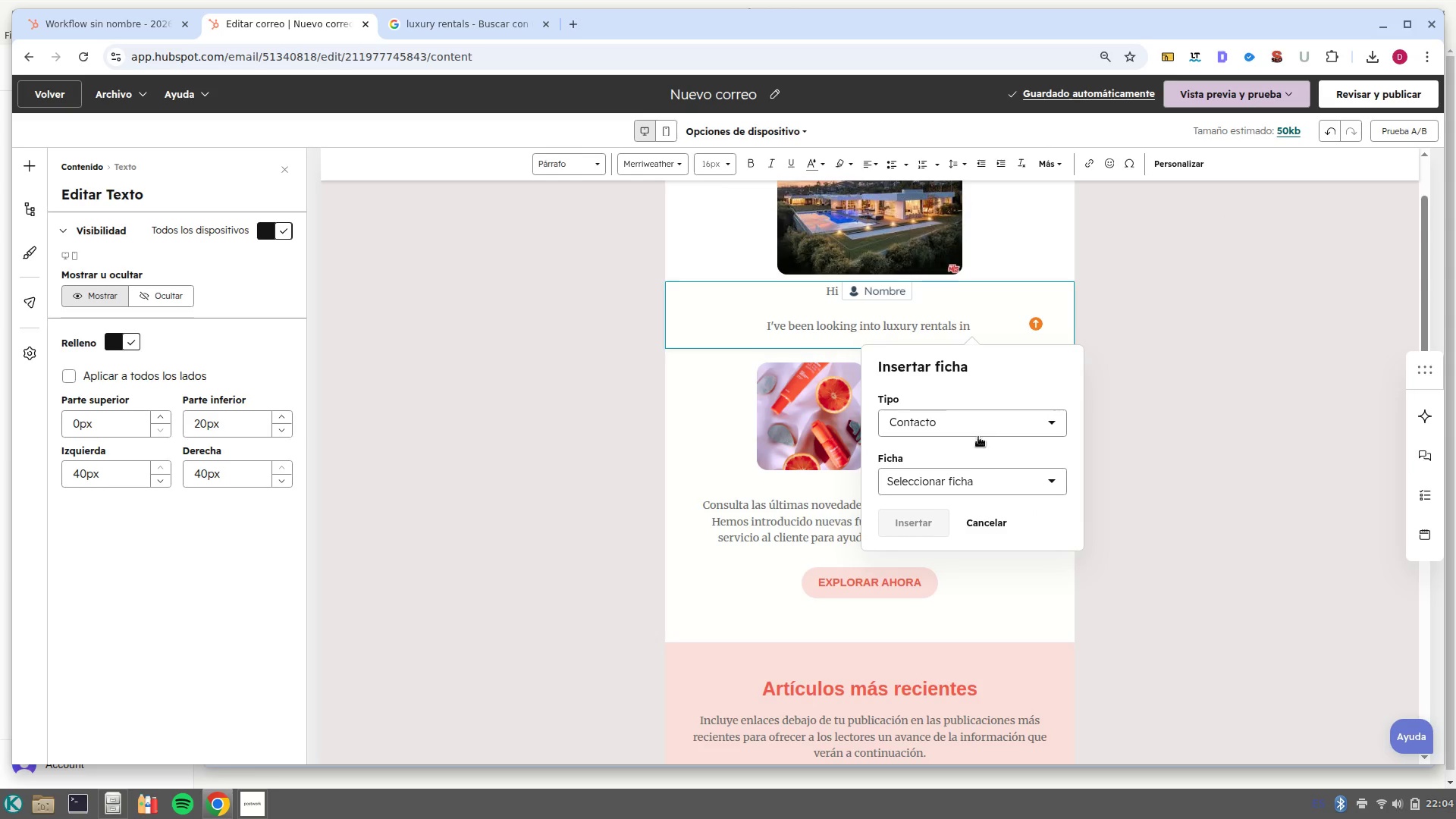 
left_click([996, 482])
 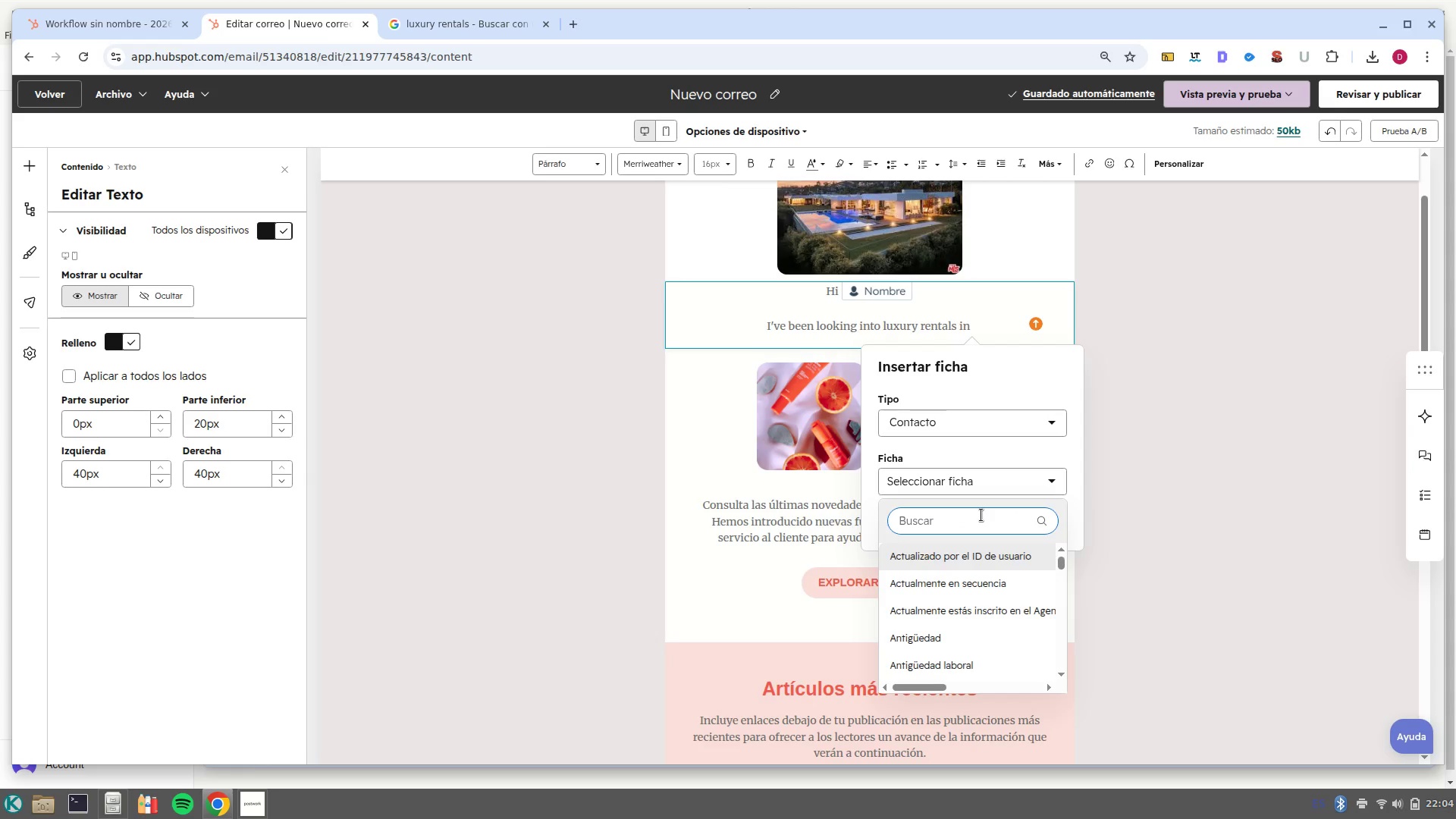 
type(city)
key(Backspace)
key(Backspace)
key(Backspace)
key(Backspace)
 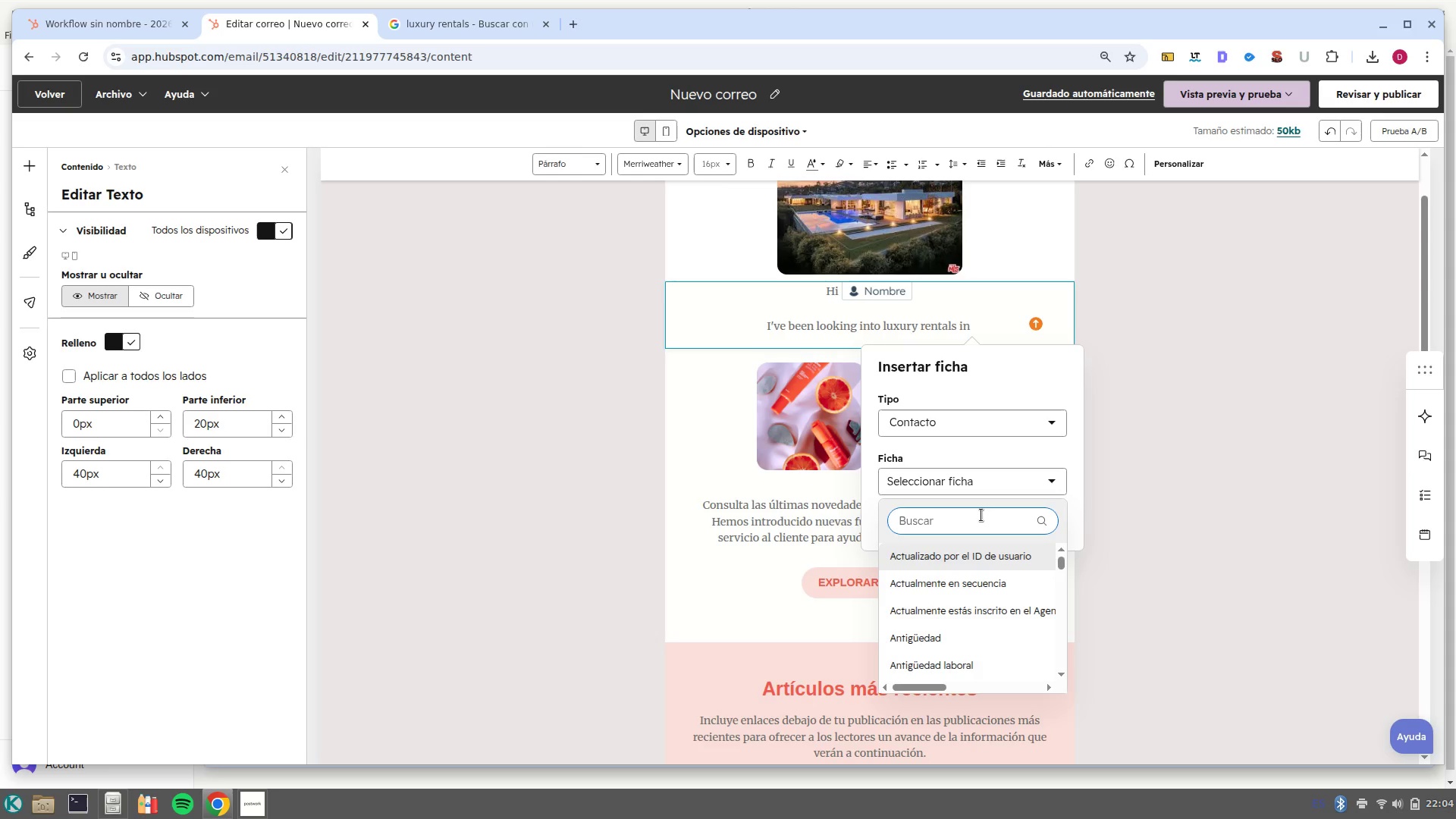 
wait(5.19)
 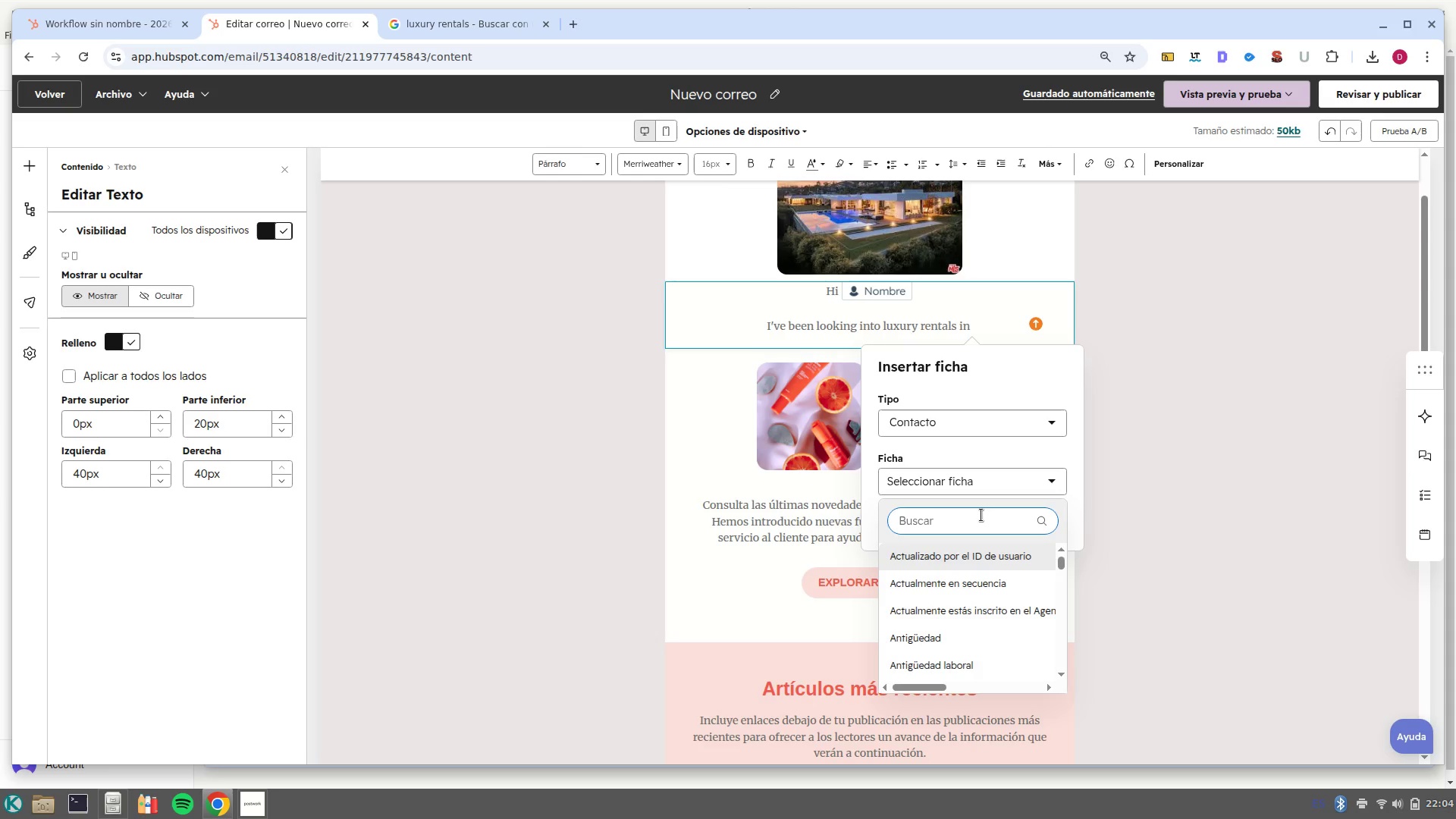 
scroll: coordinate [994, 637], scroll_direction: down, amount: 13.0
 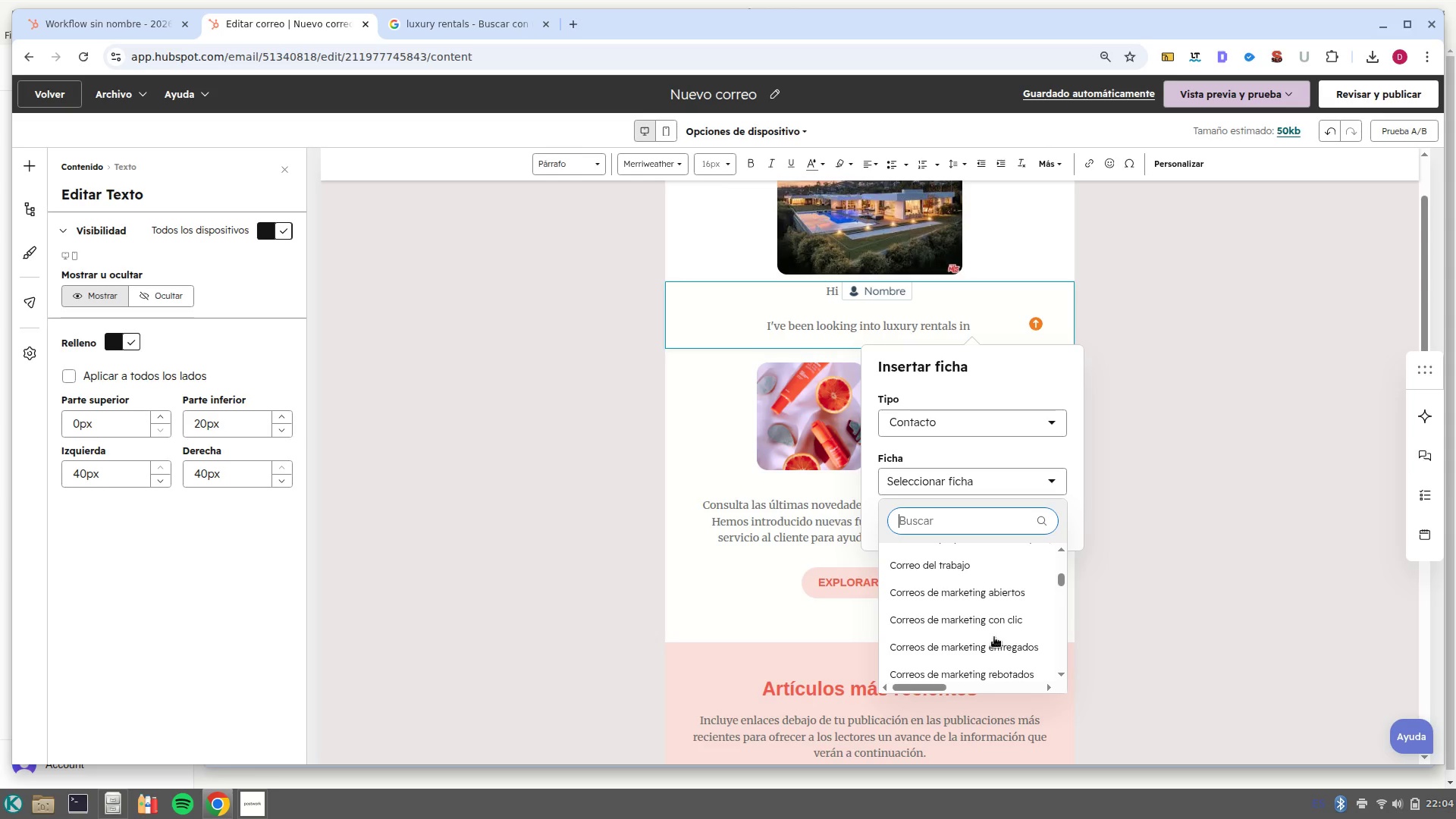 
scroll: coordinate [994, 637], scroll_direction: up, amount: 3.0
 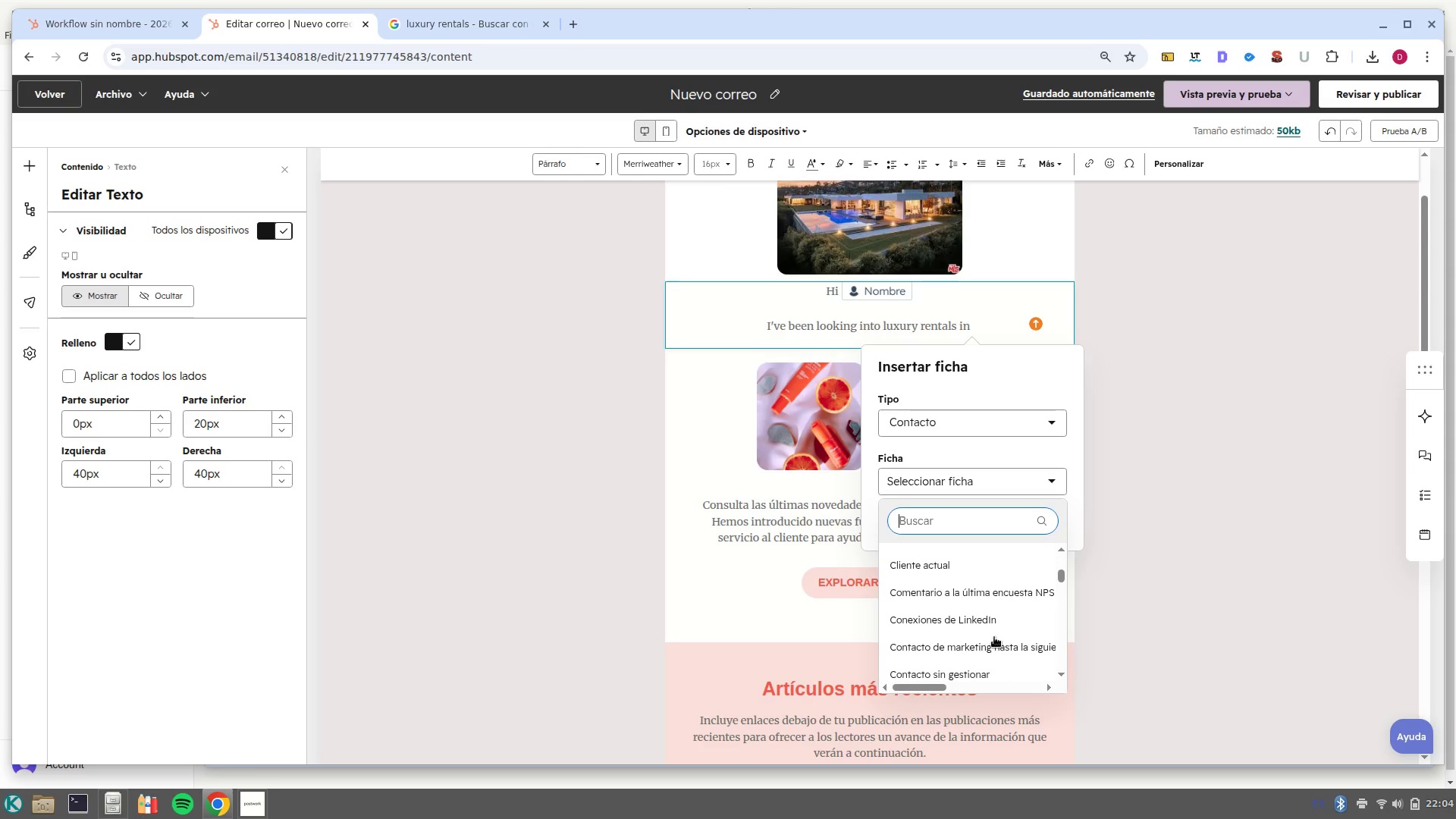 
scroll: coordinate [993, 645], scroll_direction: down, amount: 42.0
 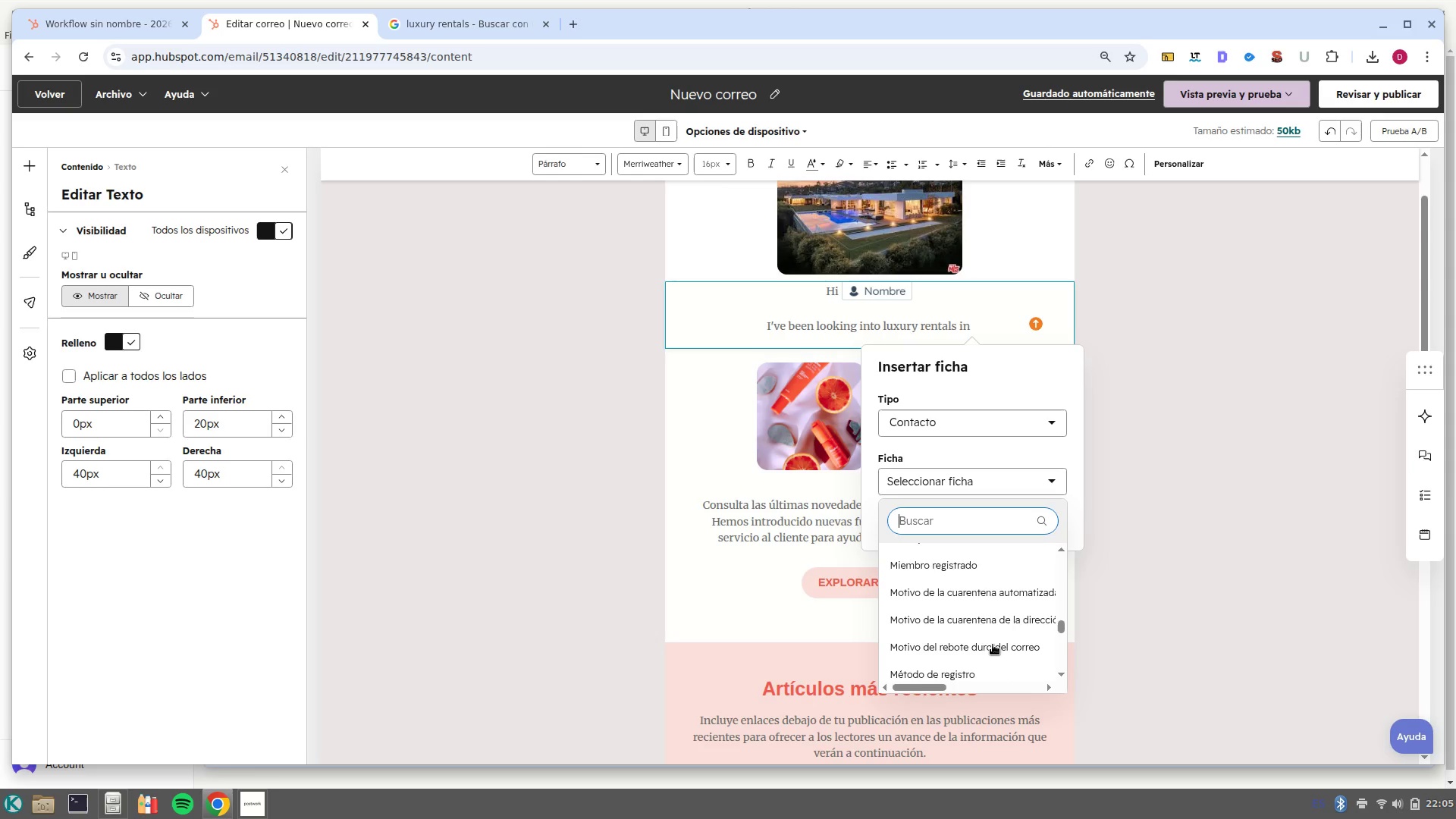 
type(prope)
 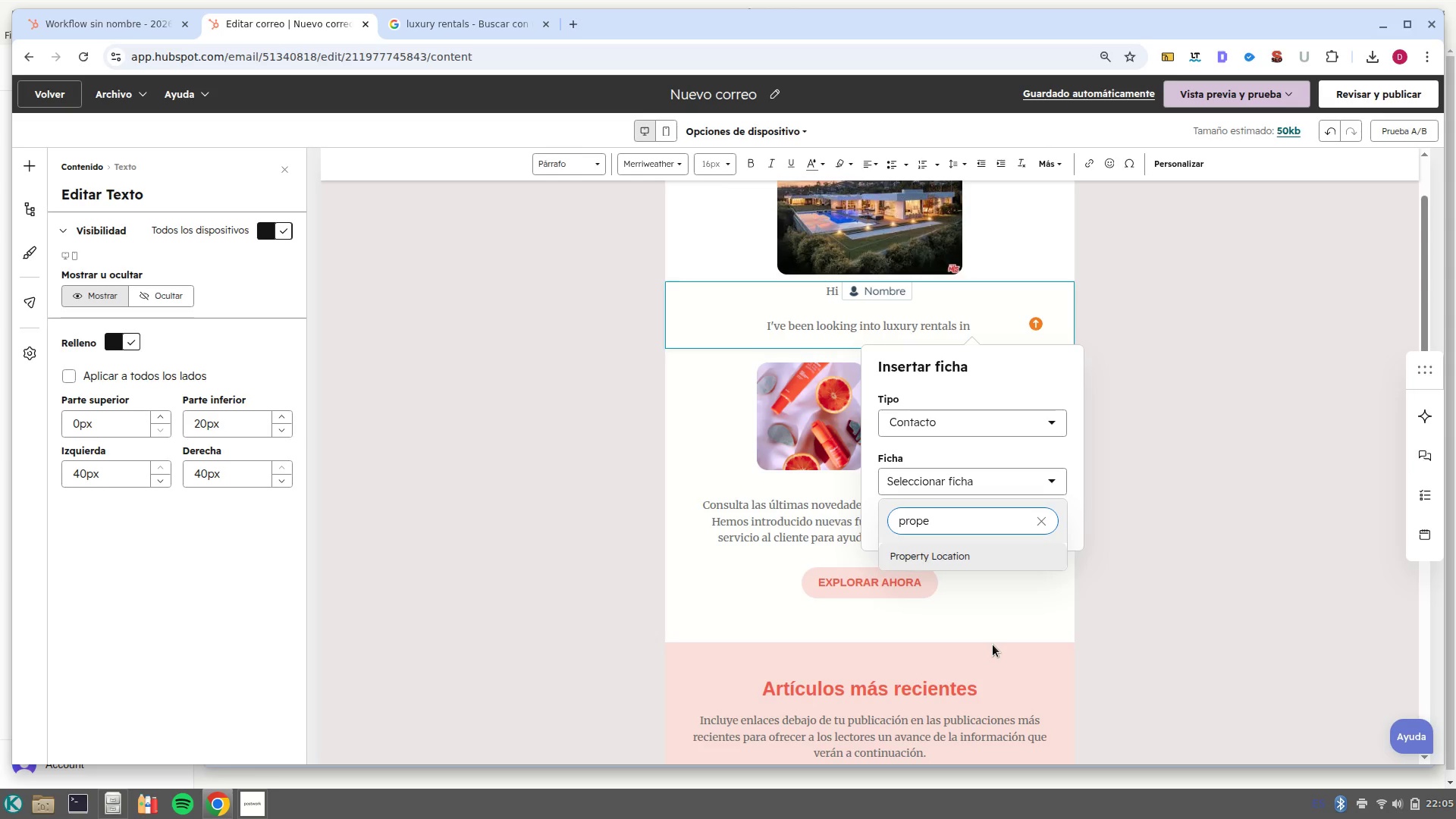 
wait(5.79)
 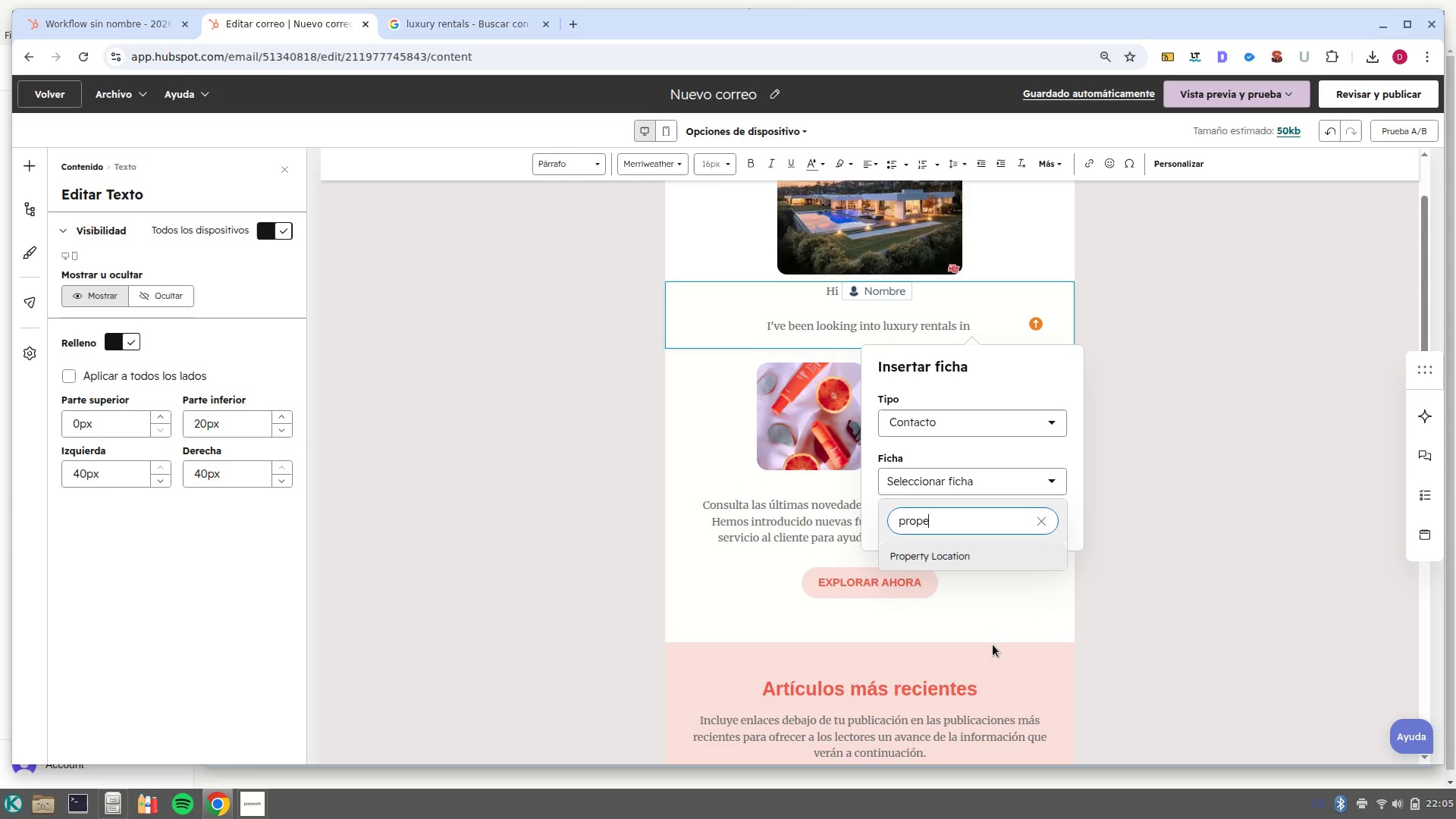 
left_click([953, 555])
 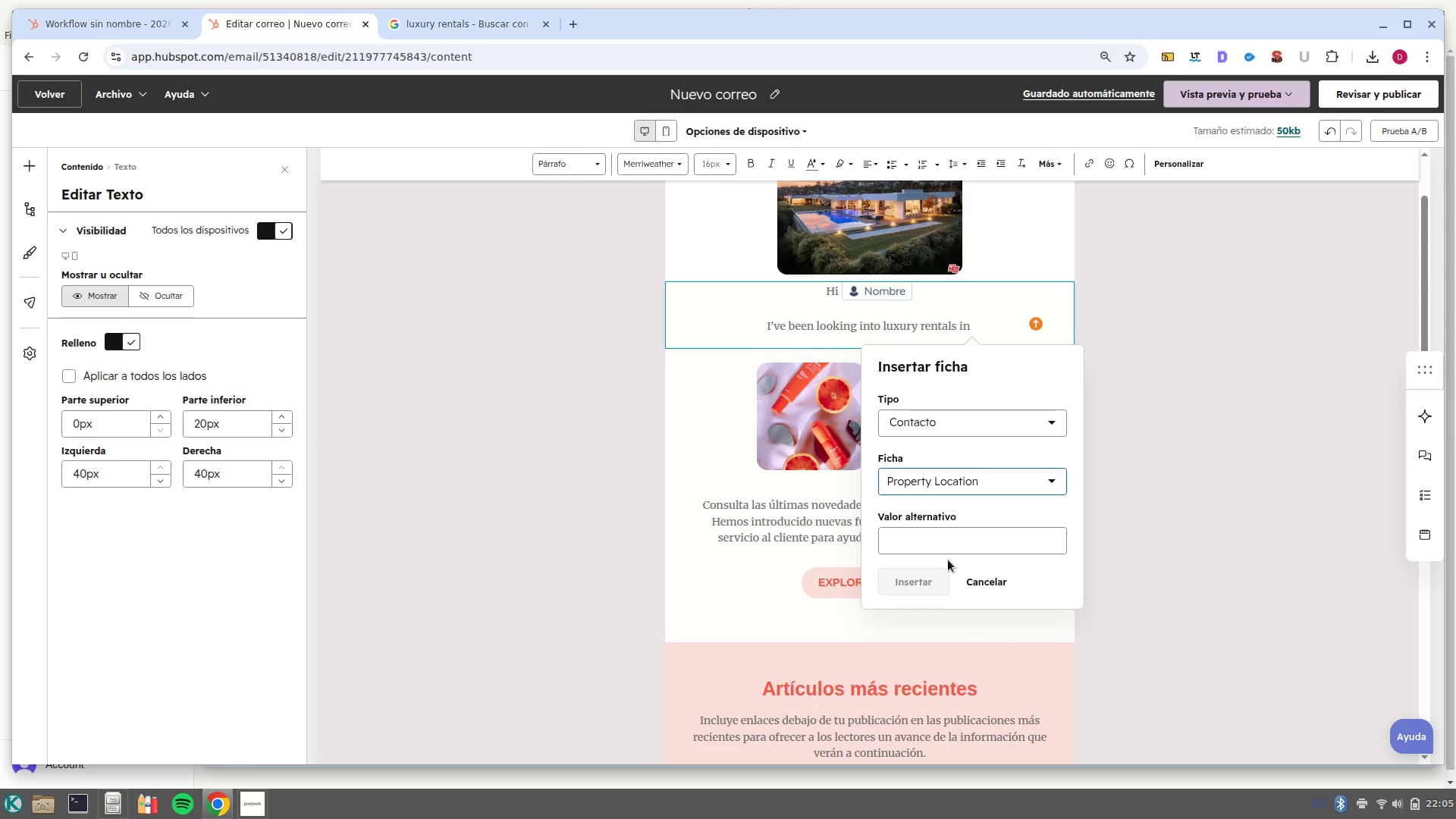 
left_click([943, 538])
 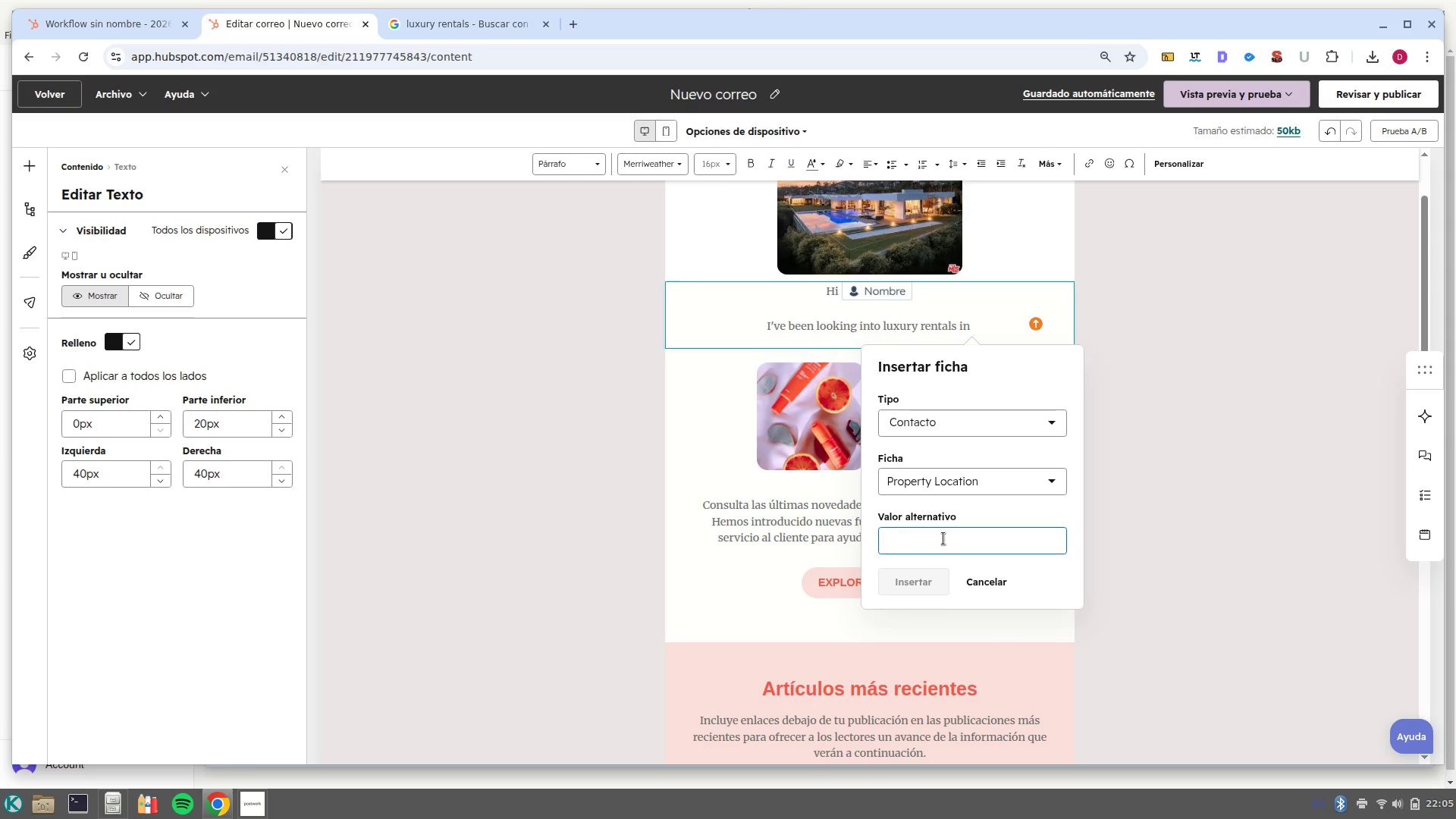 
type(city)
 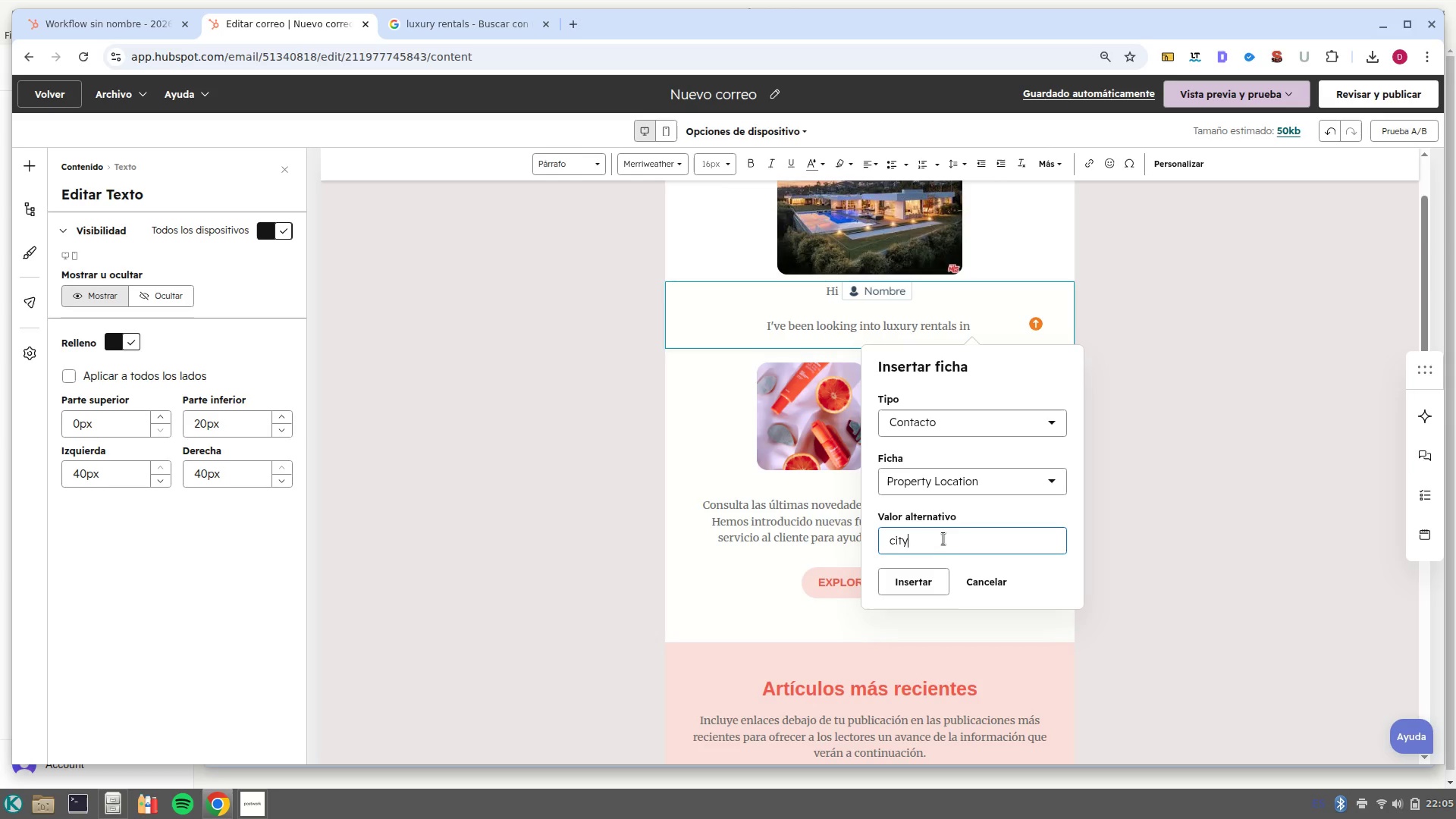 
key(Enter)
 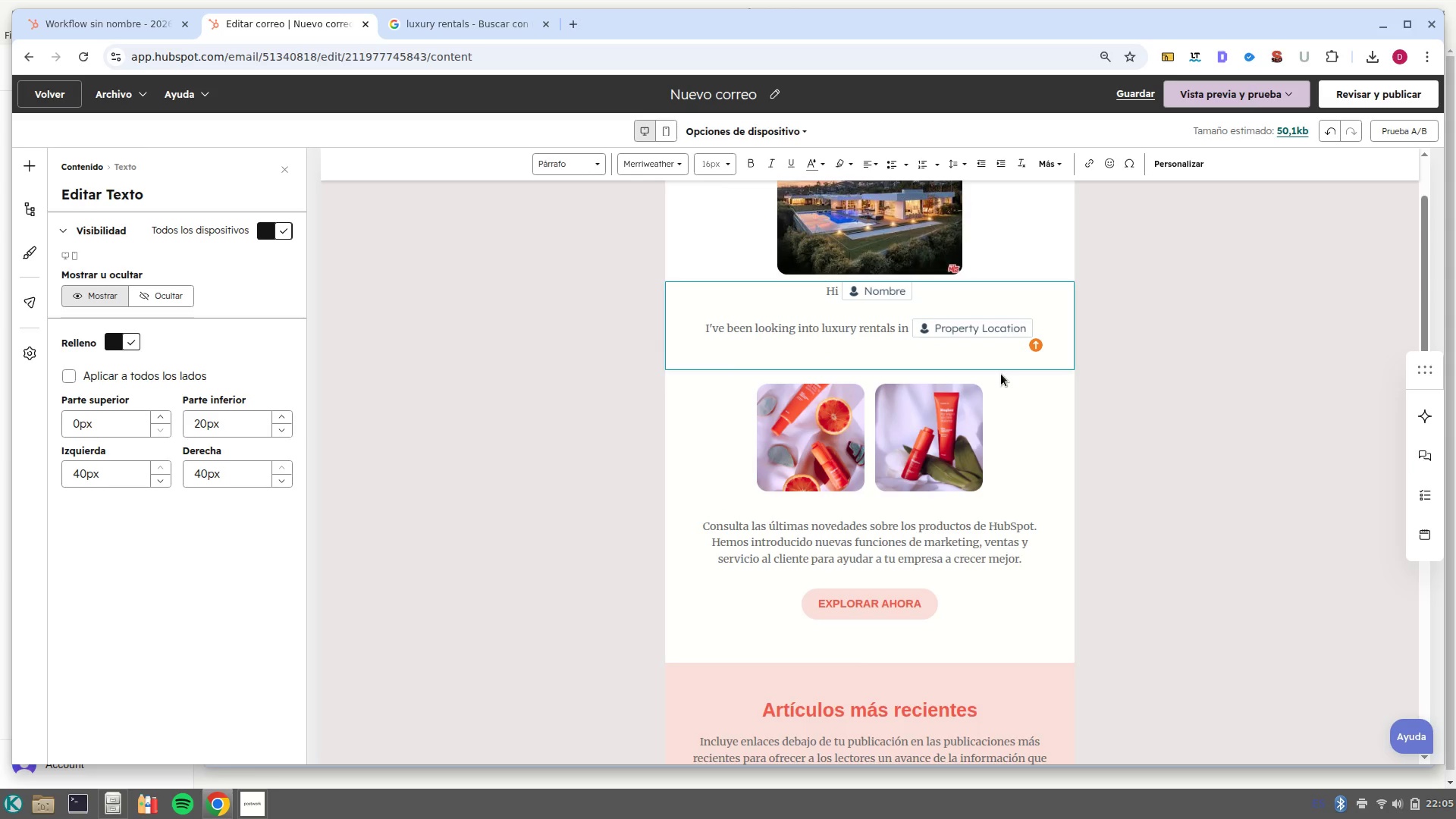 
wait(8.26)
 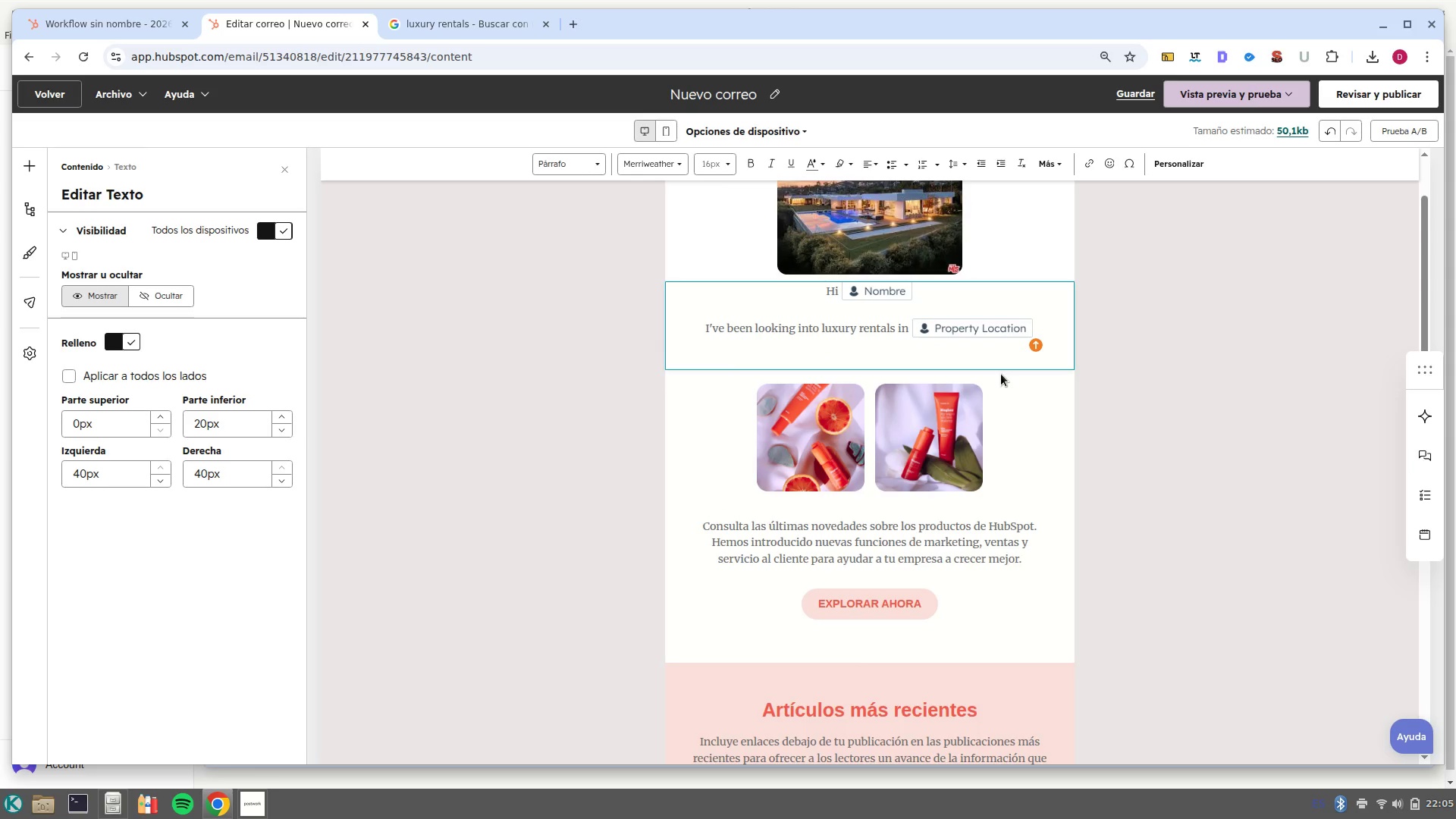 
type(and noticed you-re currently managning)
 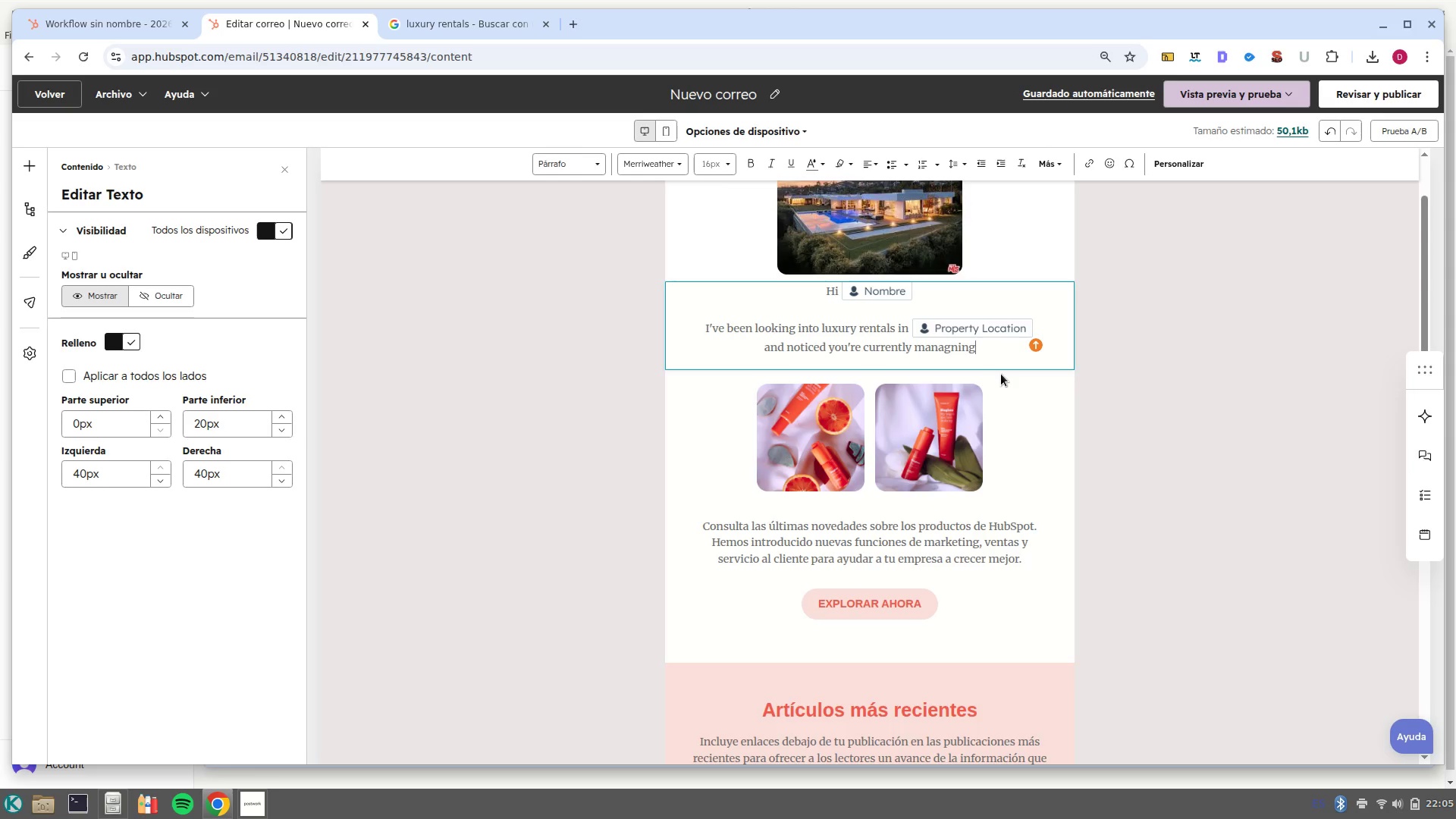 
wait(14.86)
 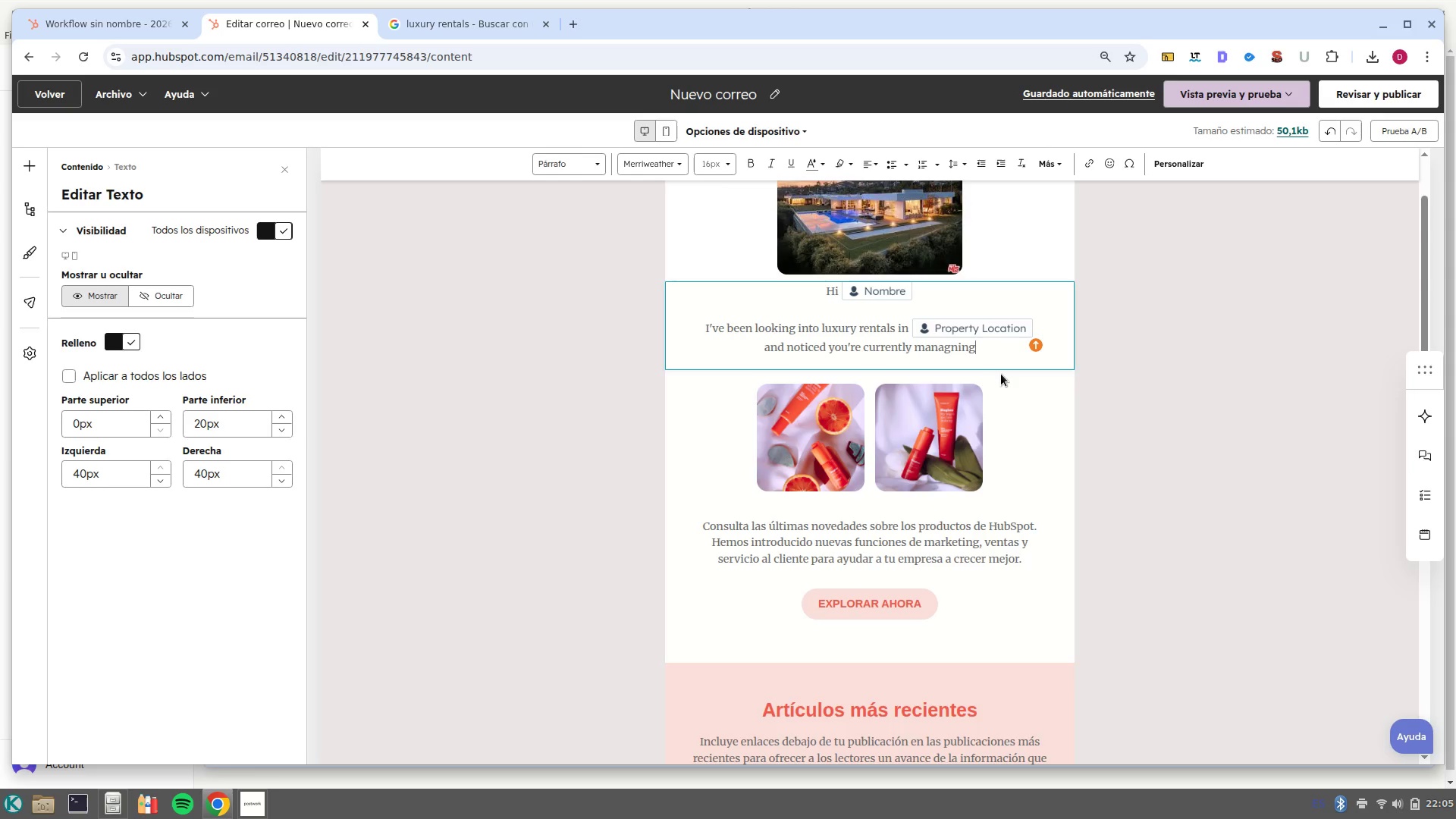 
key(Backspace)
 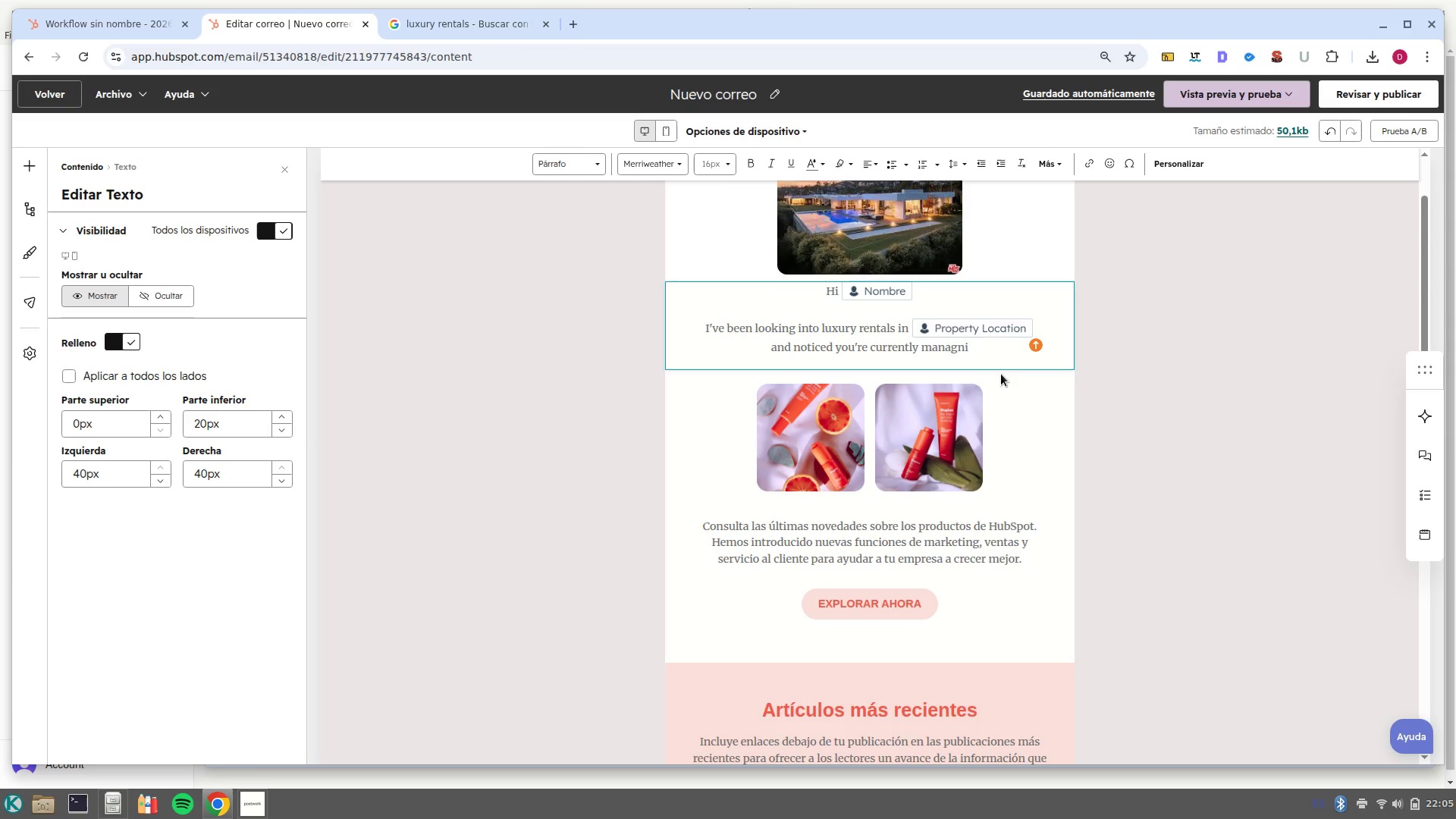 
key(Backspace)
 